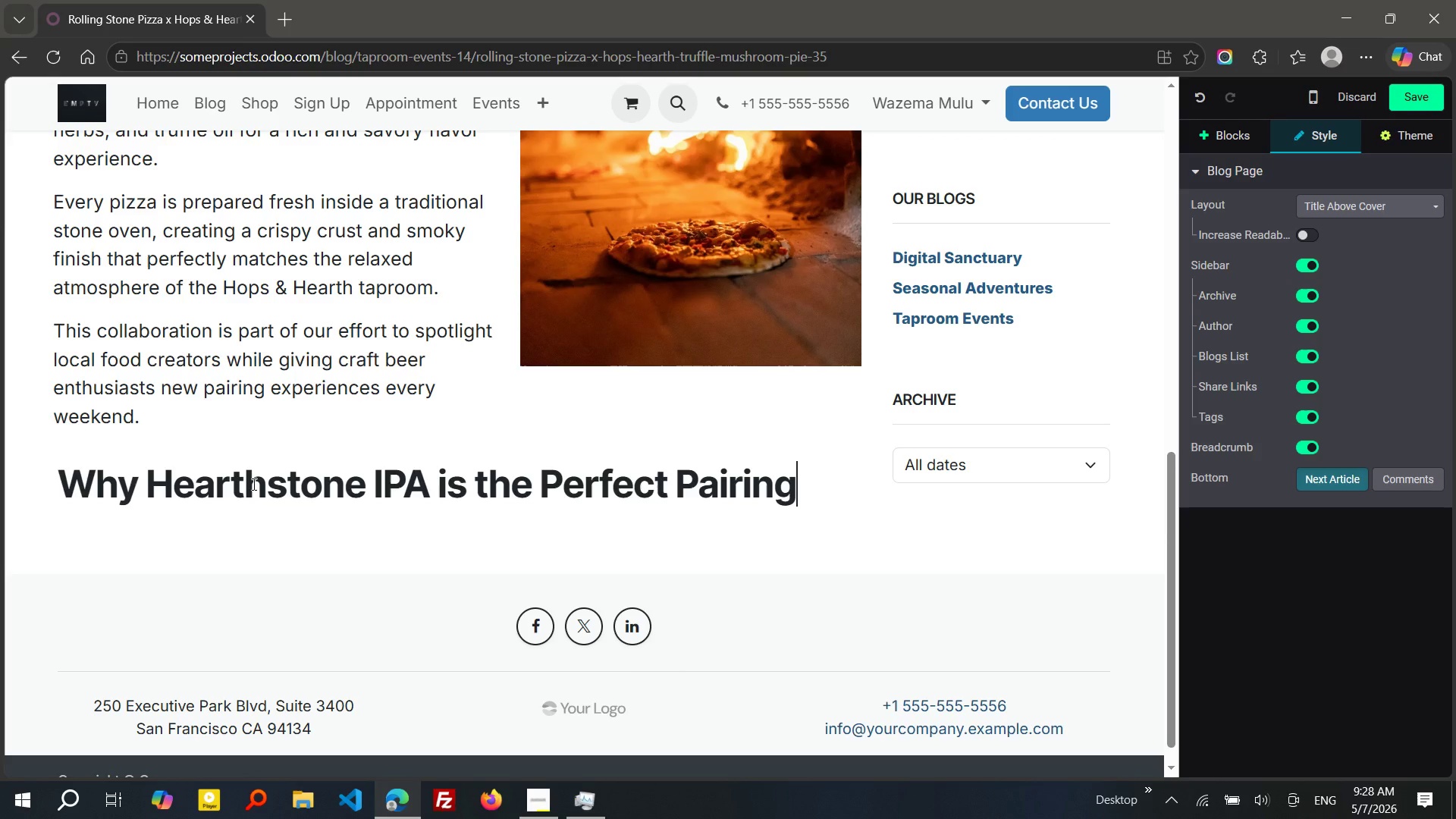 
key(Enter)
 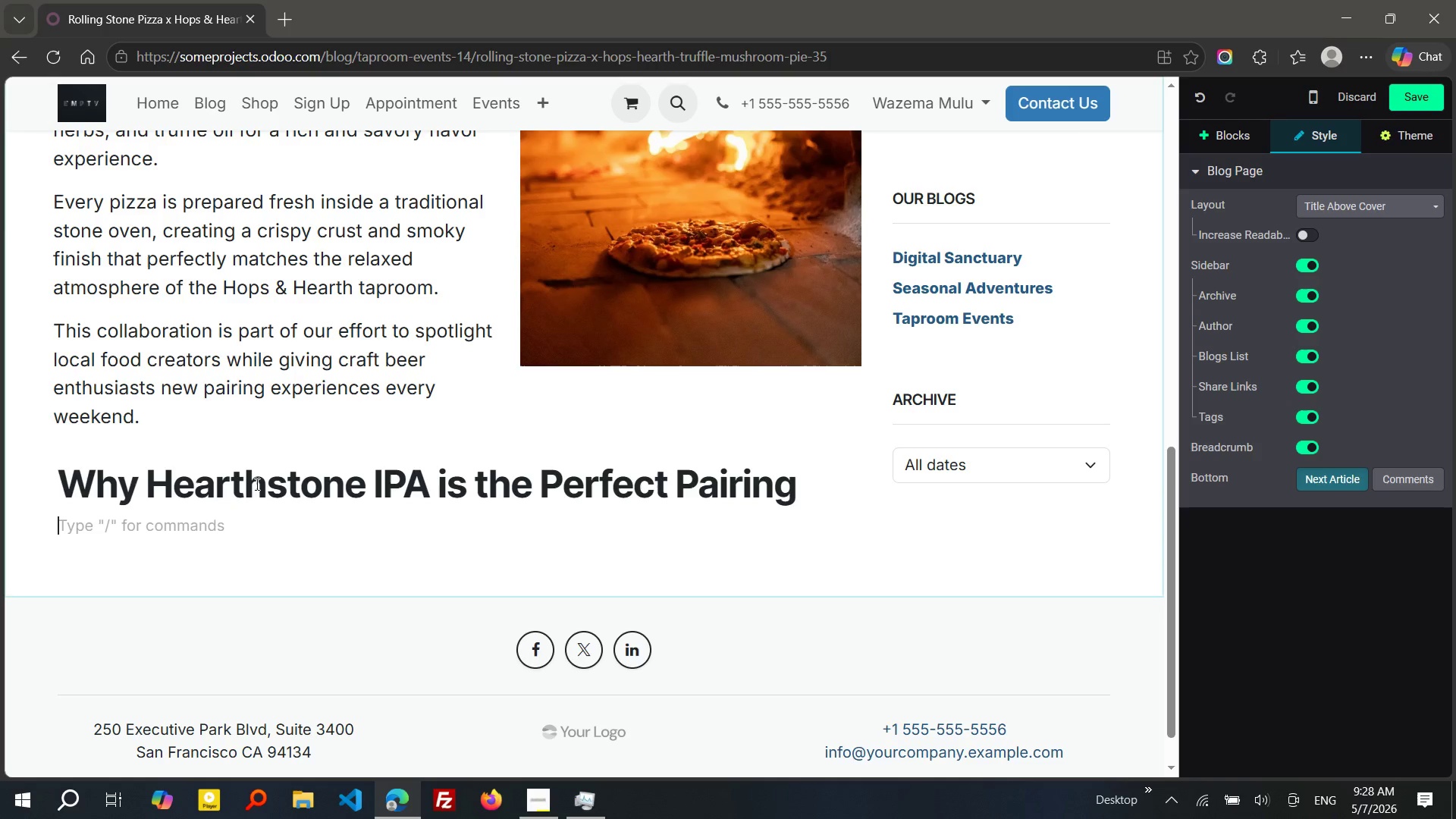 
scroll: coordinate [256, 484], scroll_direction: up, amount: 6.0
 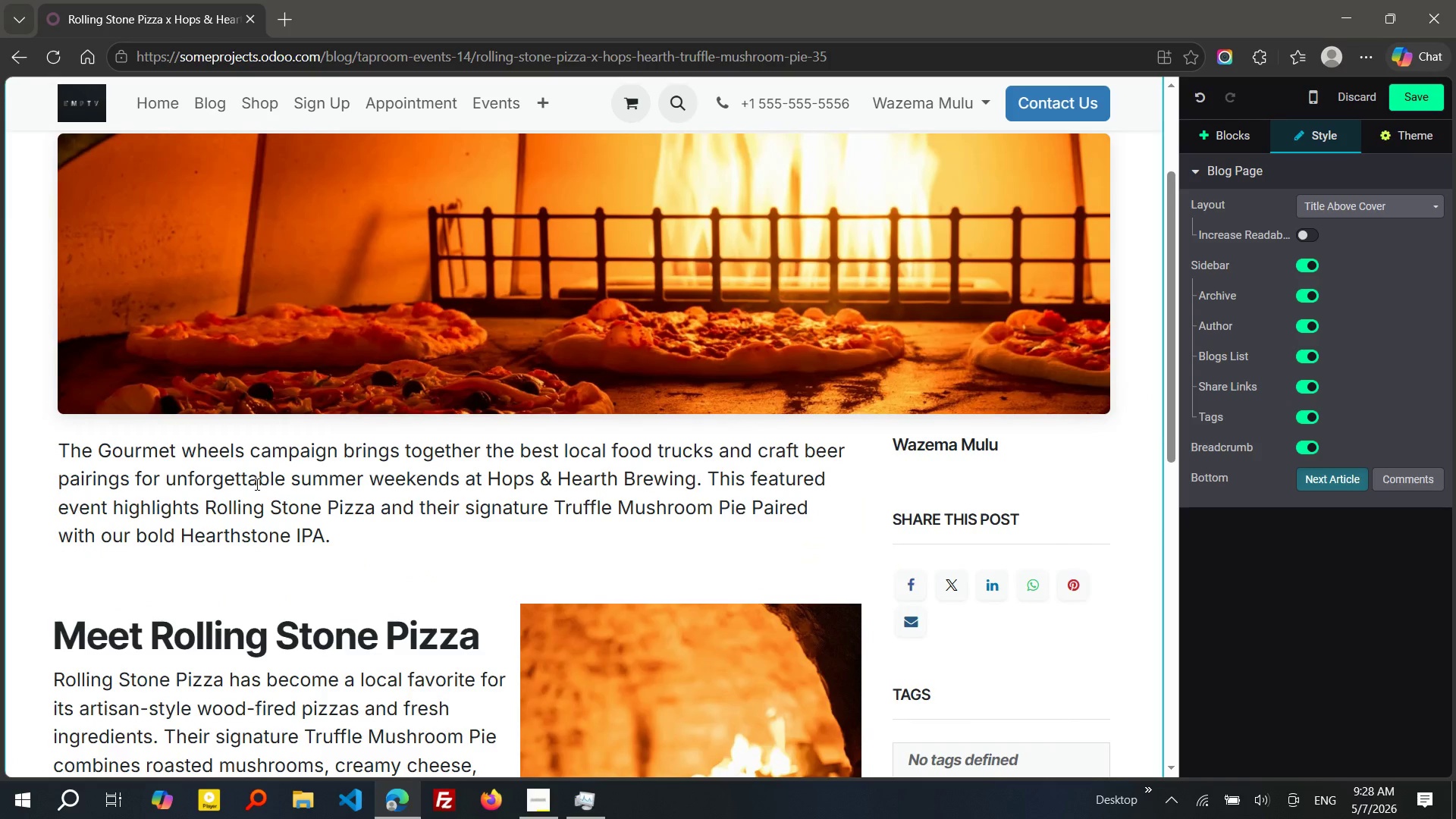 
scroll: coordinate [256, 484], scroll_direction: down, amount: 2.0
 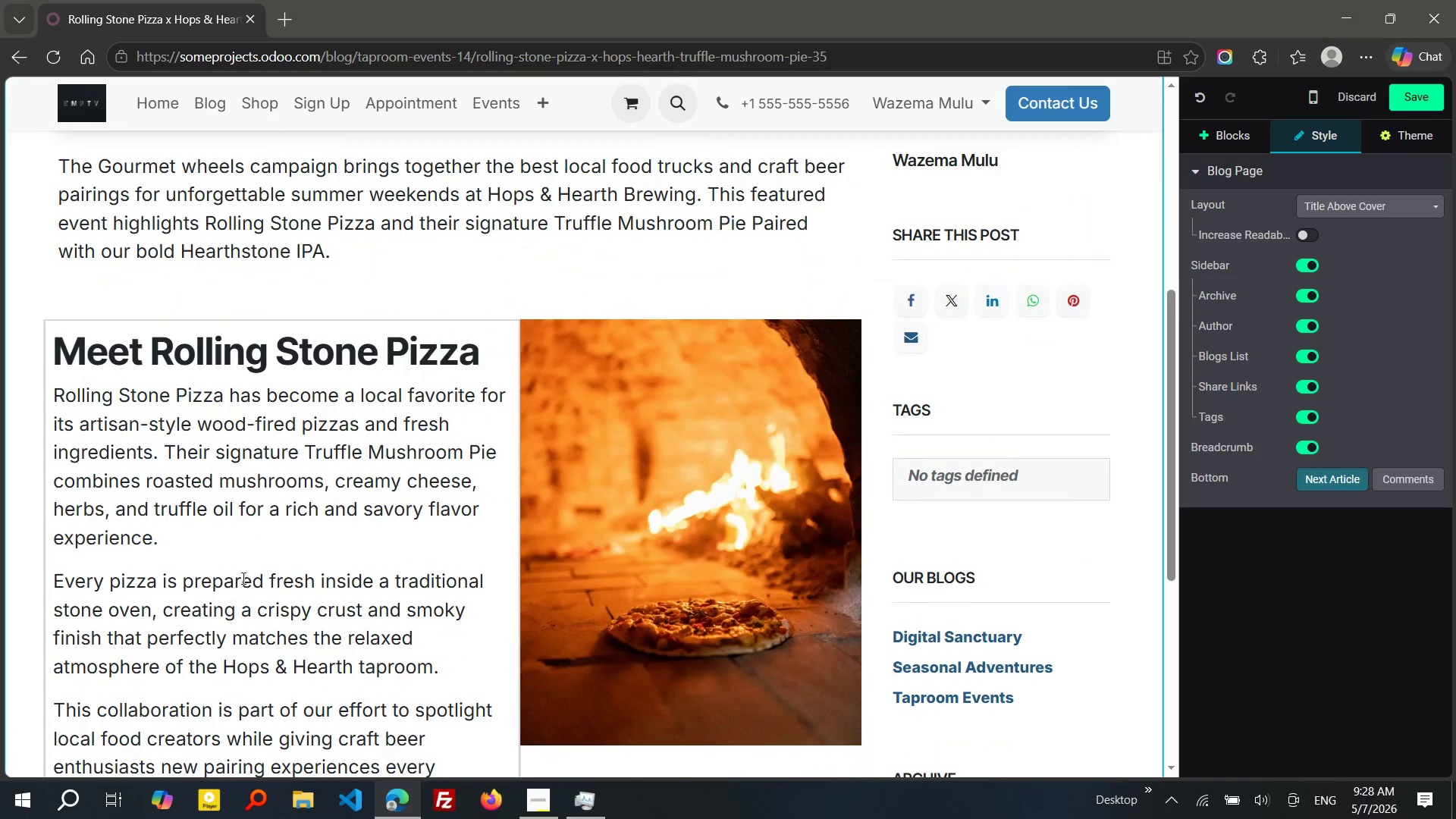 
double_click([242, 578])
 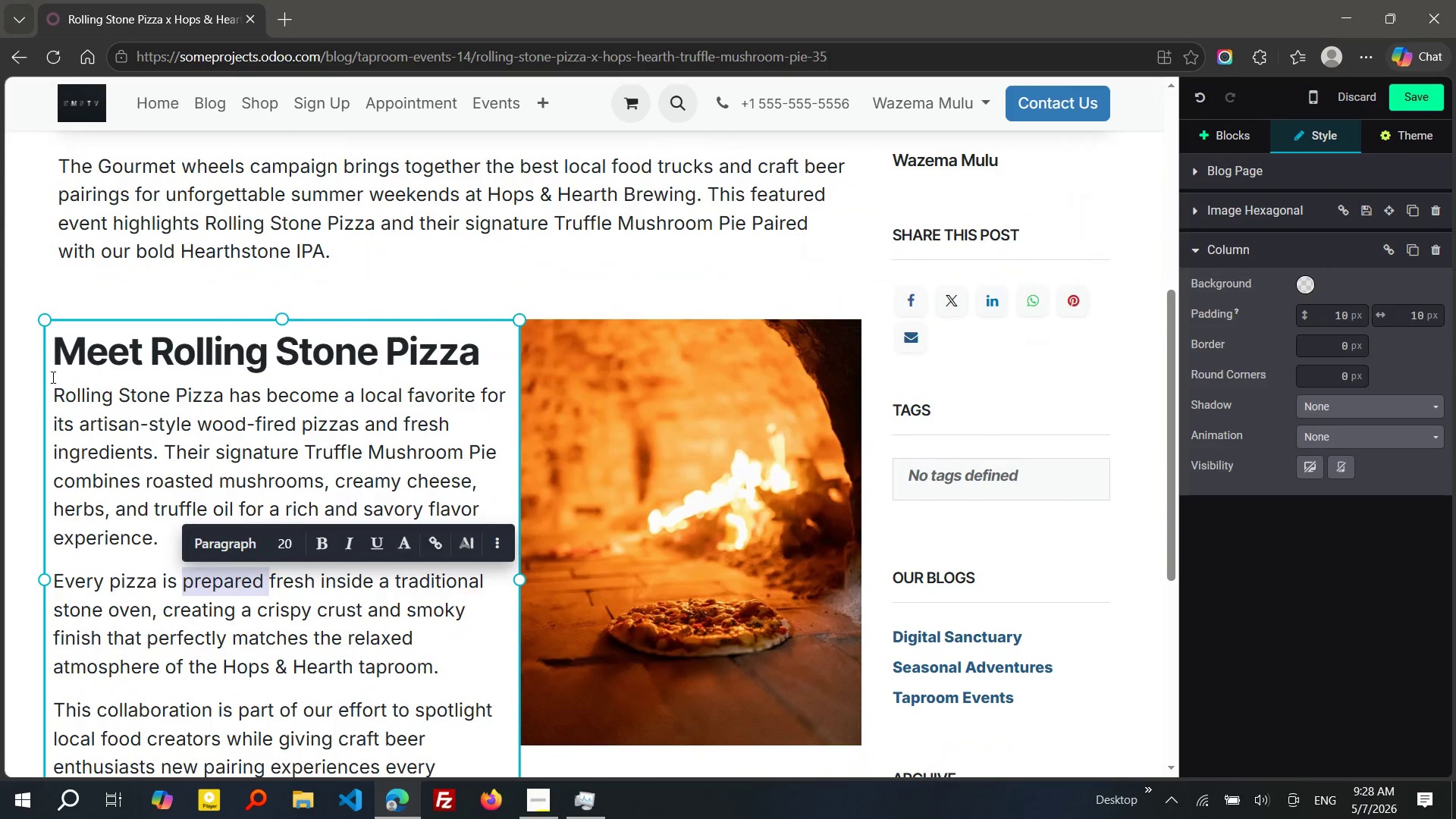 
left_click_drag(start_coordinate=[52, 394], to_coordinate=[442, 675])
 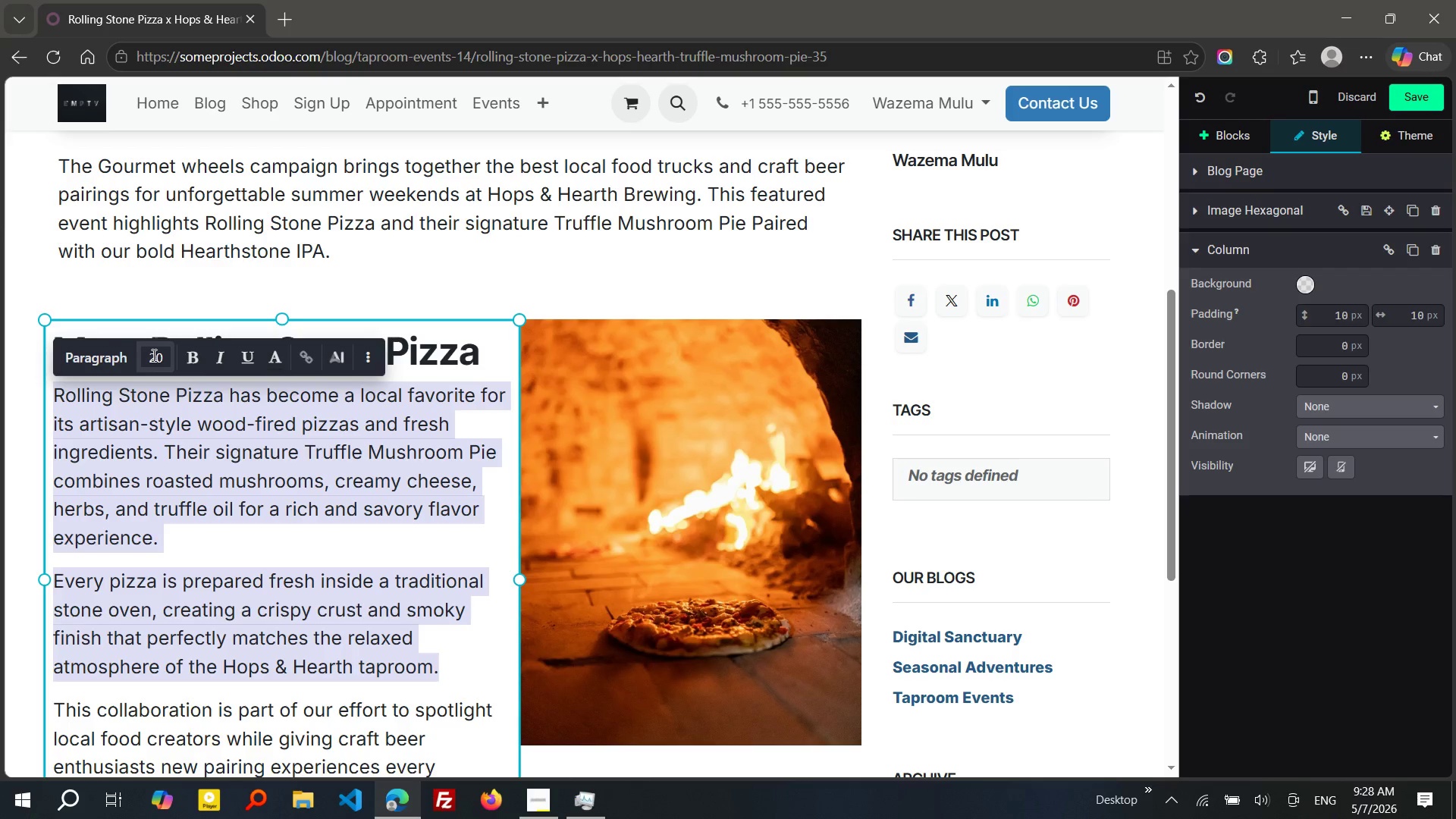 
left_click([155, 360])
 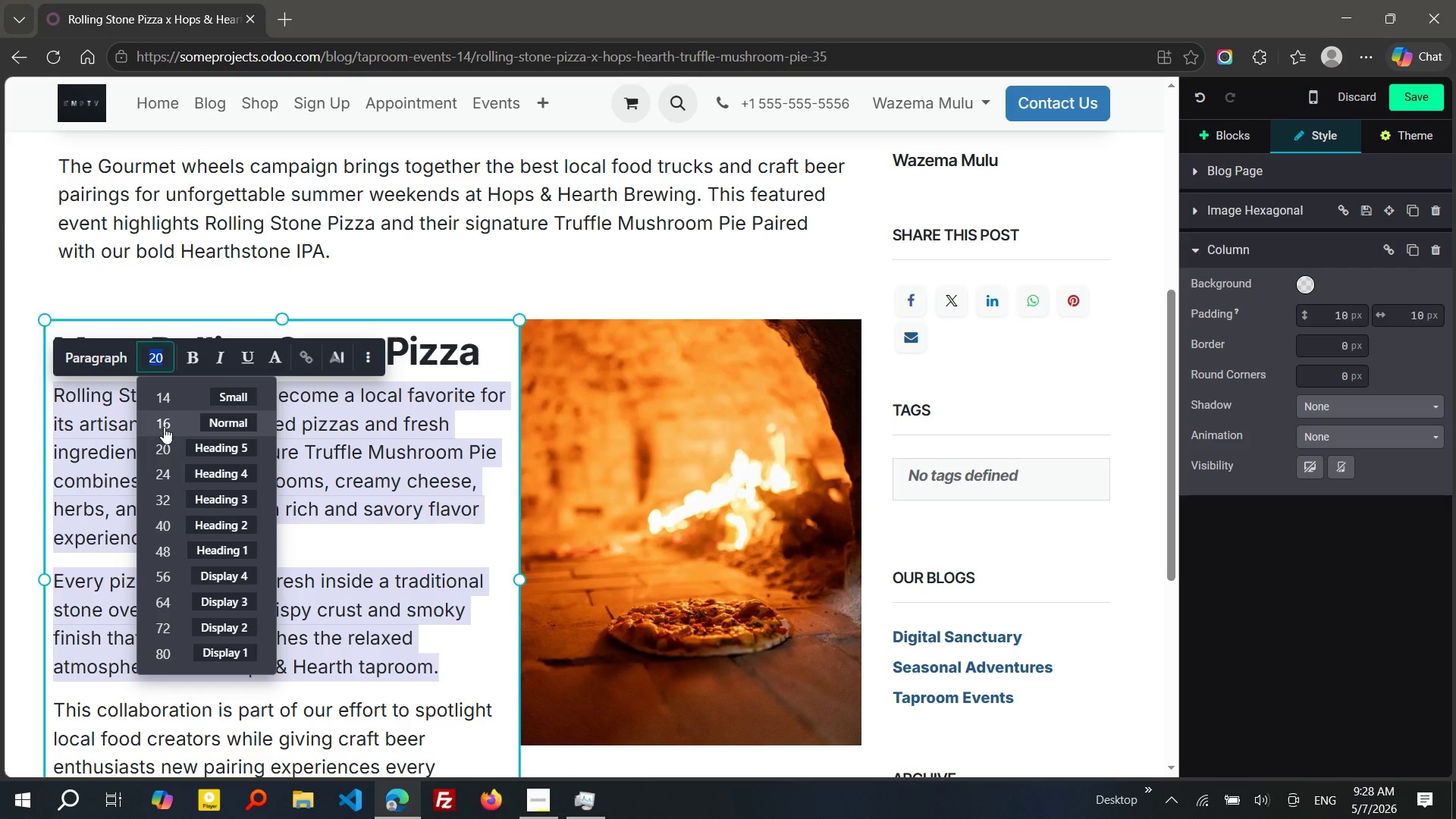 
left_click([165, 430])
 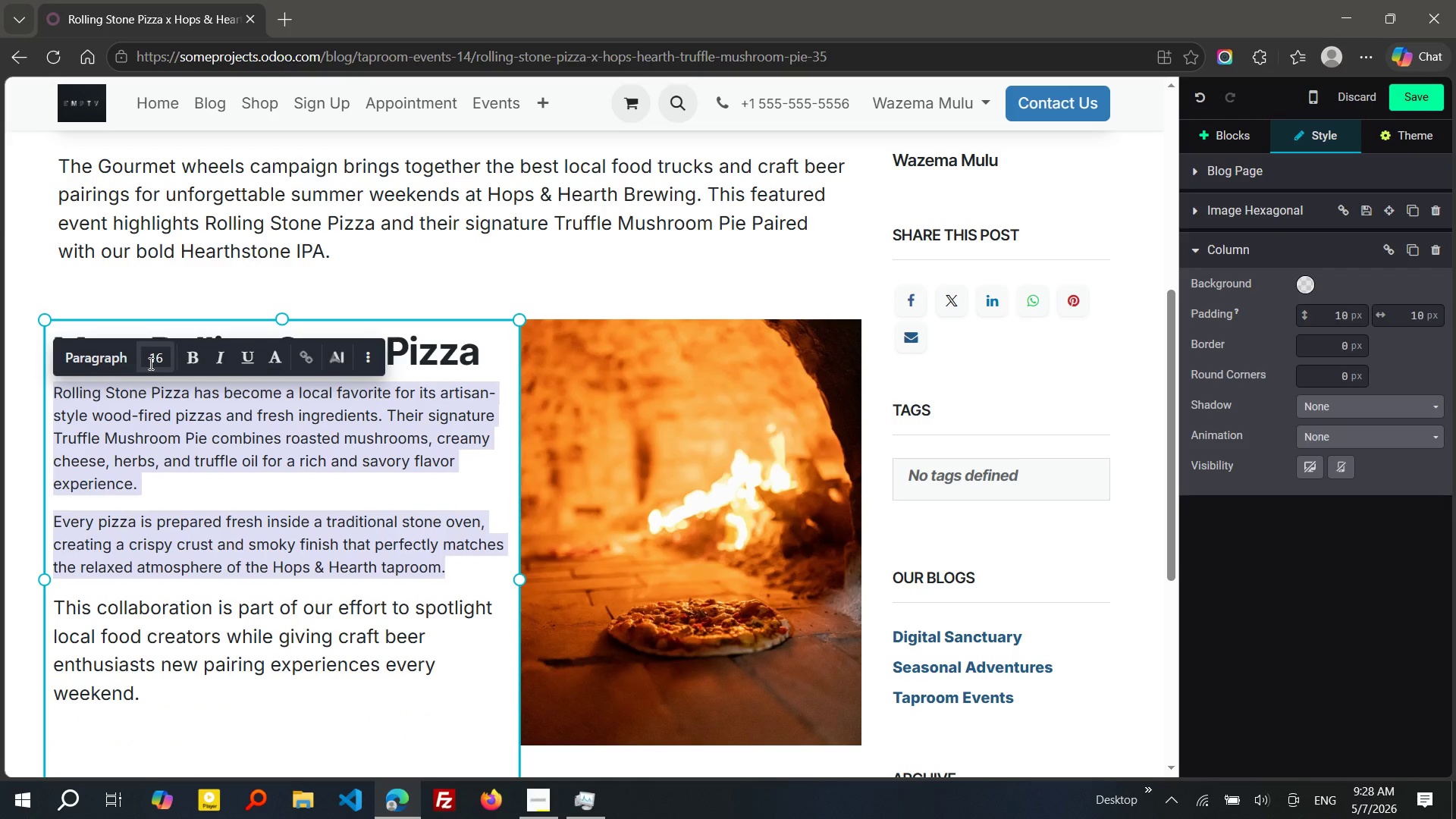 
left_click([149, 363])
 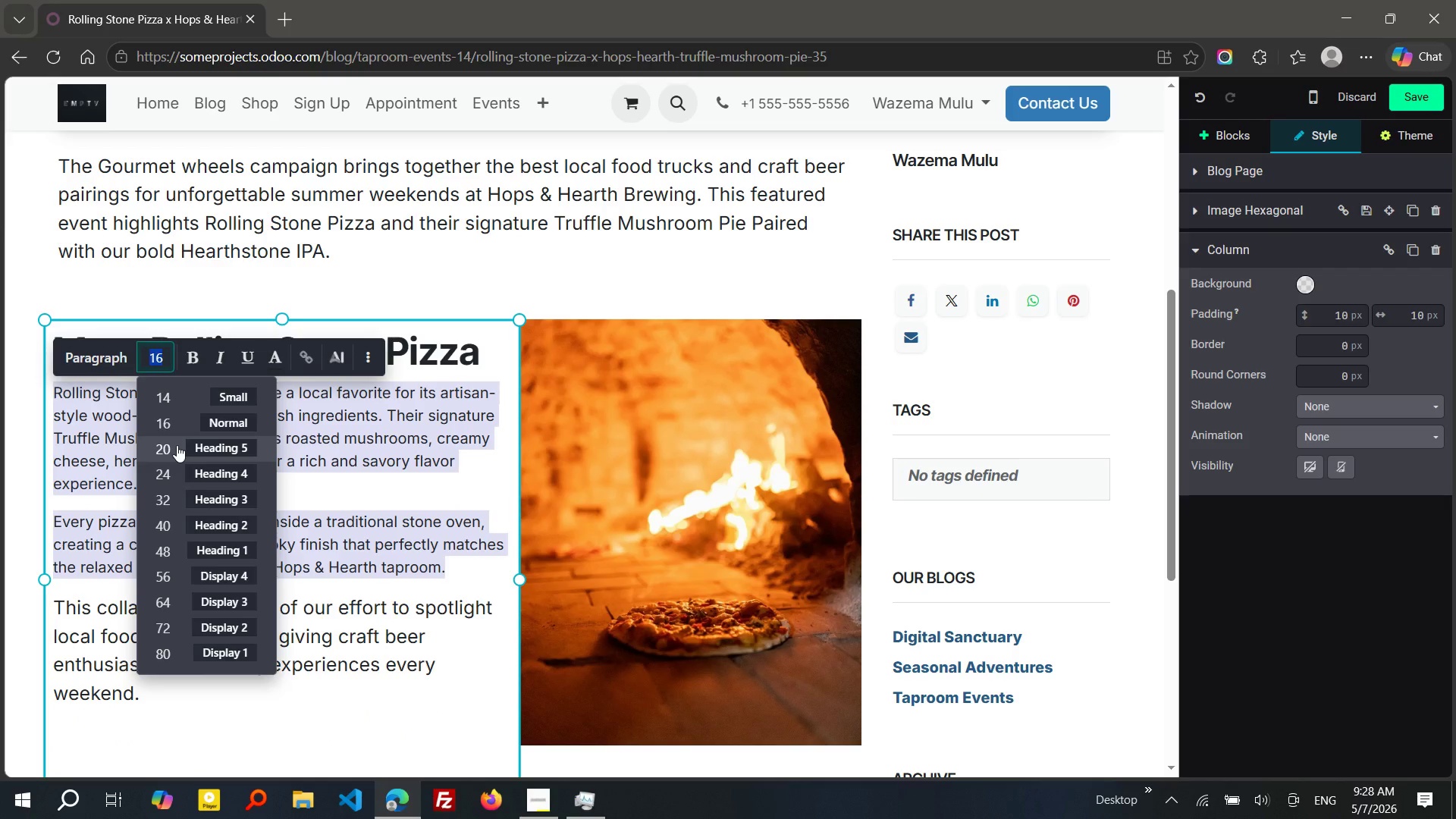 
left_click([177, 445])
 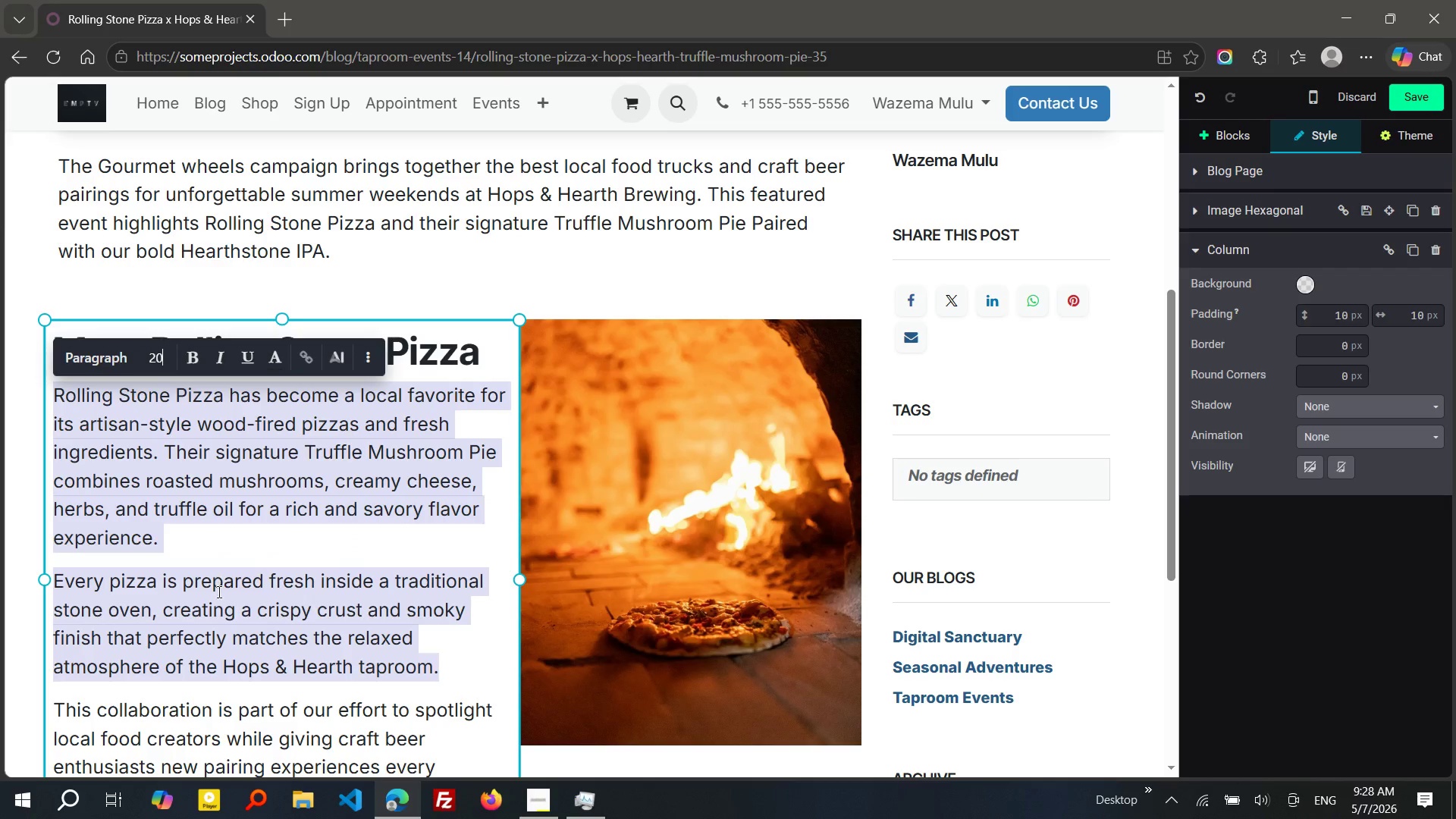 
left_click([219, 624])
 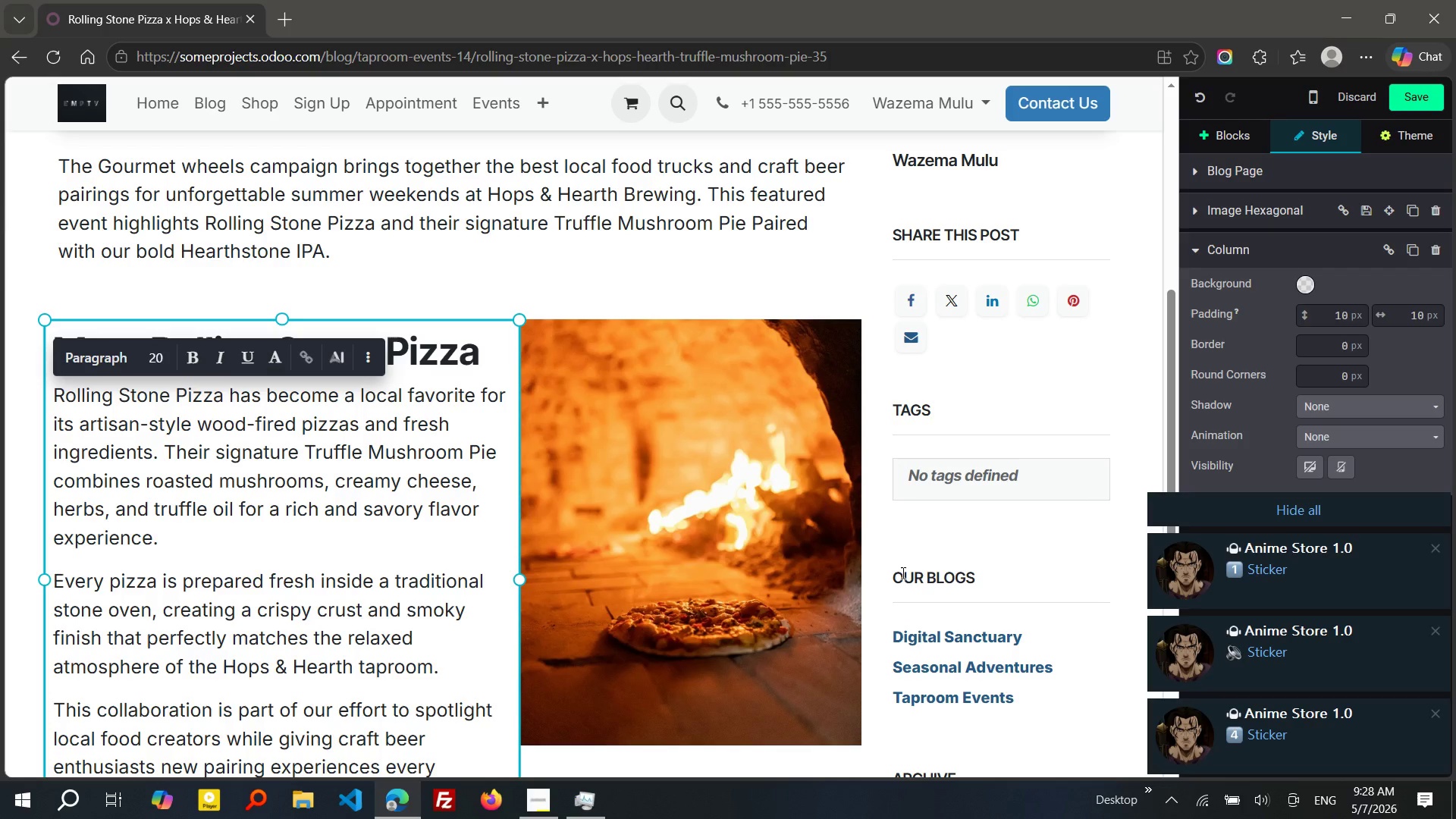 
left_click([1280, 516])
 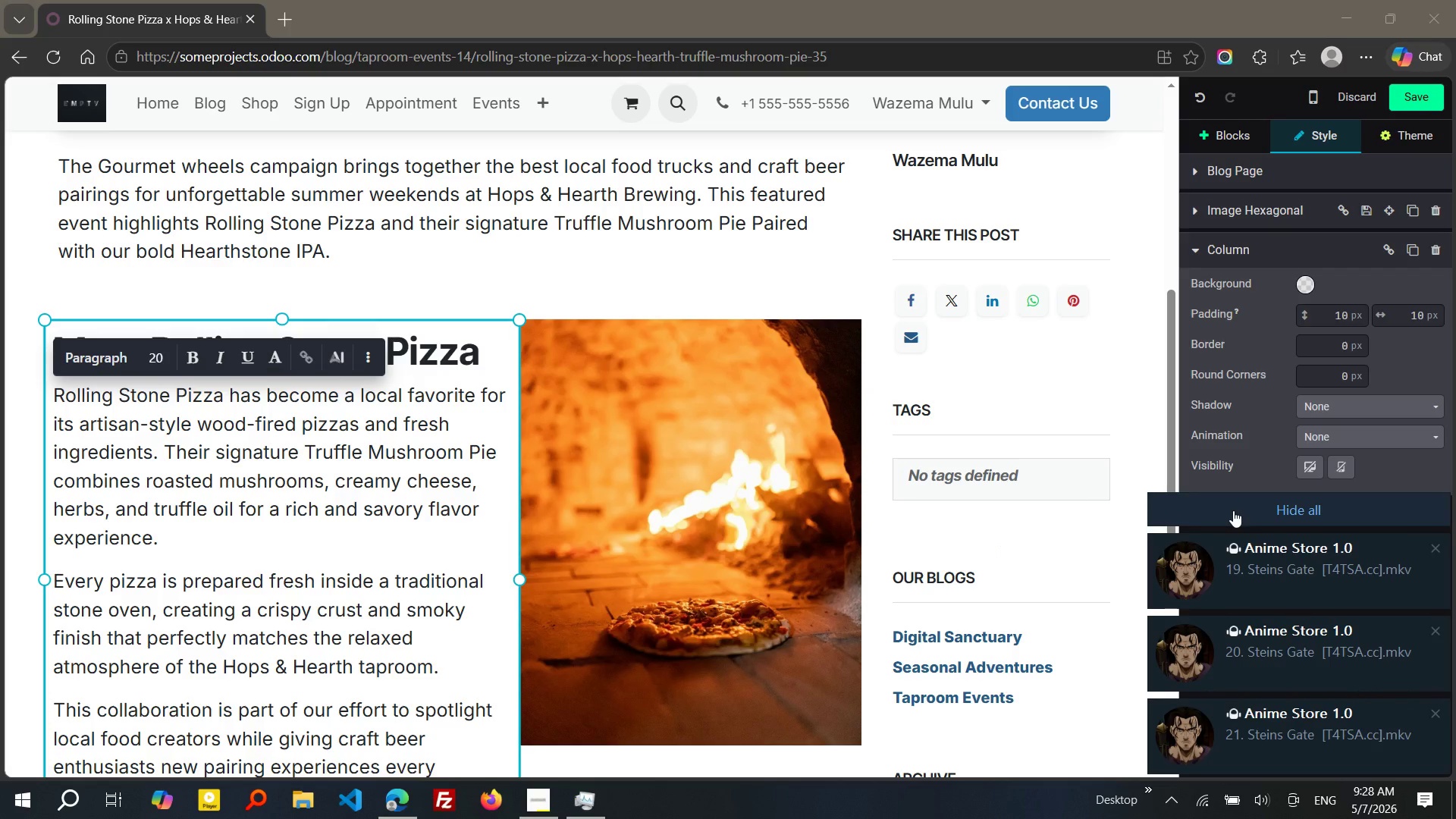 
left_click([1233, 510])
 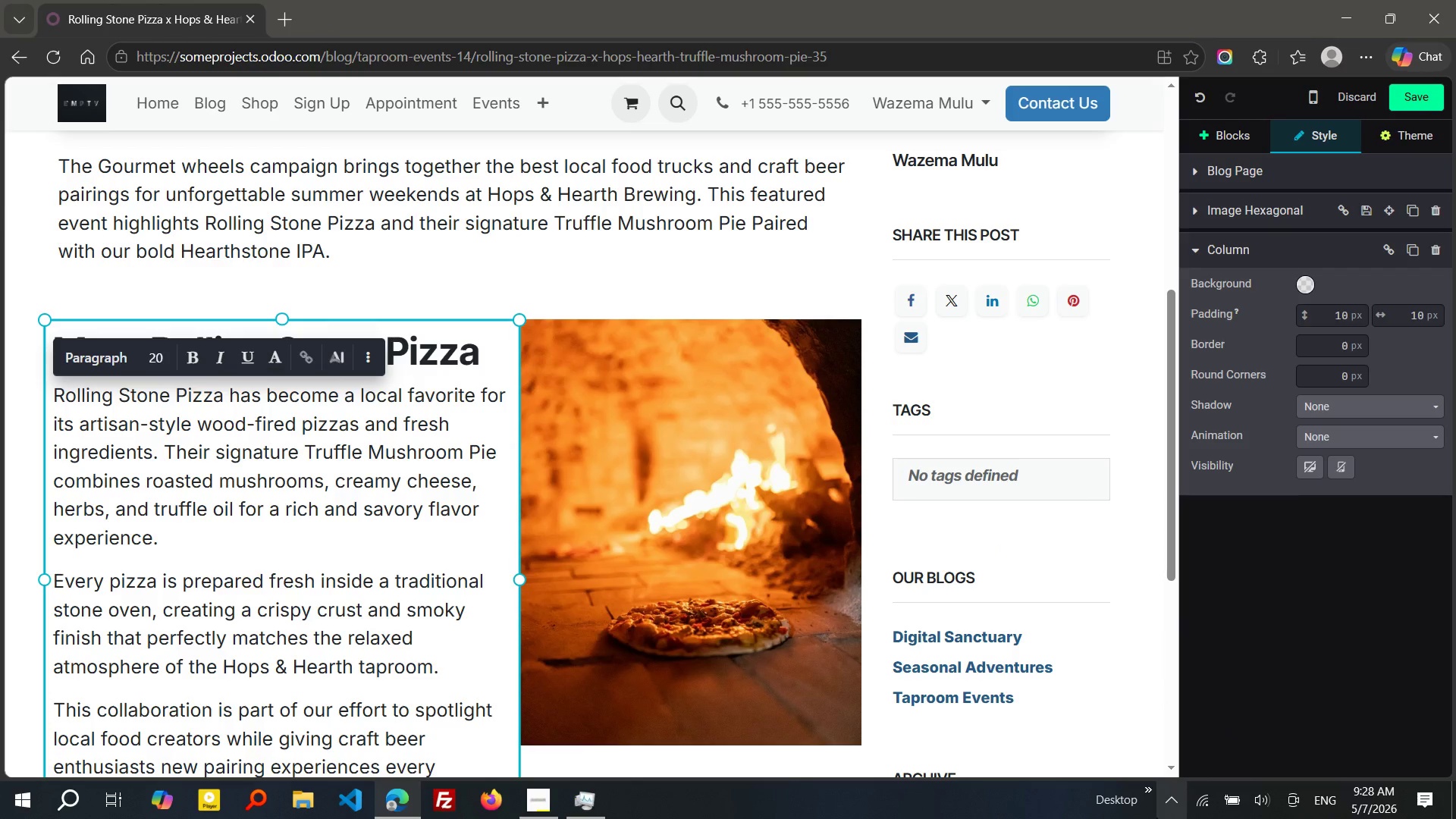 
left_click([1158, 817])
 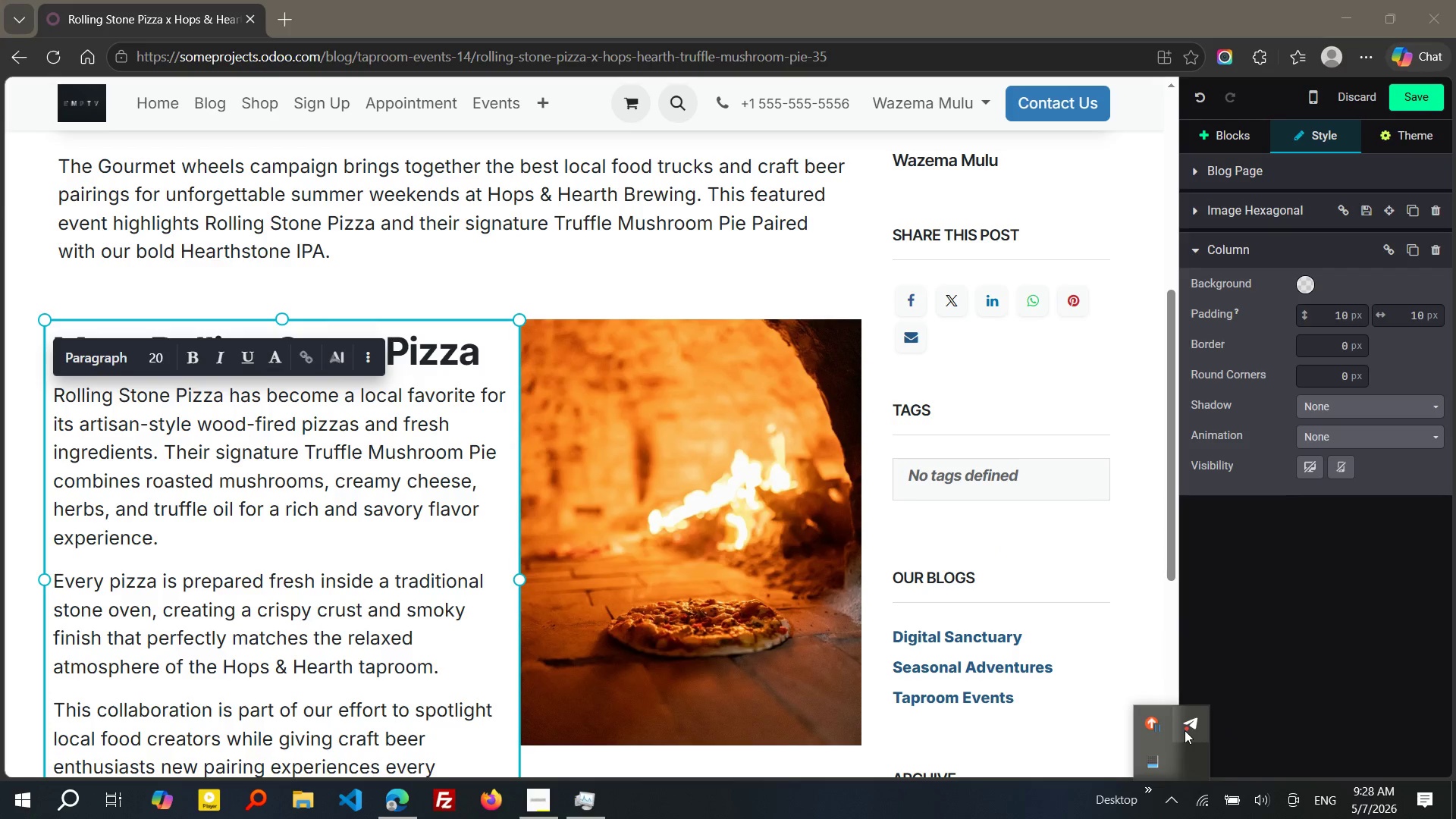 
right_click([1185, 730])
 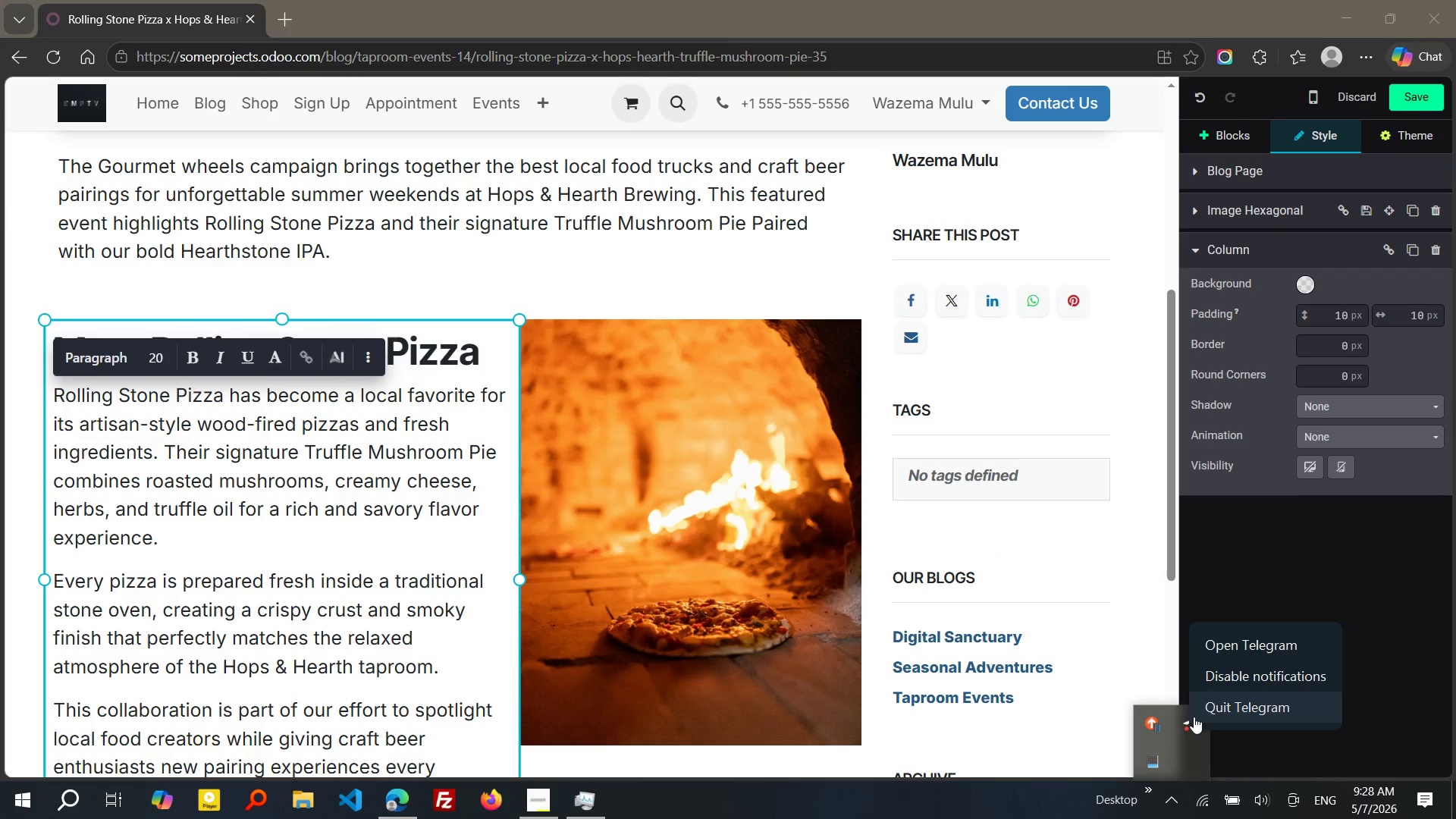 
left_click([1194, 717])
 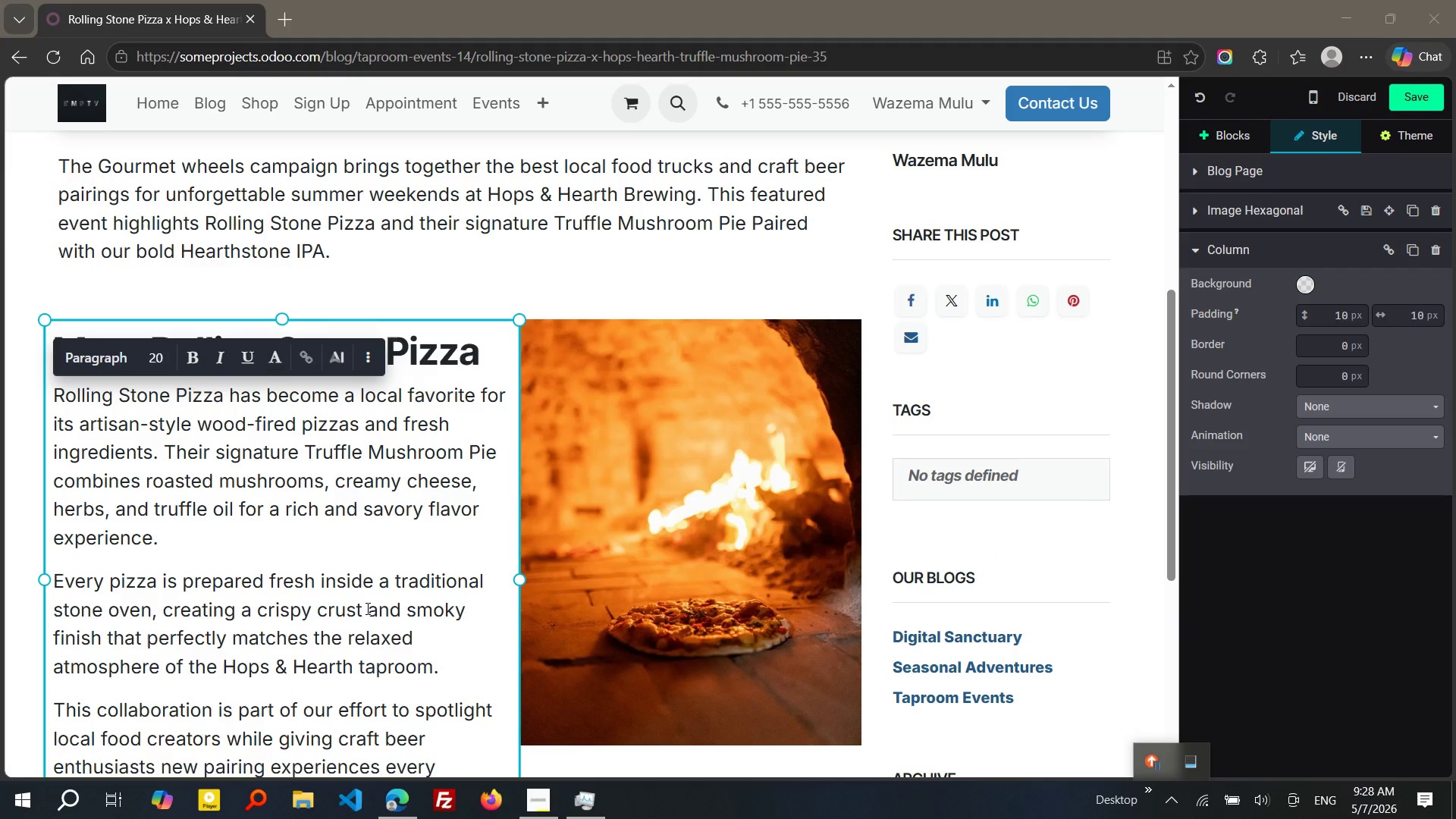 
left_click([366, 608])
 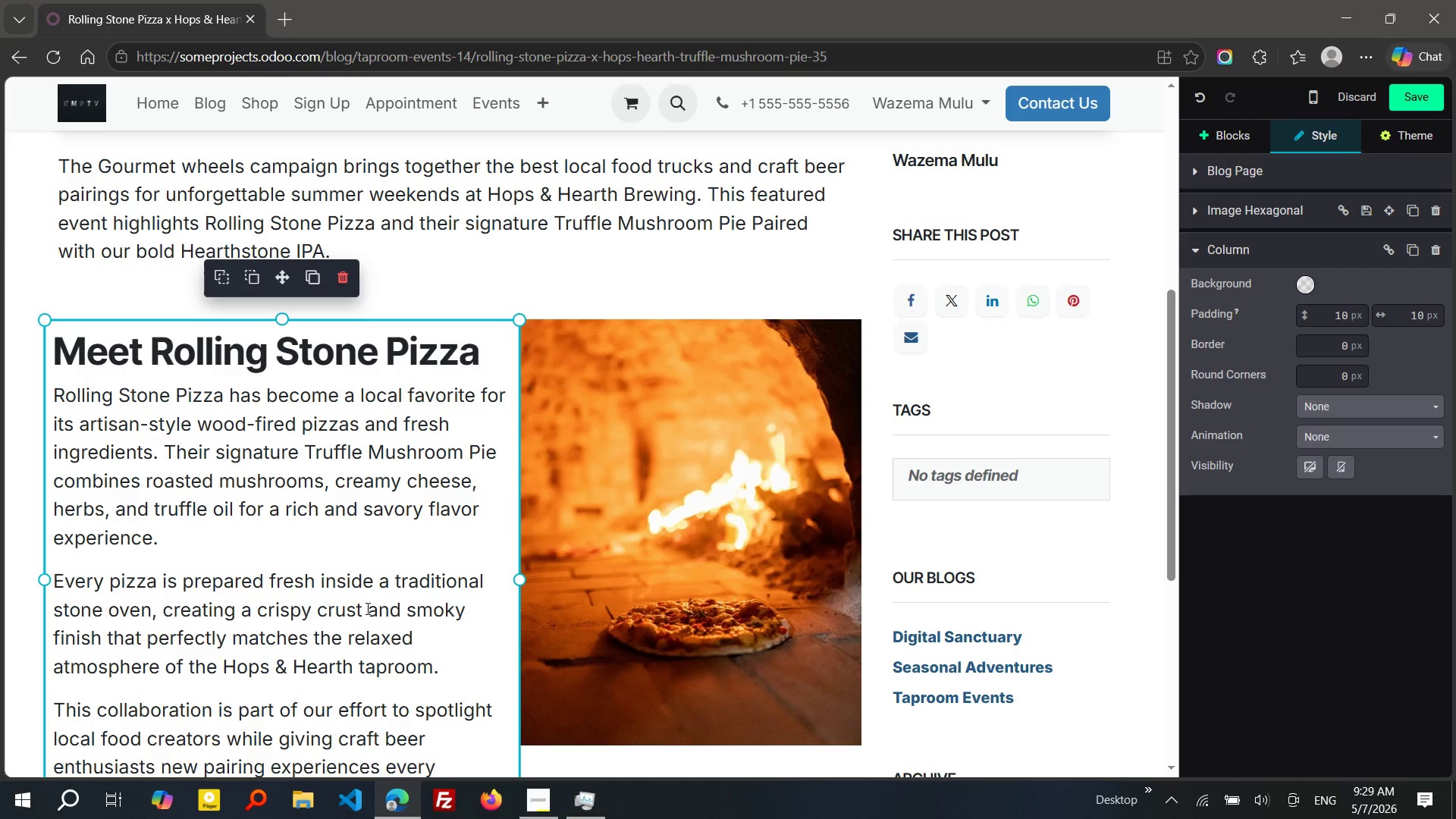 
wait(13.31)
 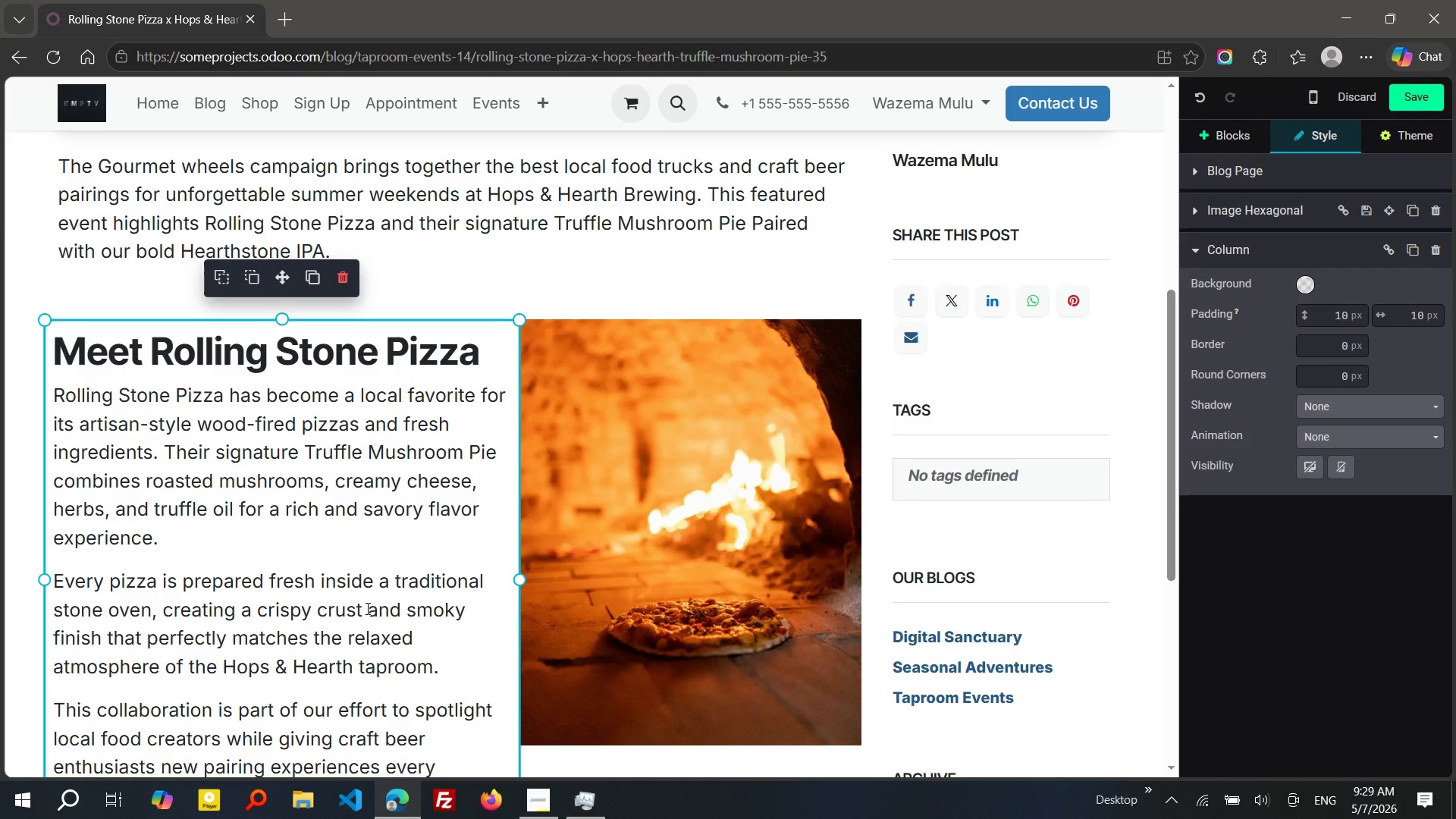 
scroll: coordinate [377, 601], scroll_direction: down, amount: 4.0
 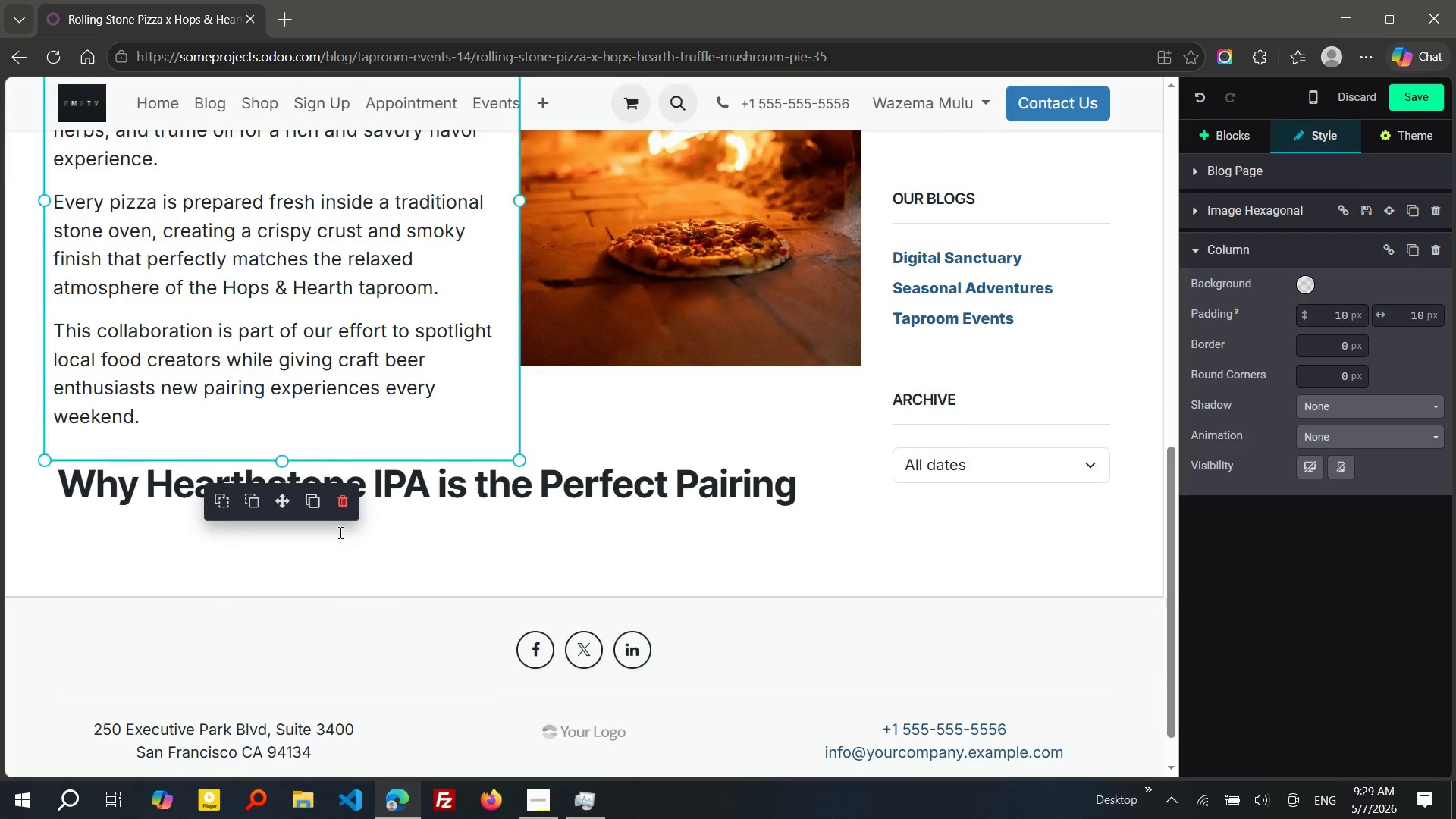 
left_click([339, 532])
 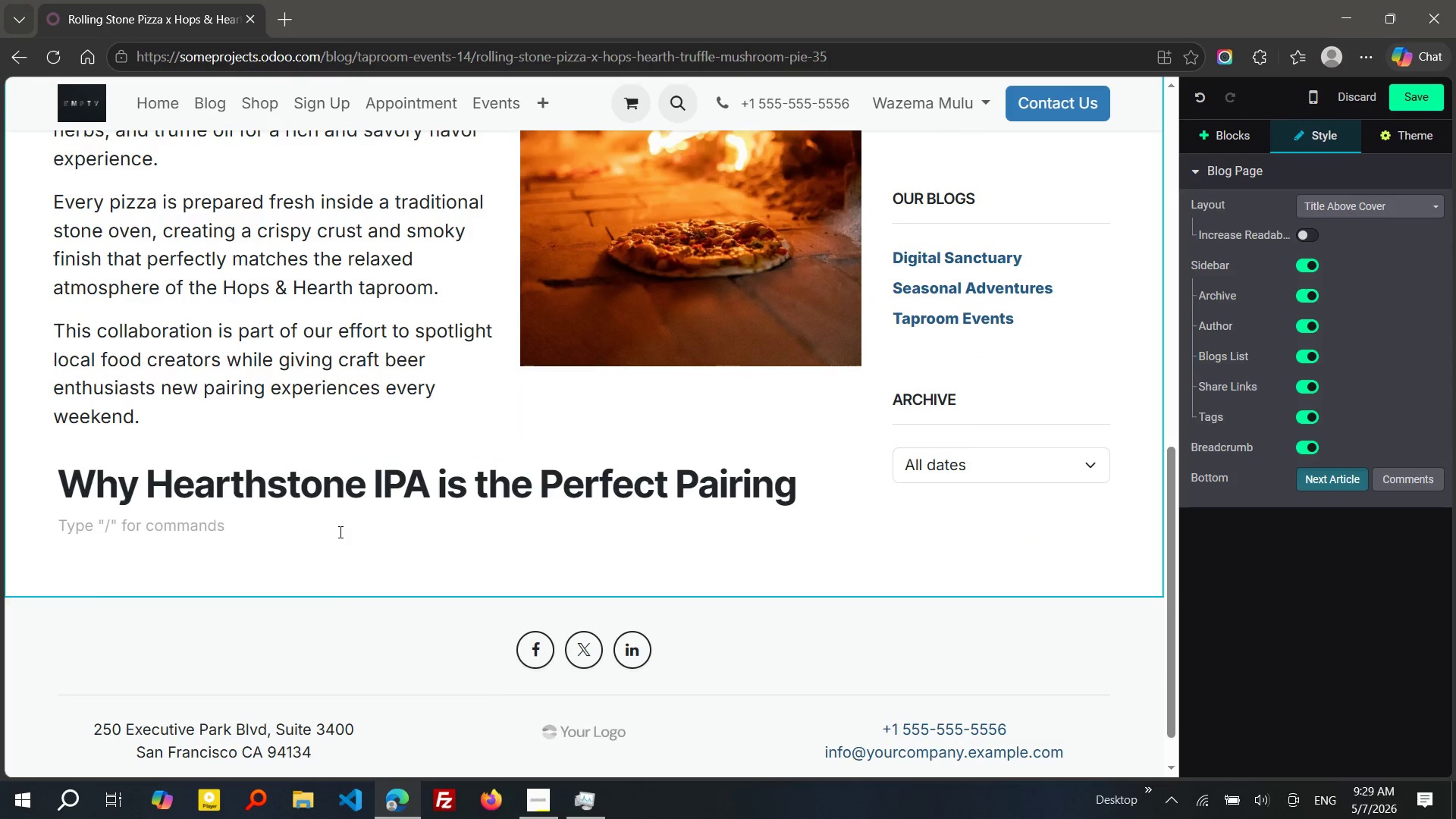 
type(t)
key(Backspace)
type(The HEArthstone)
 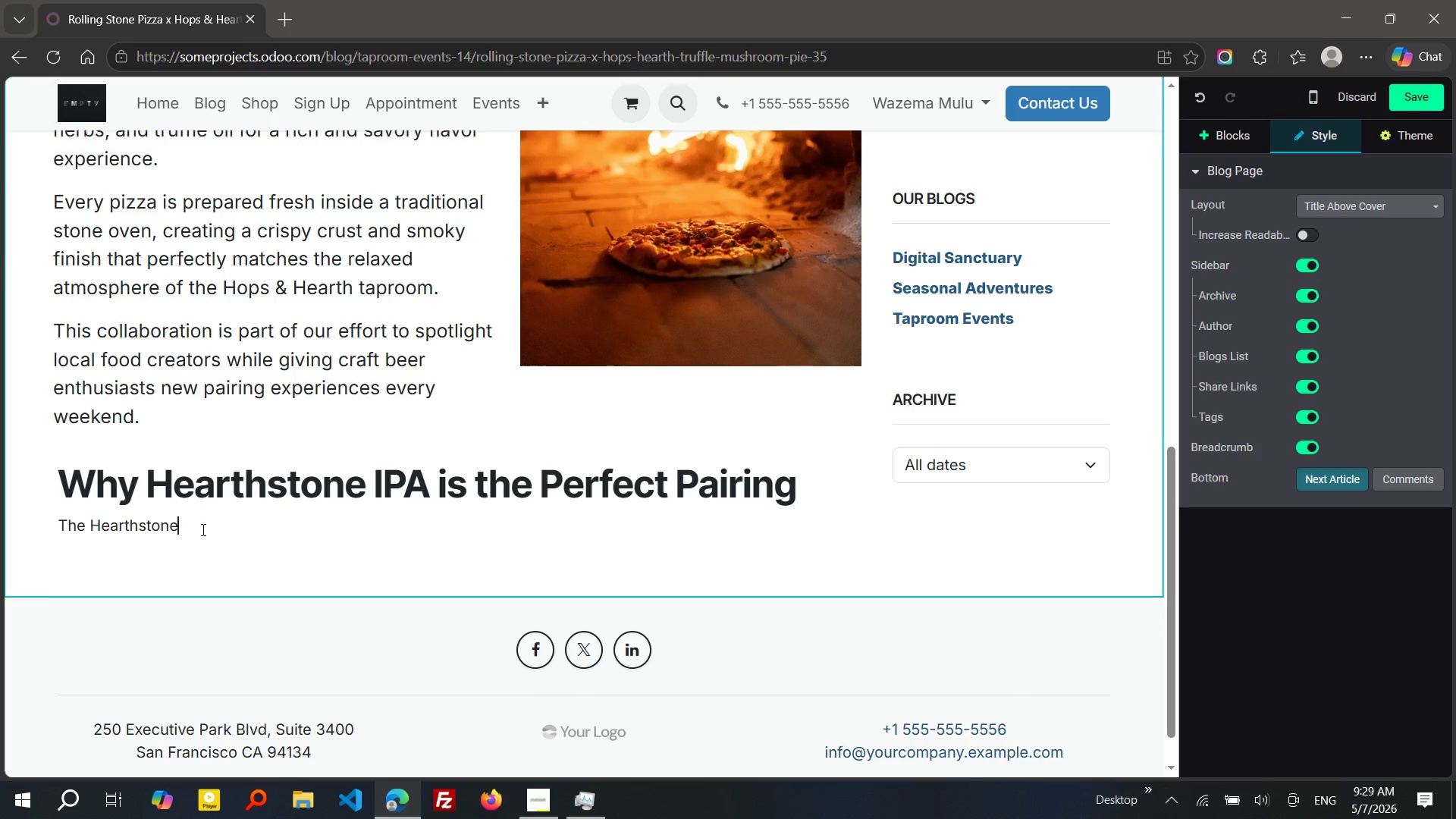 
left_click_drag(start_coordinate=[195, 526], to_coordinate=[47, 538])
 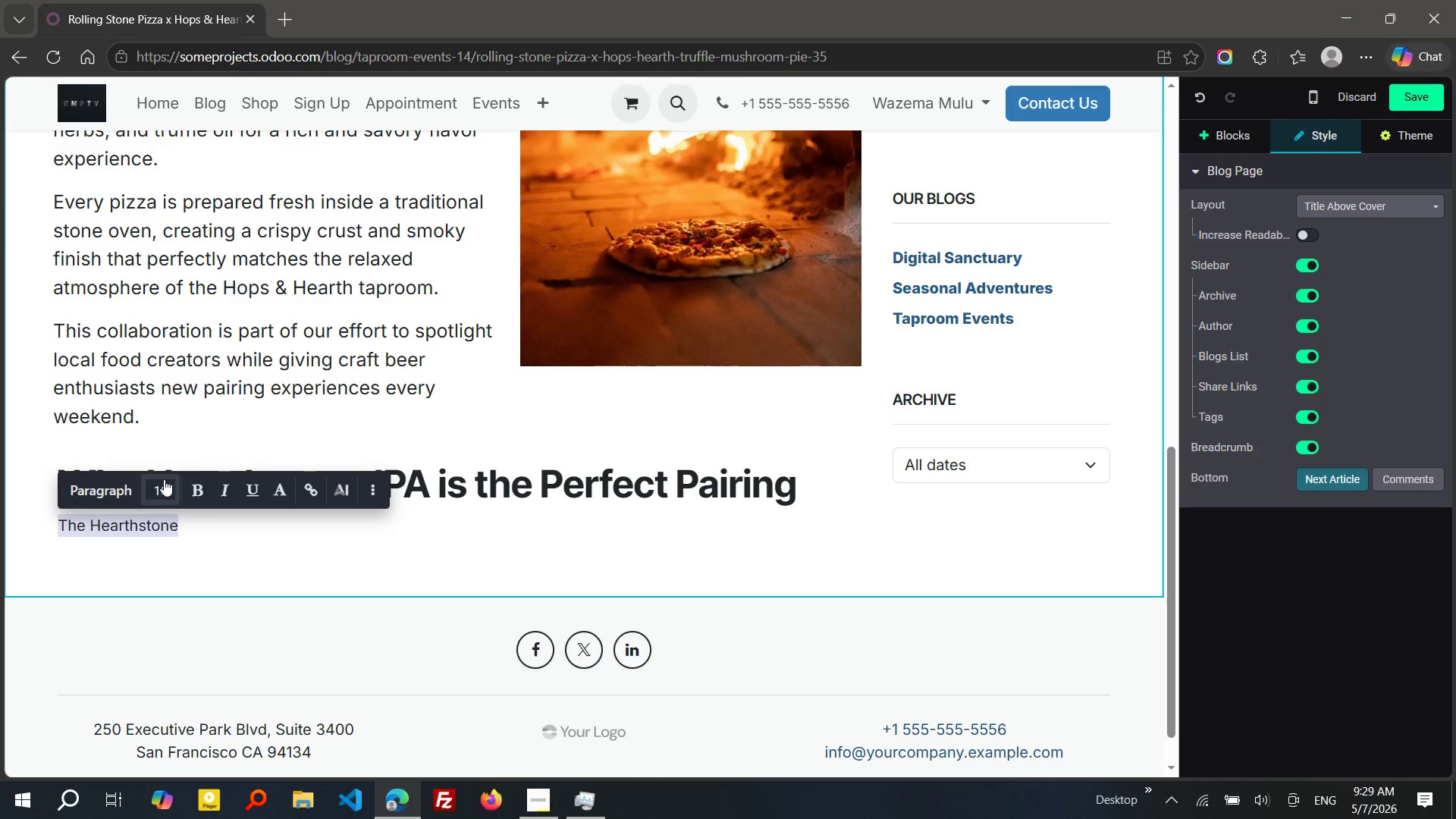 
left_click([164, 479])
 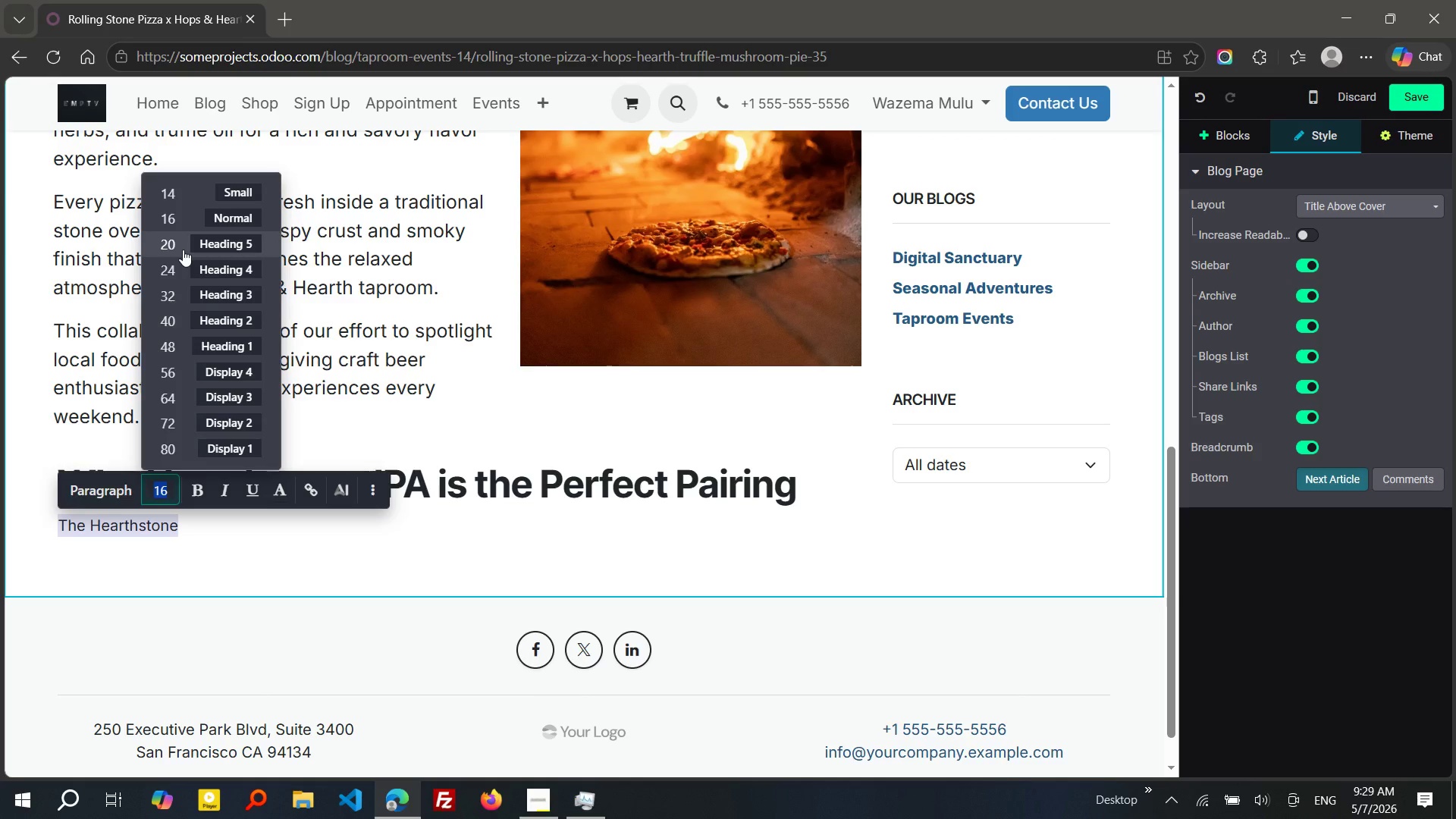 
left_click([183, 249])
 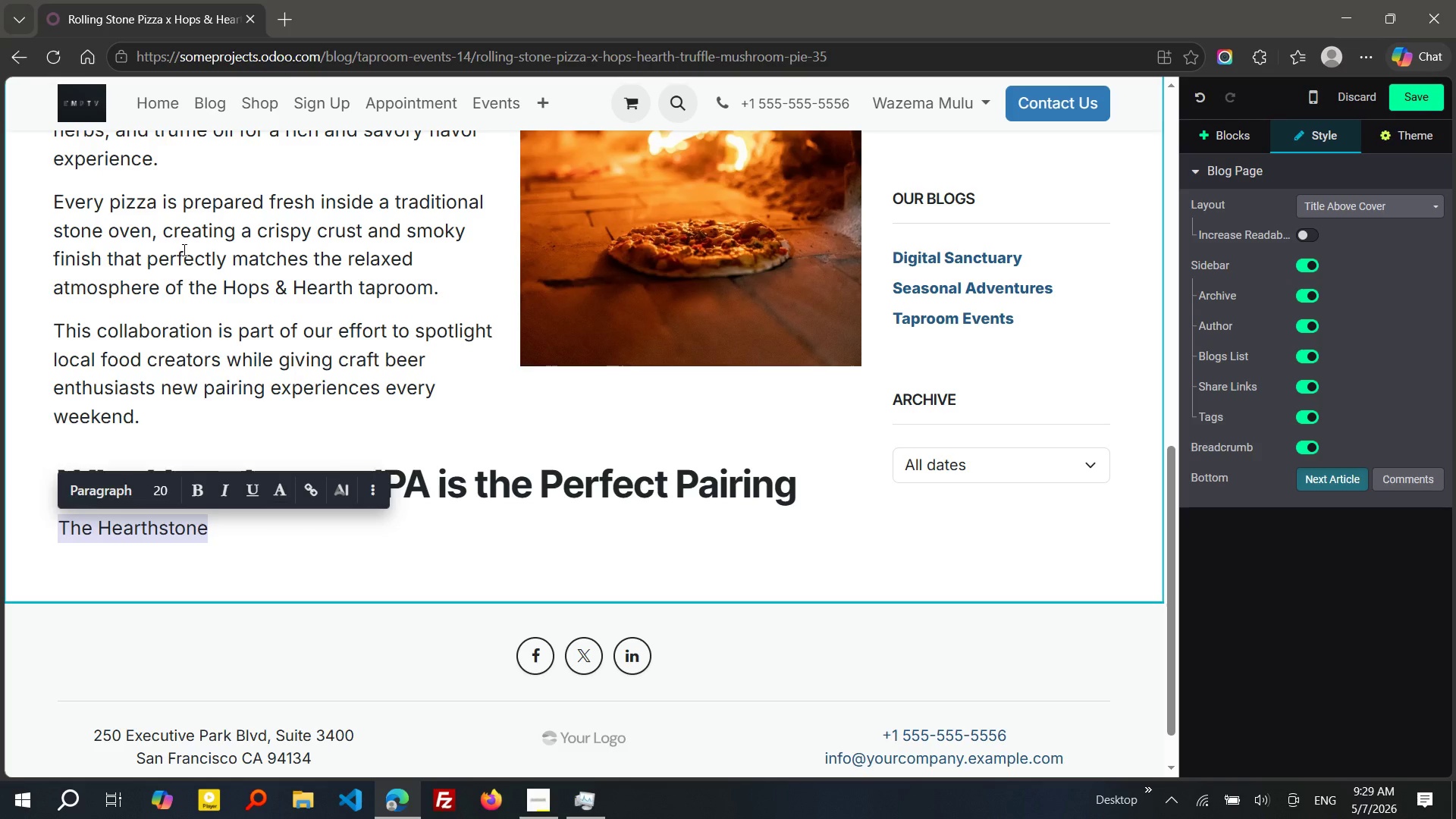 
wait(6.38)
 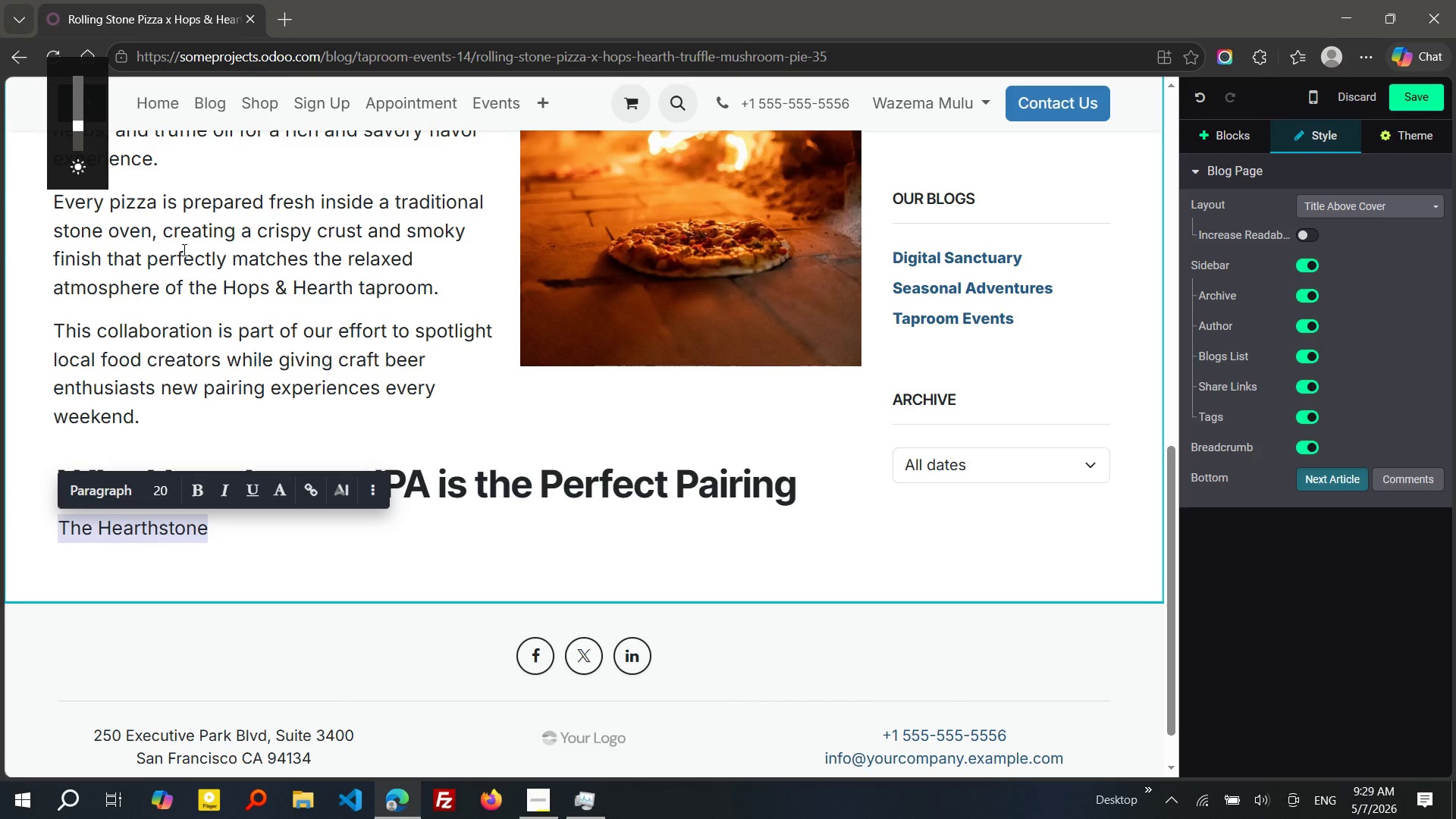 
left_click([252, 543])
 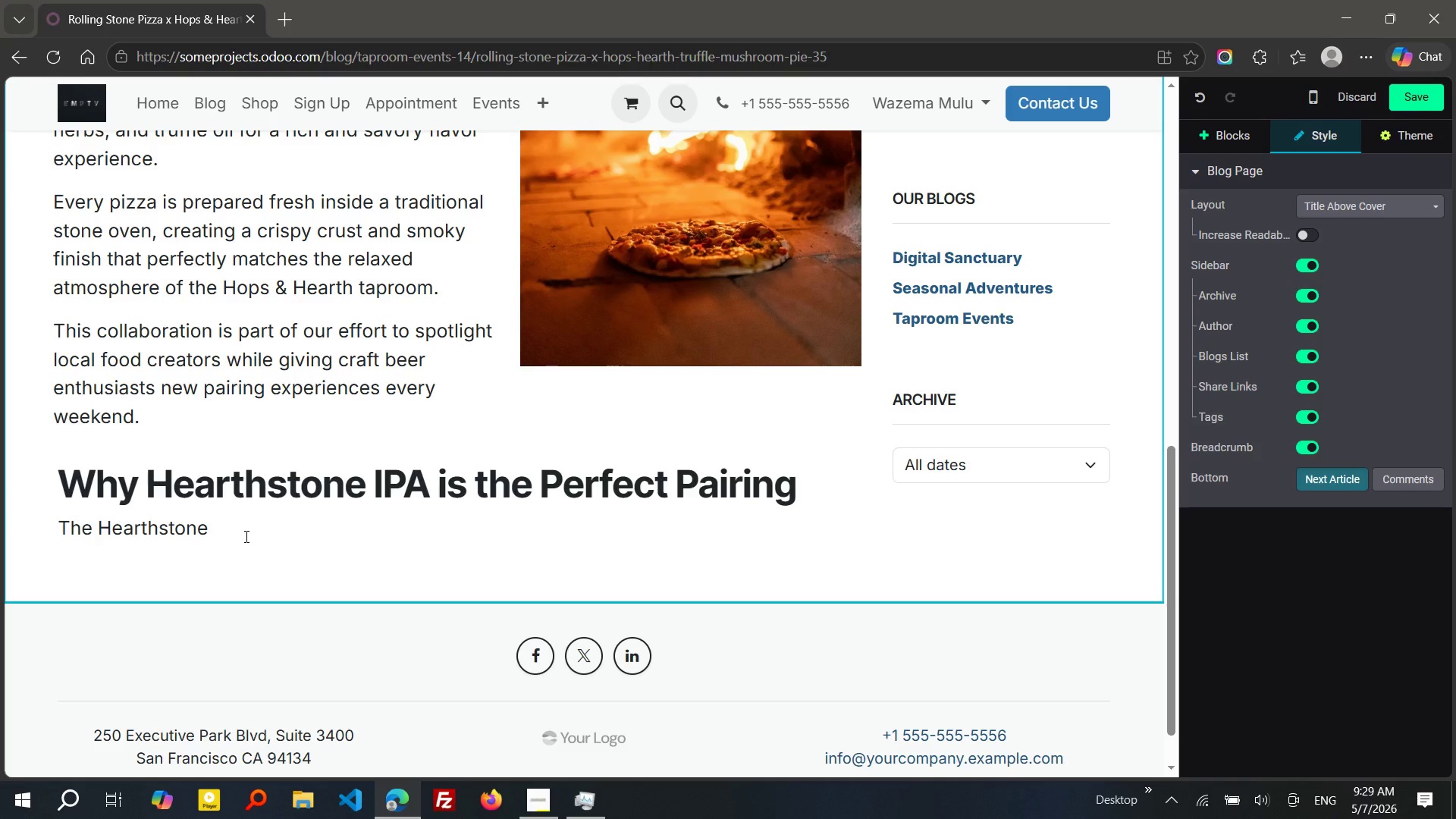 
left_click([241, 533])
 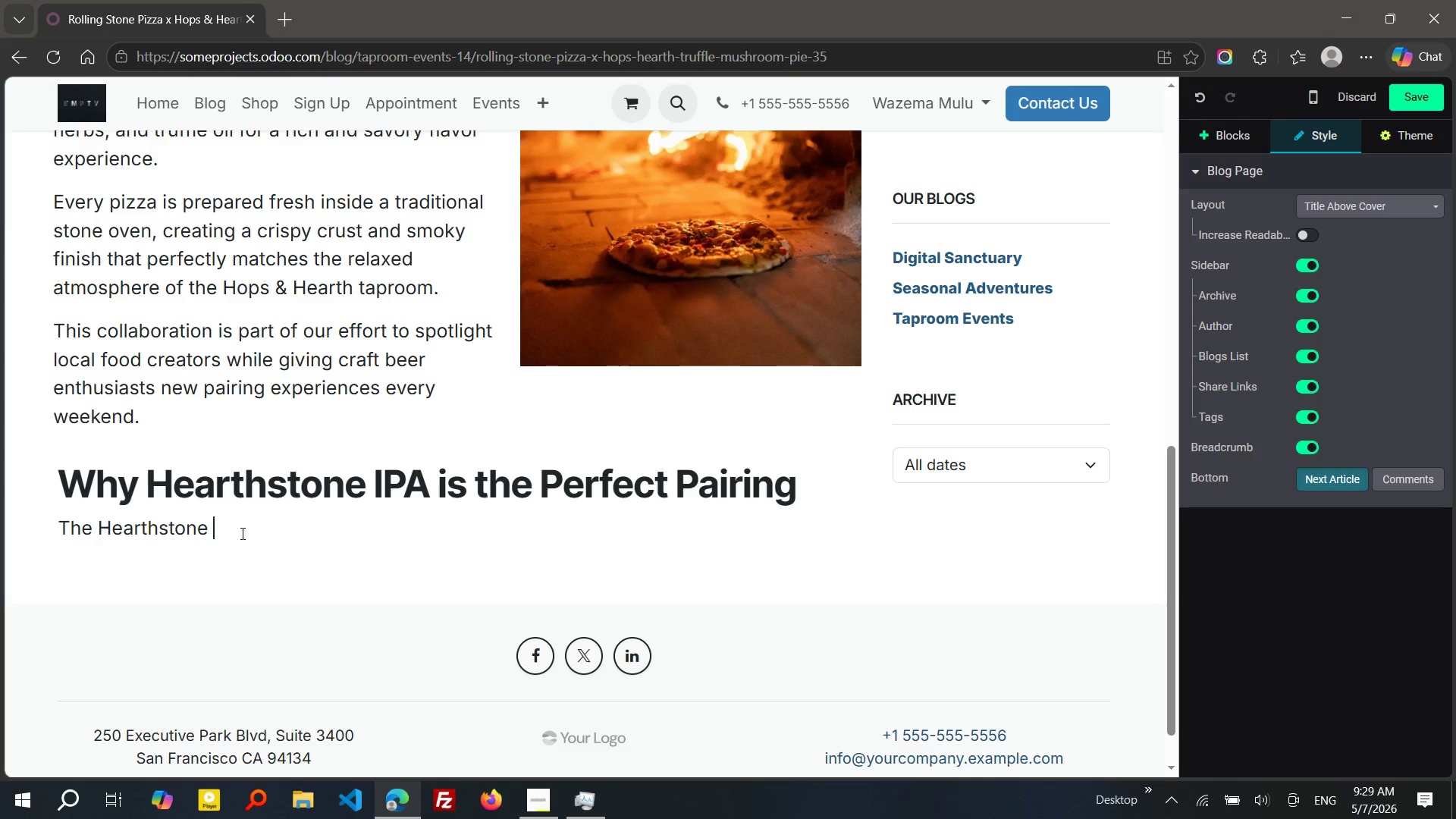 
type( IPA was selected specifically for this pairing because of its balanced bitterness and citrus-forward arome)
key(Backspace)
type(a. THE hoppy flavor profile cuts)
 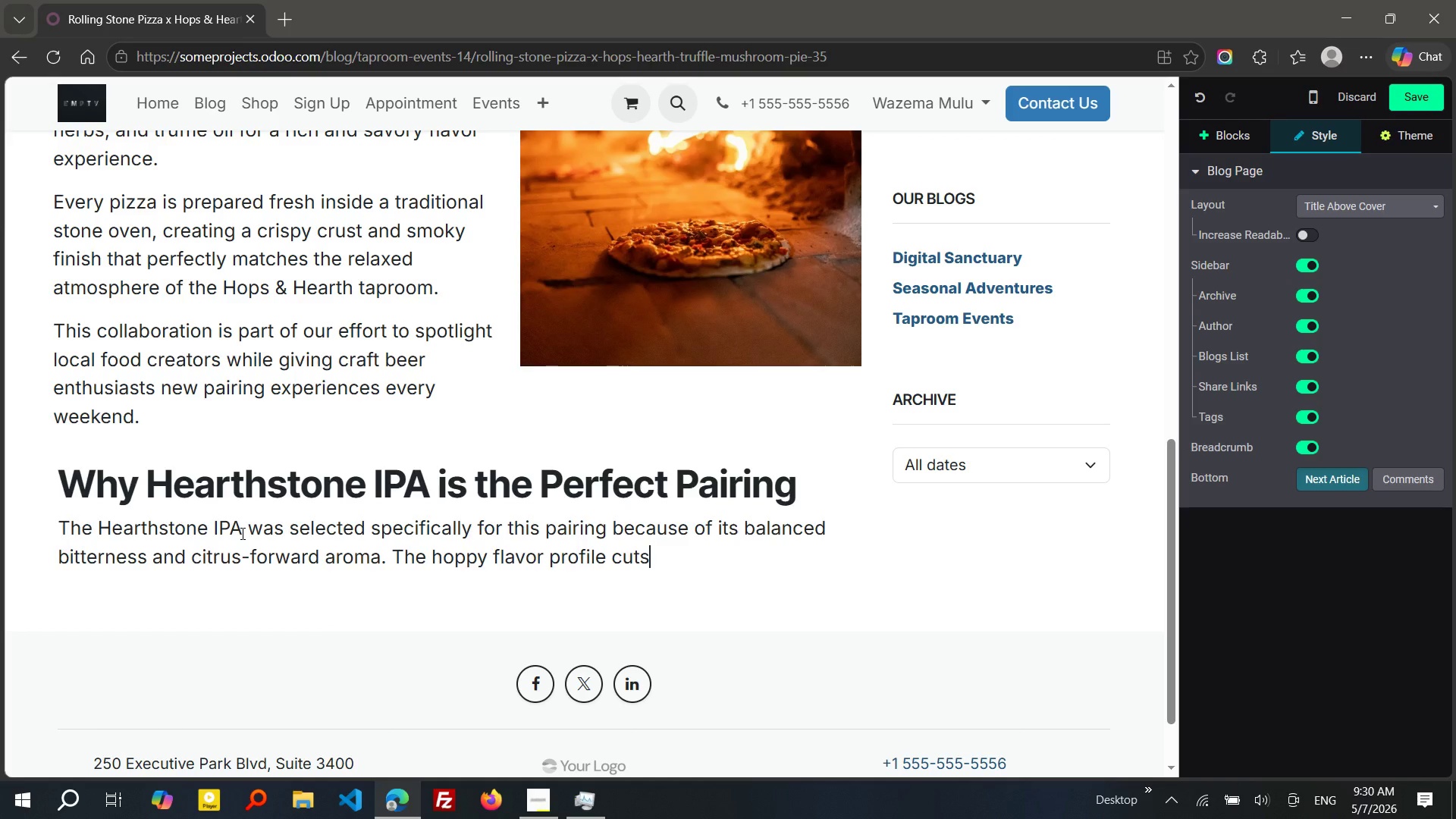 
type( through the rich )
key(Backspace)
type(ness of the truffle and cheee)
key(Backspace)
type(se, cr)
key(Backspace)
key(Backspace)
type(reating a smoother and more balanced tasting experience.)
 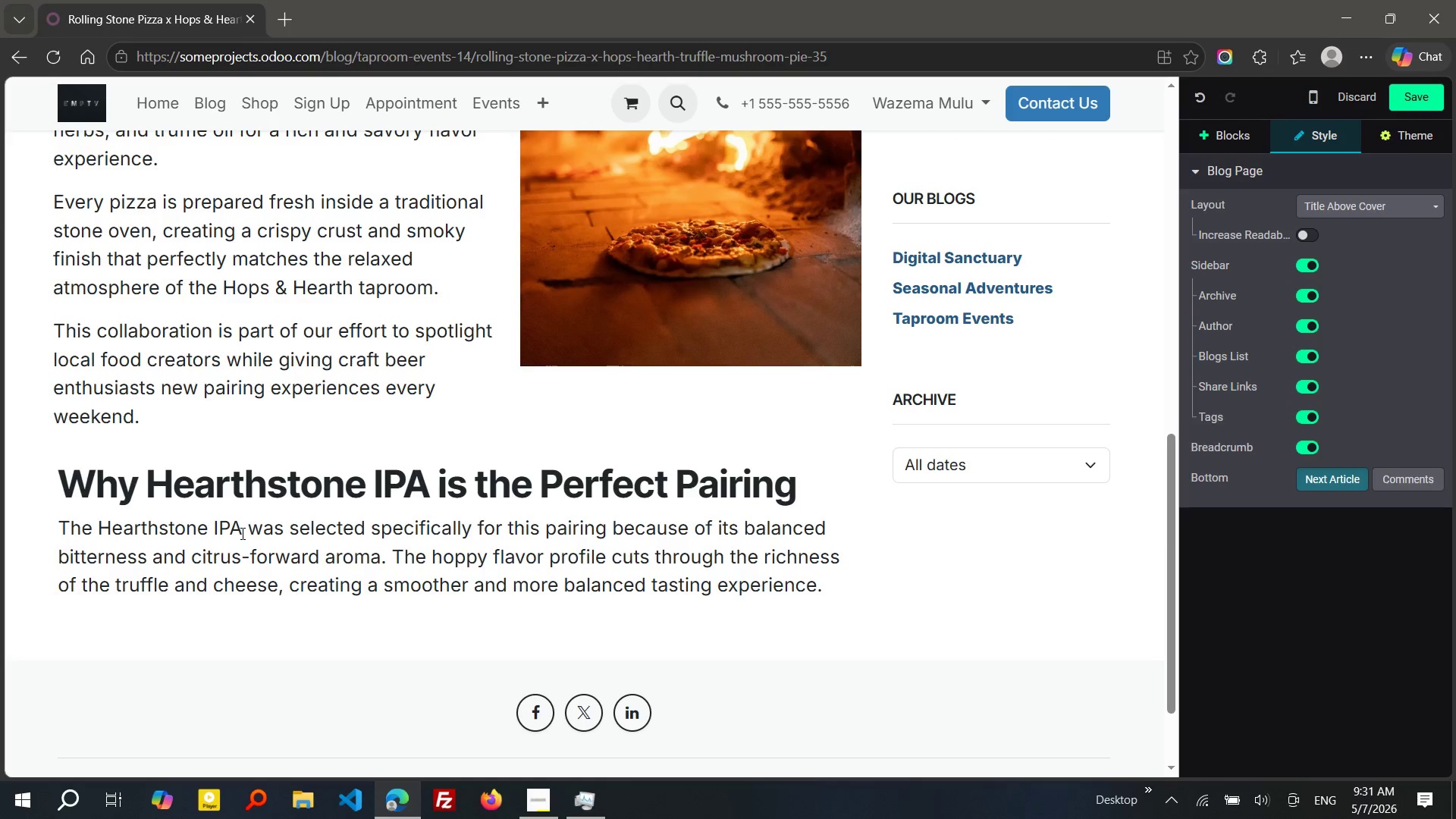 
key(Enter)
 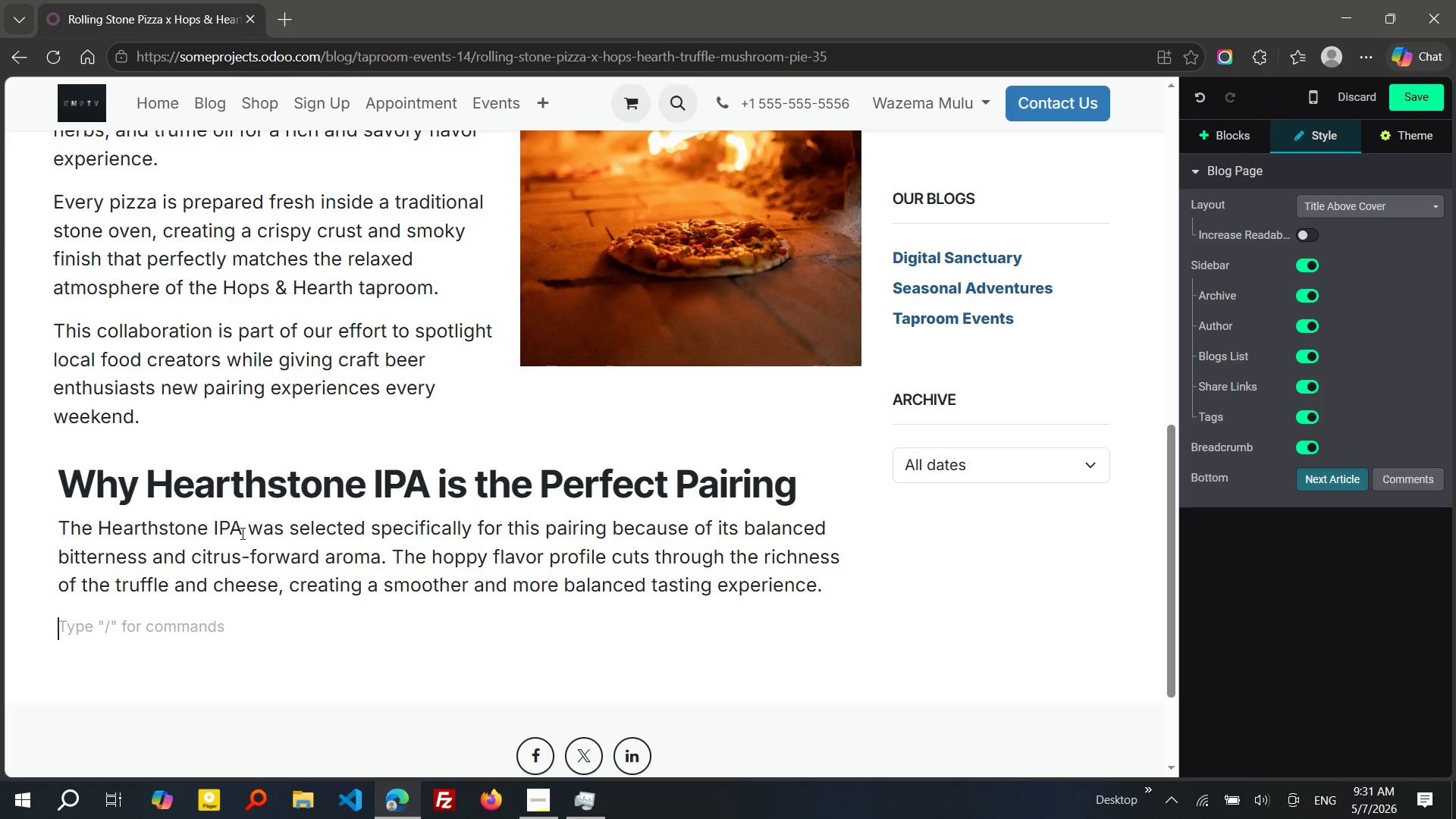 
type(Instead of overpowering the pizza, the IPA  enhances the a)
key(Backspace)
type(earthy mushroom flavors while adding brightness to every bite. this)
 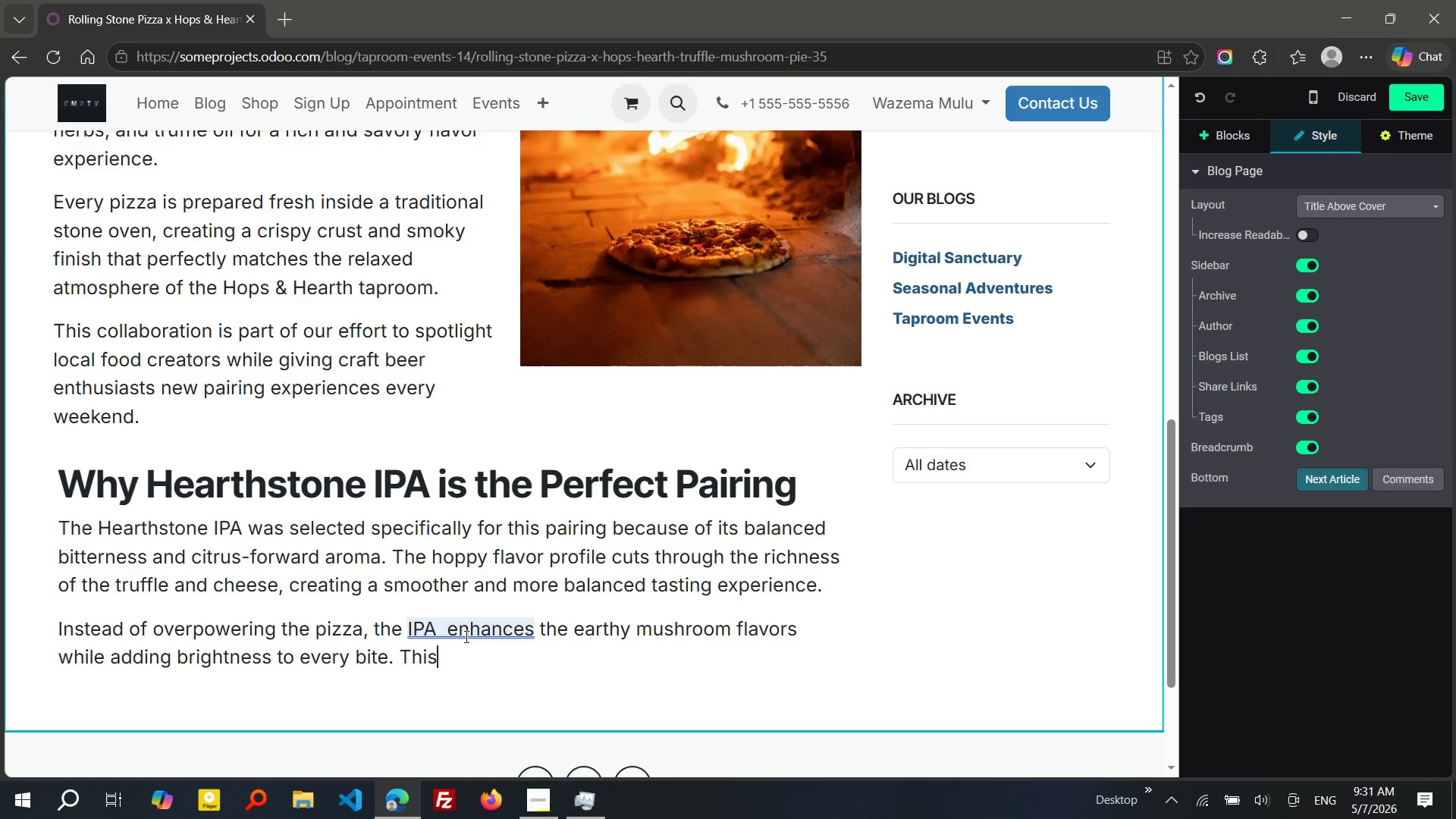 
left_click([465, 636])
 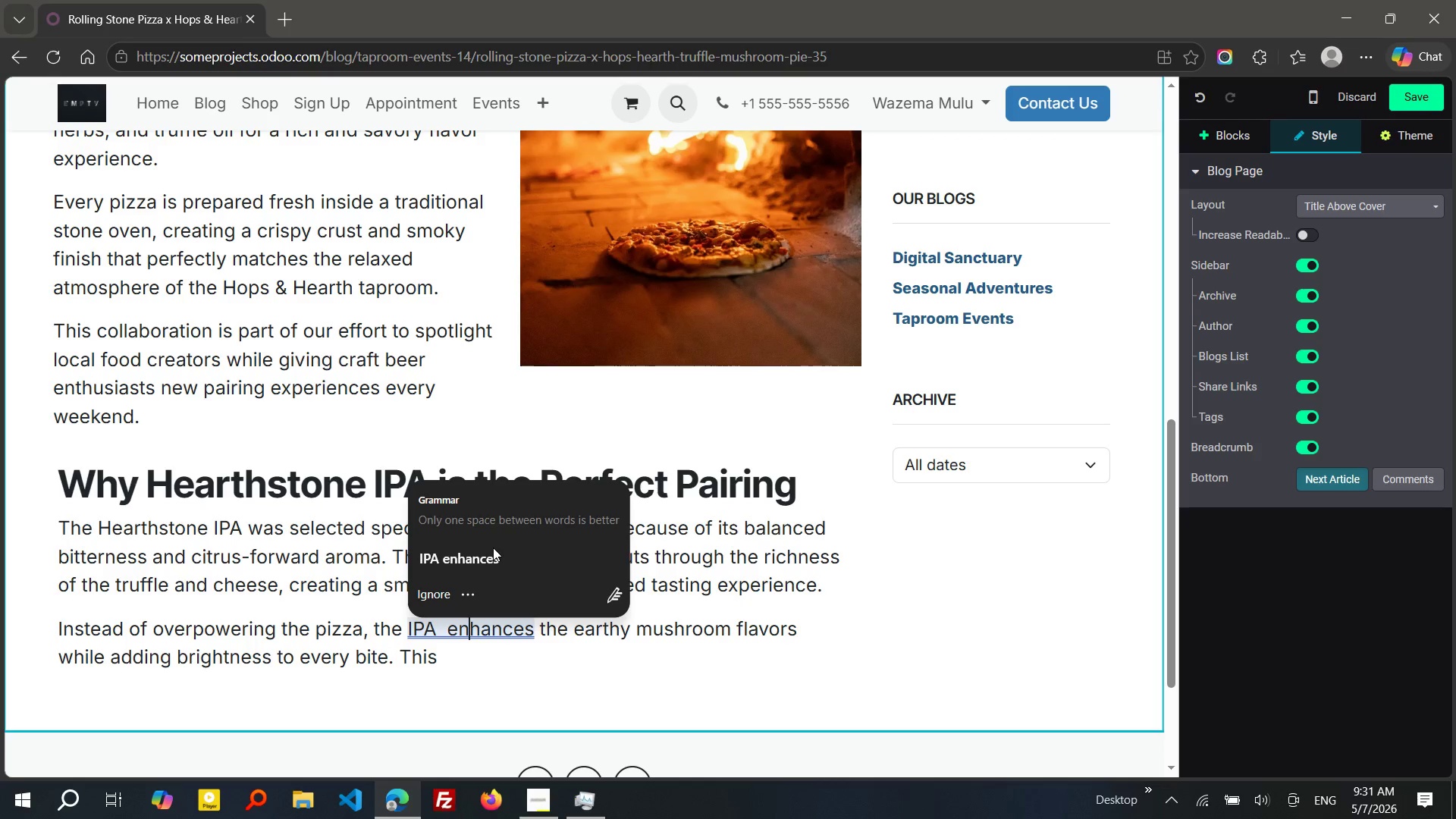 
left_click([491, 553])
 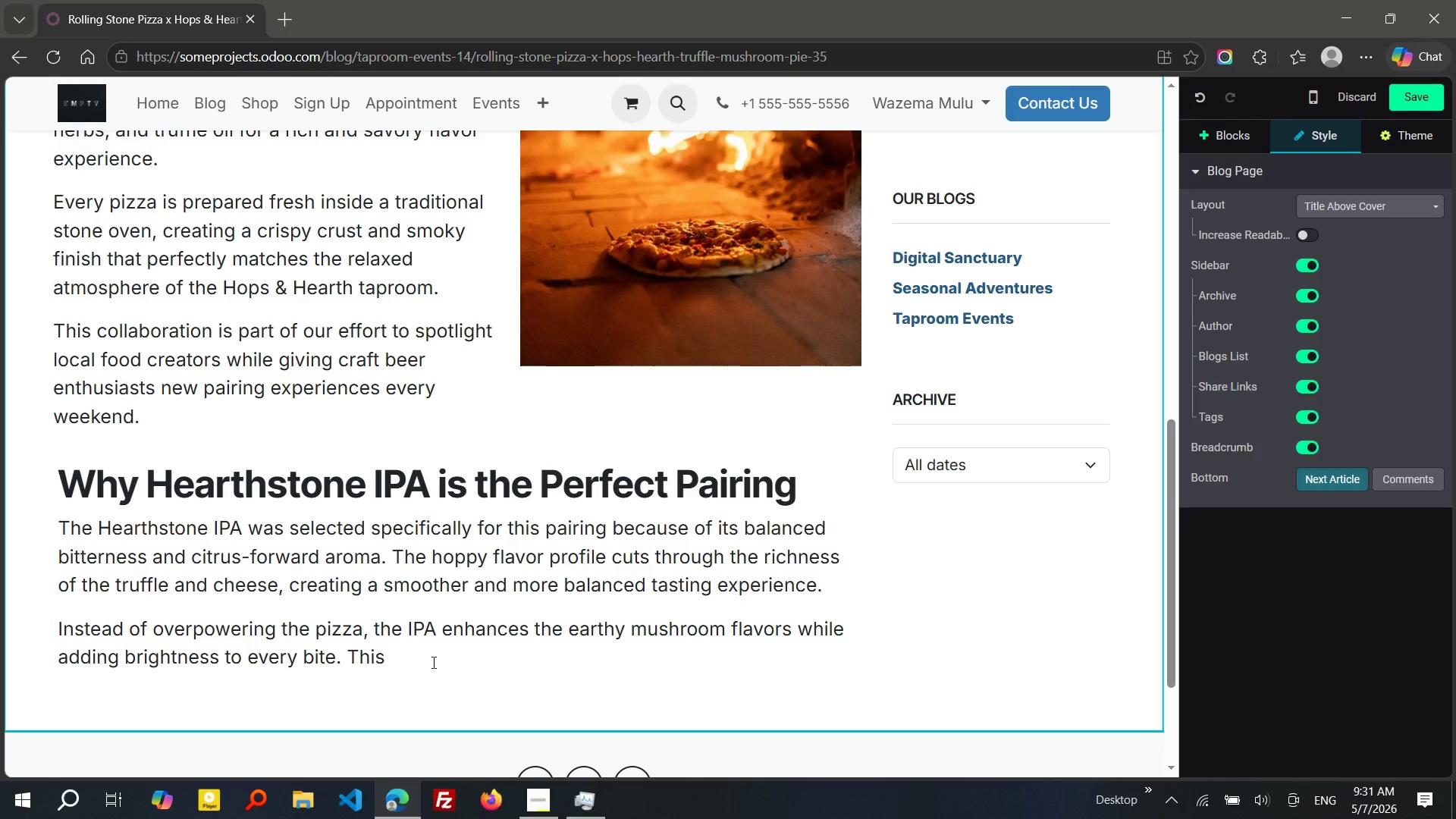 
left_click([431, 656])
 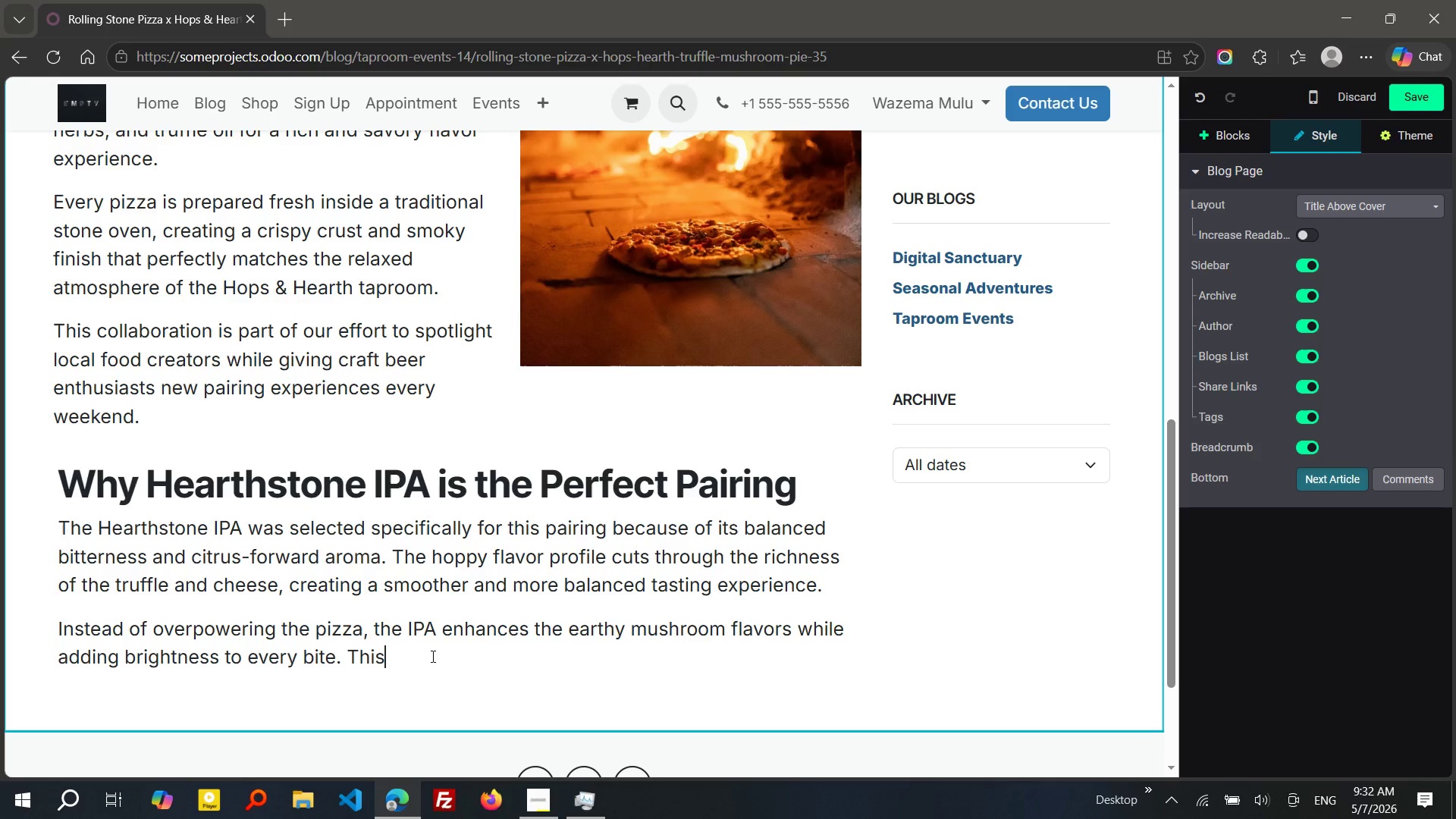 
wait(21.88)
 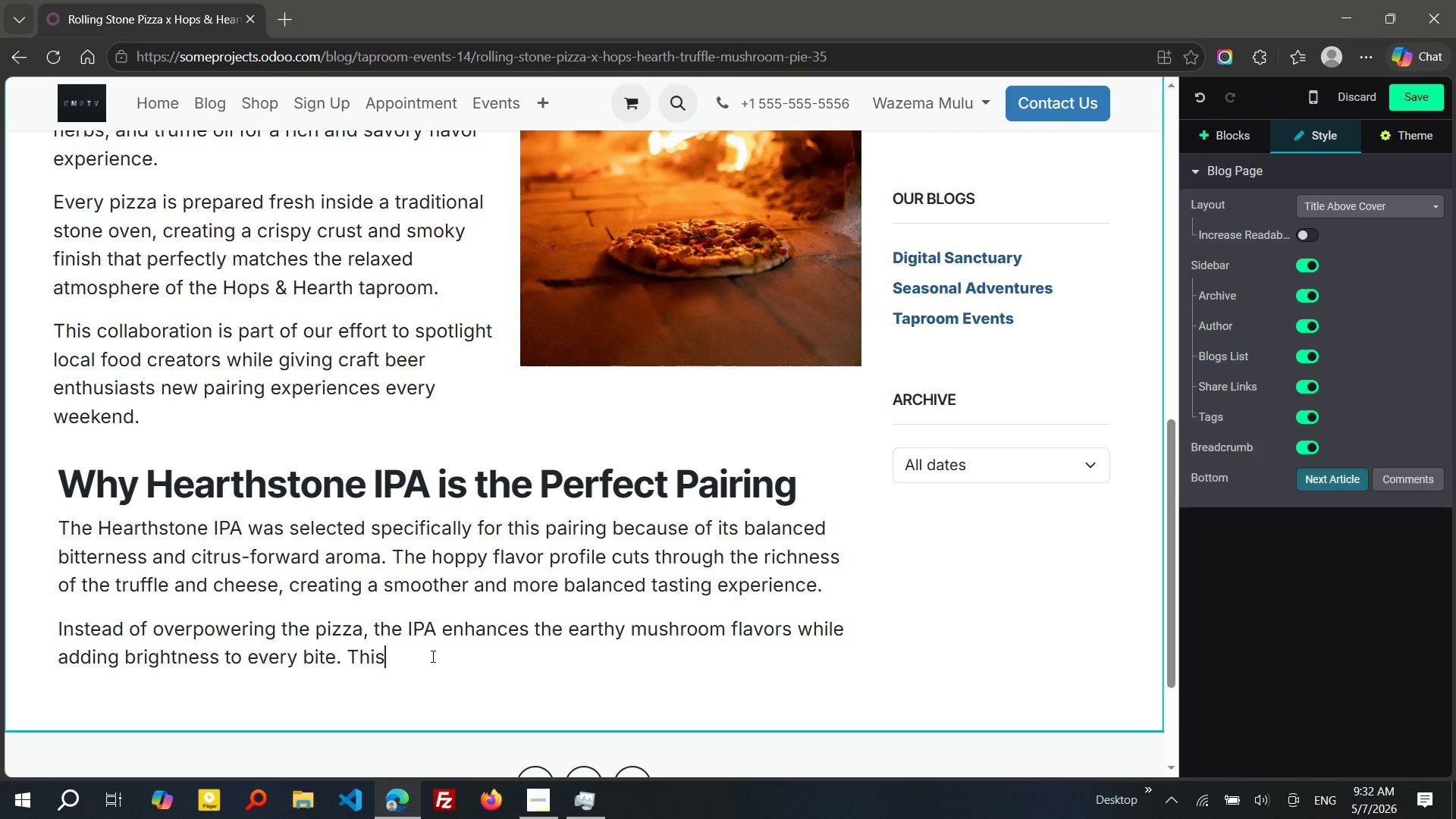 
type( ap)
key(Backspace)
key(Backspace)
type(pairing)
 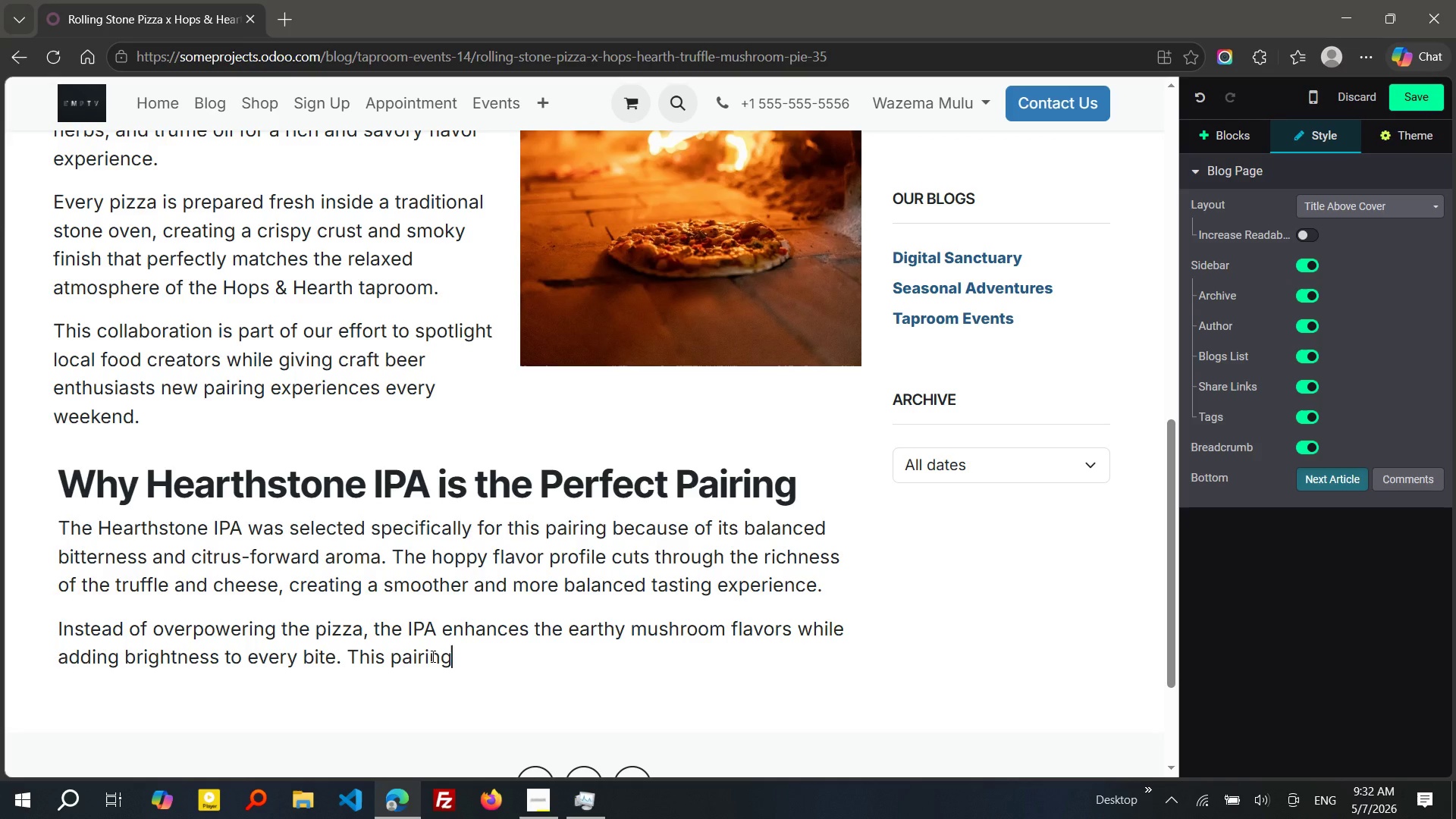 
wait(5.83)
 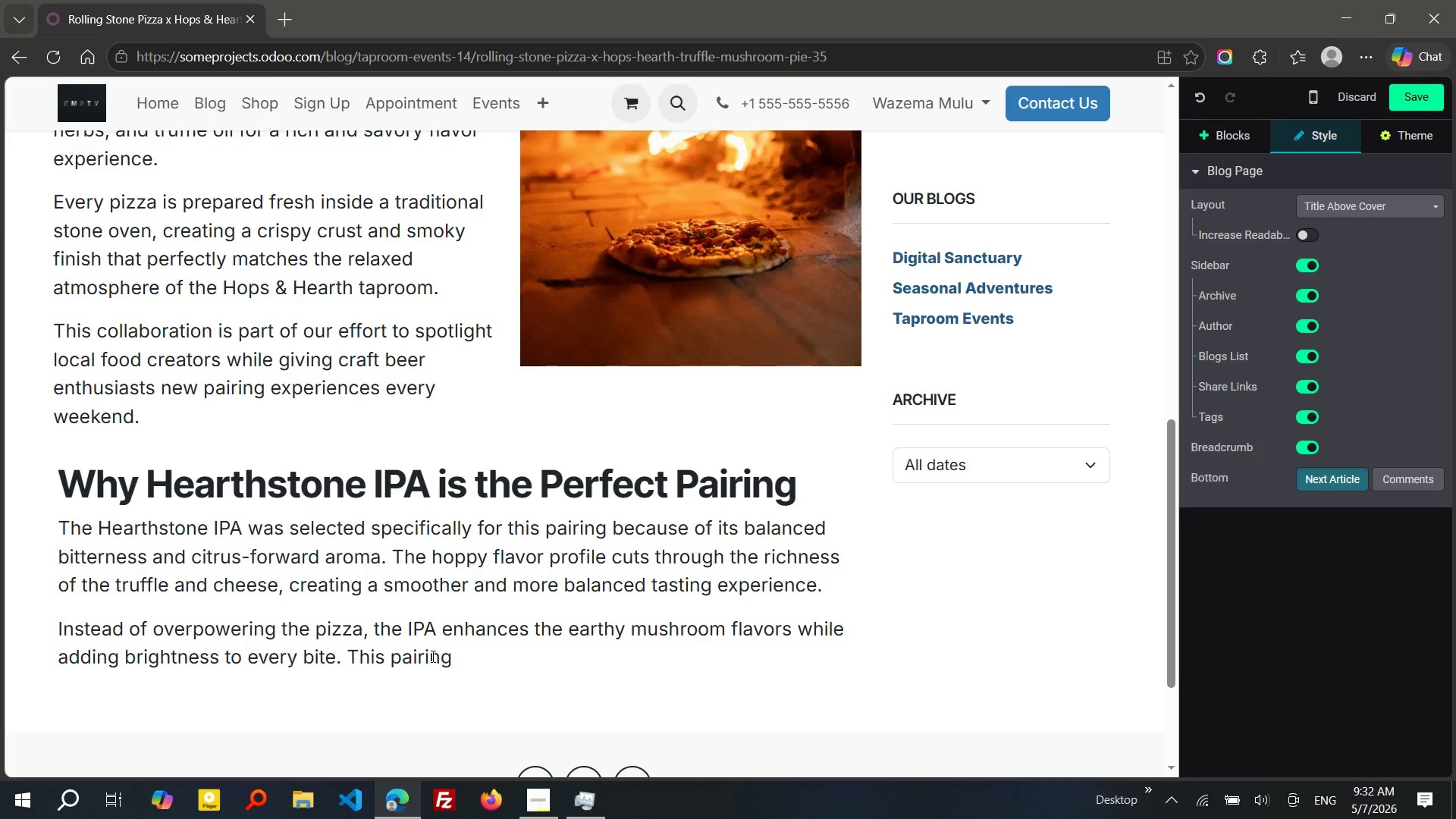 
type( demonstrates how craft beer and gourmet food can complement one another when carefully selected.)
 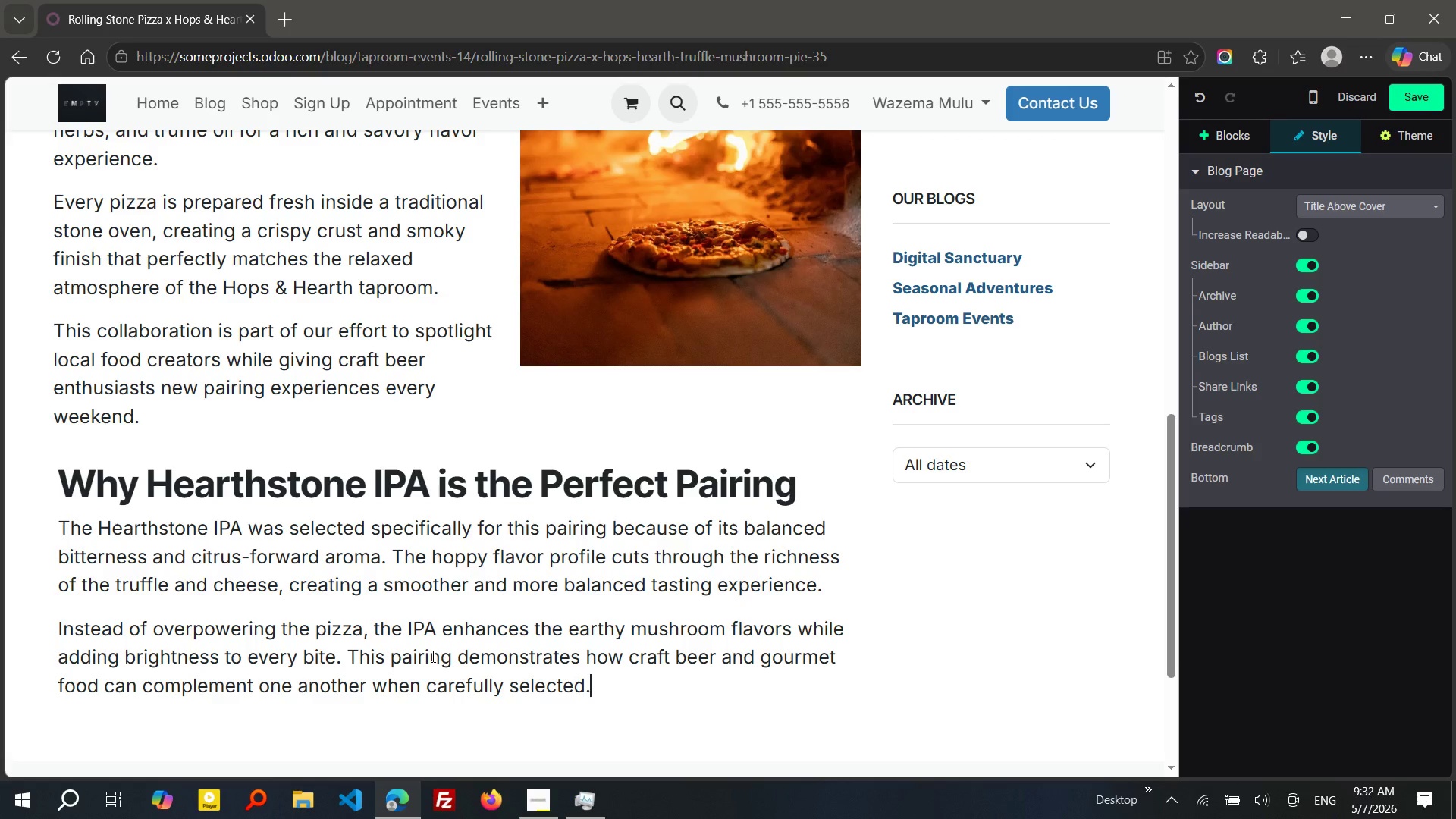 
key(Enter)
 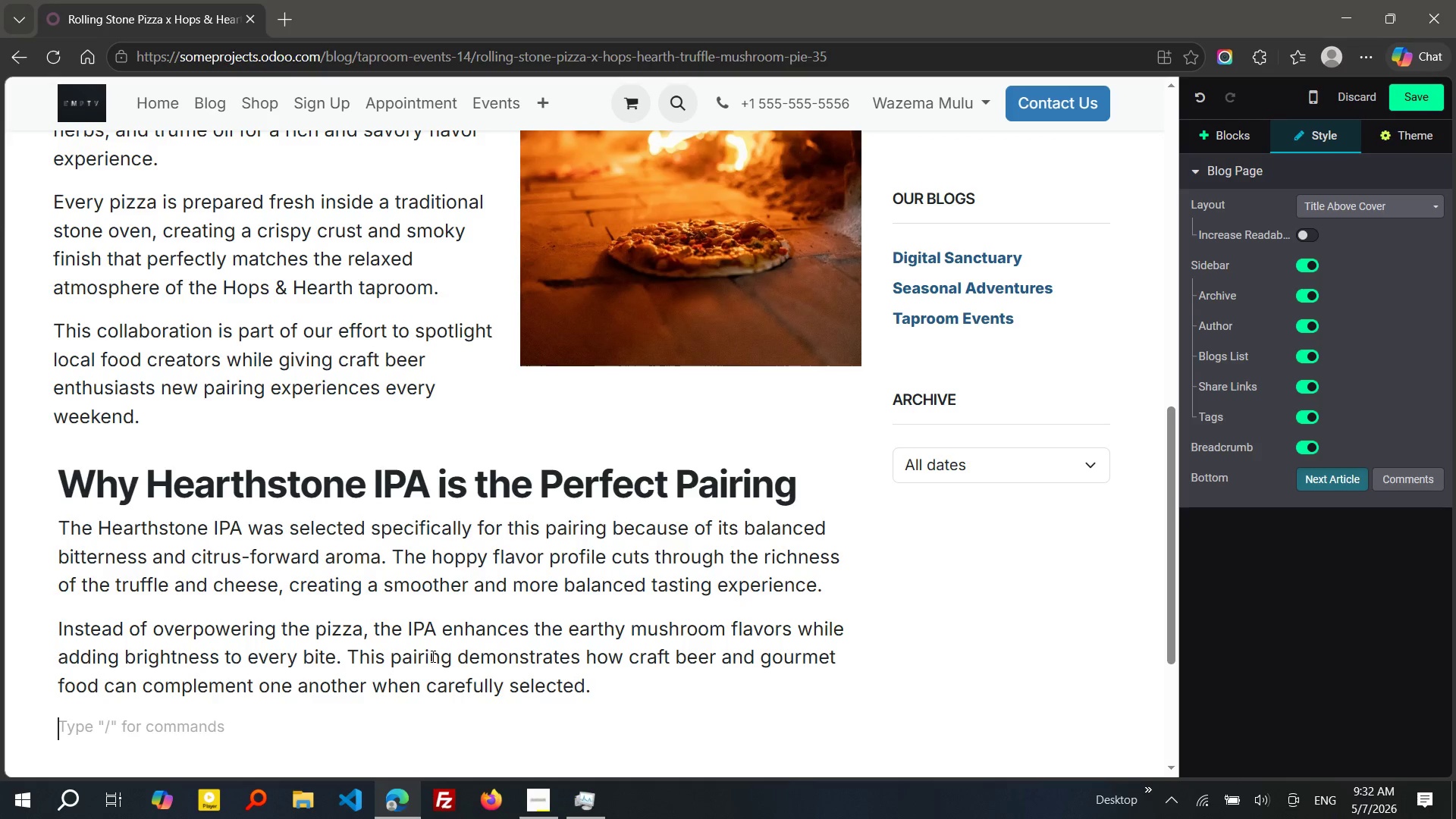 
type(Visitors looking for a flavorful but approachable bea)
key(Backspace)
type(er pairing wit)
key(Backspace)
type(ll find this combinait)
key(Backspace)
key(Backspace)
type(tion especially satisfying..)
key(Backspace)
 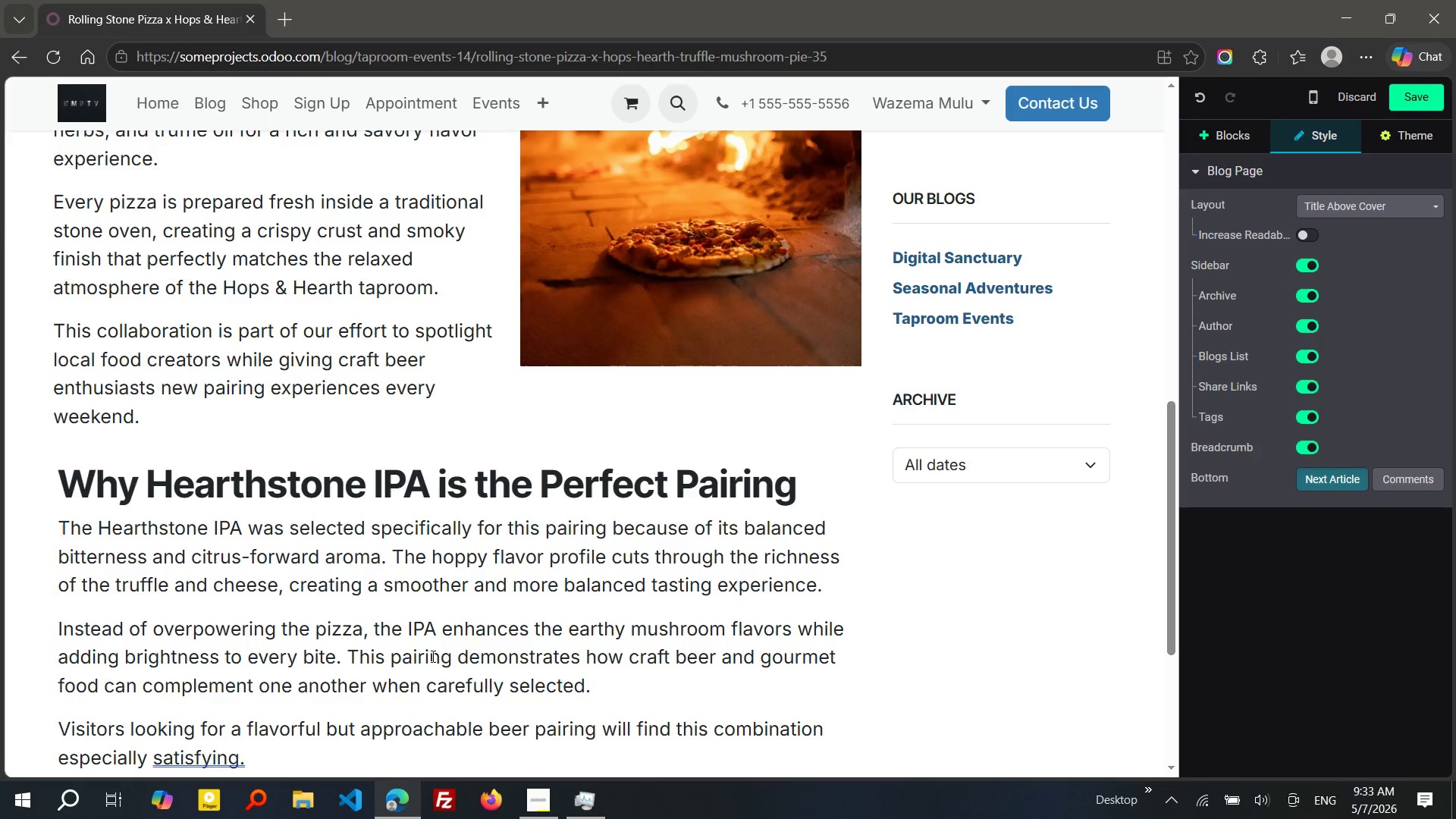 
key(Enter)
 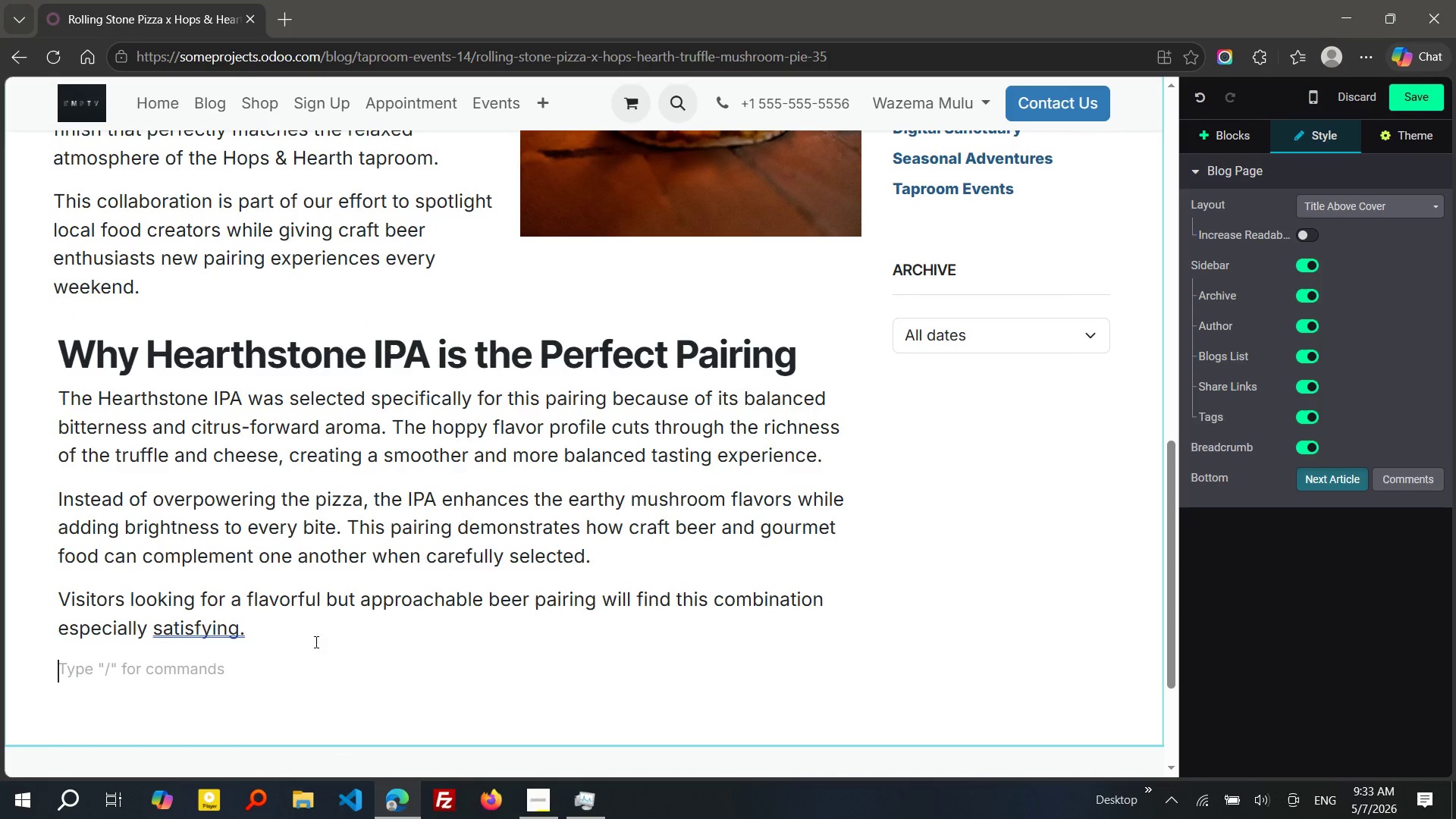 
left_click([189, 629])
 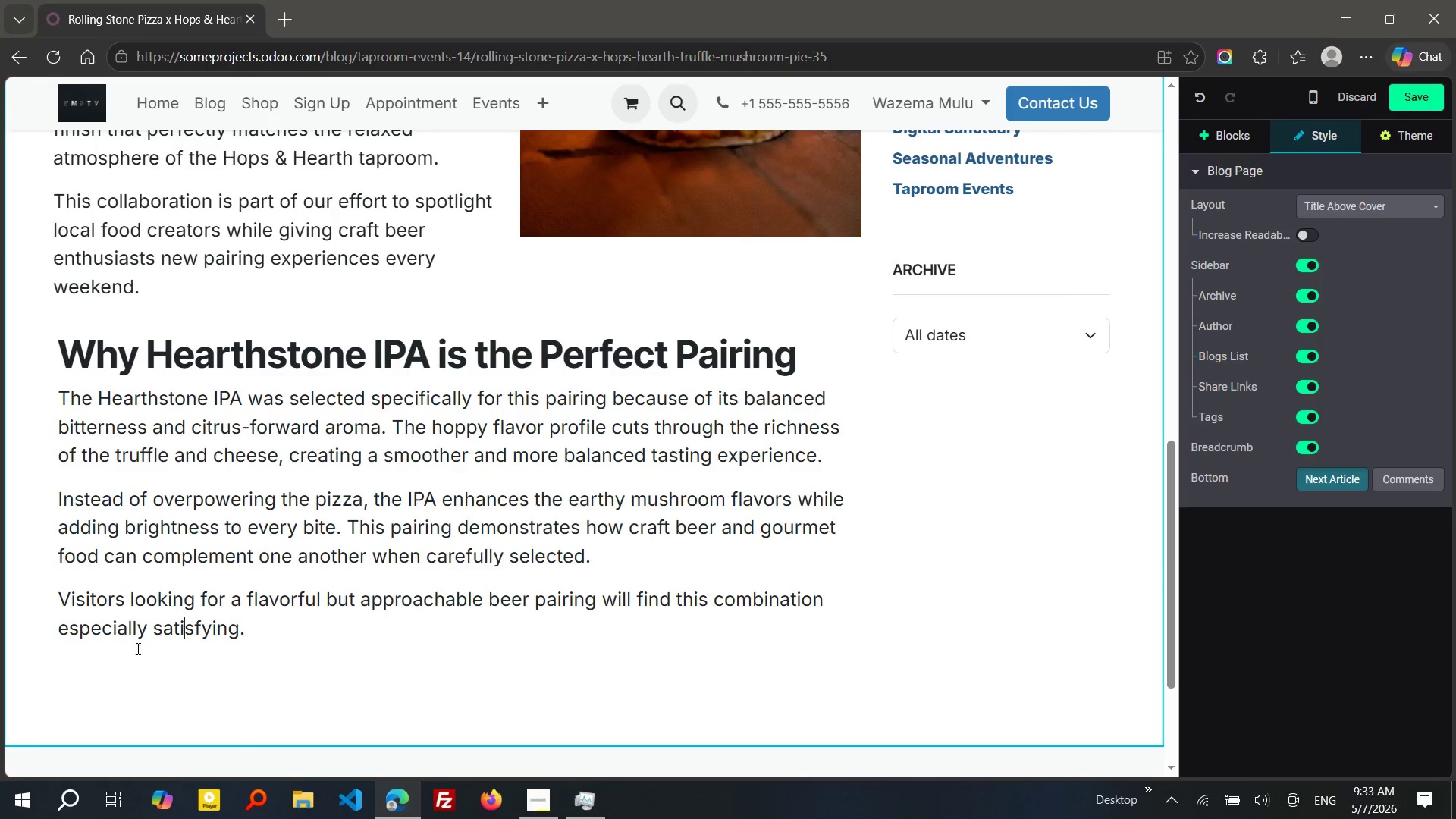 
left_click([136, 648])
 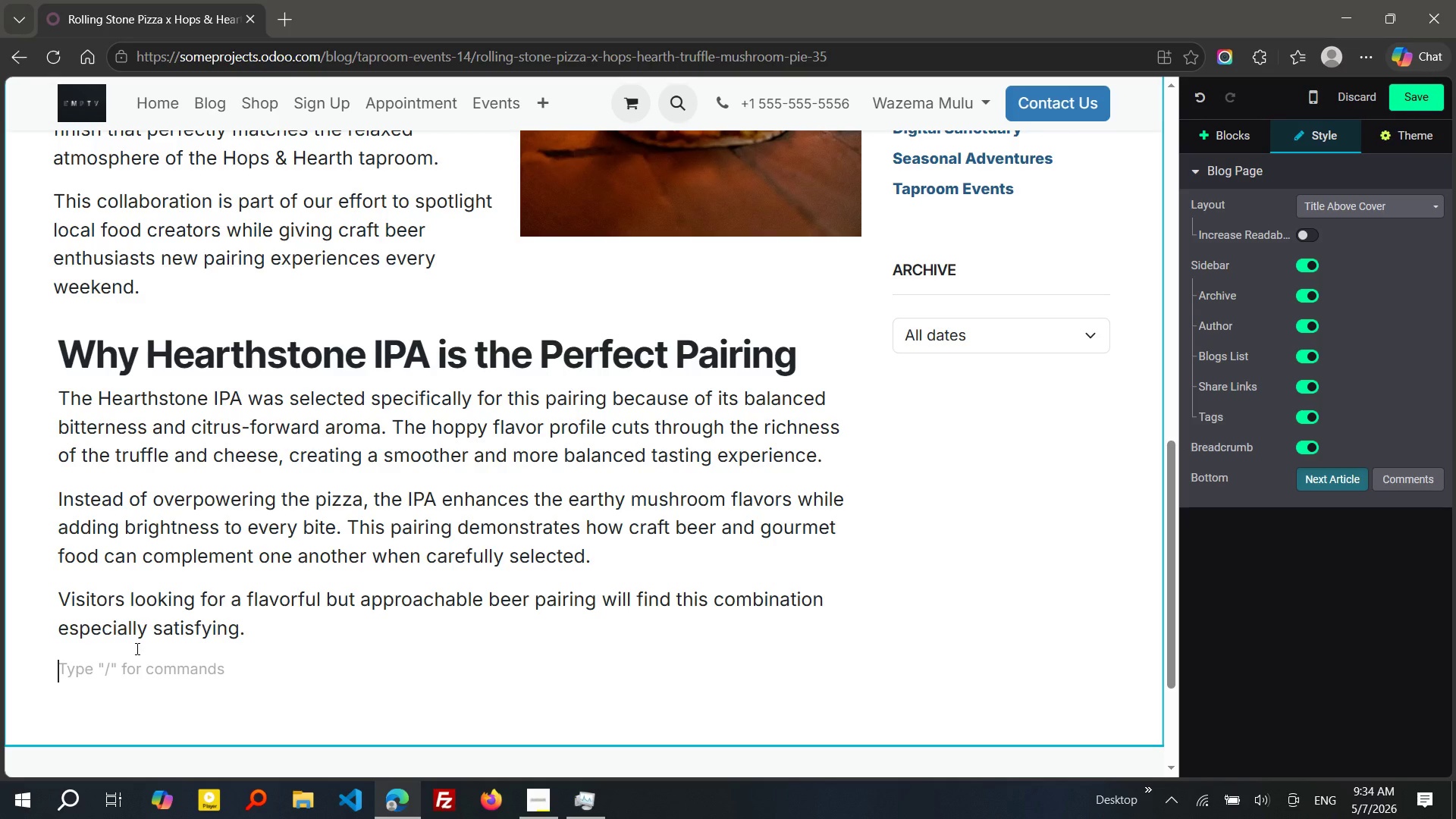 
wait(23.31)
 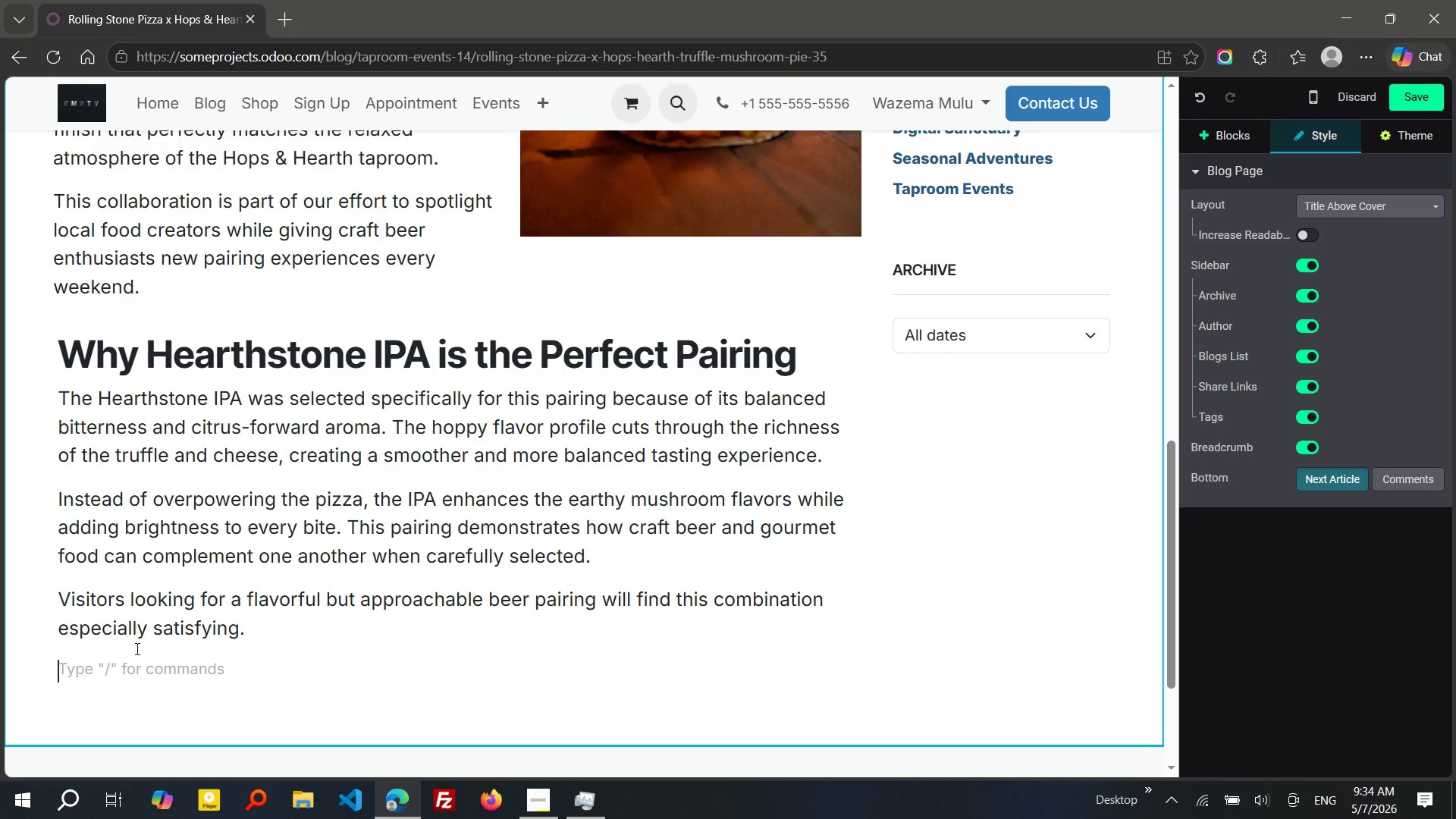 
type(/h2)
 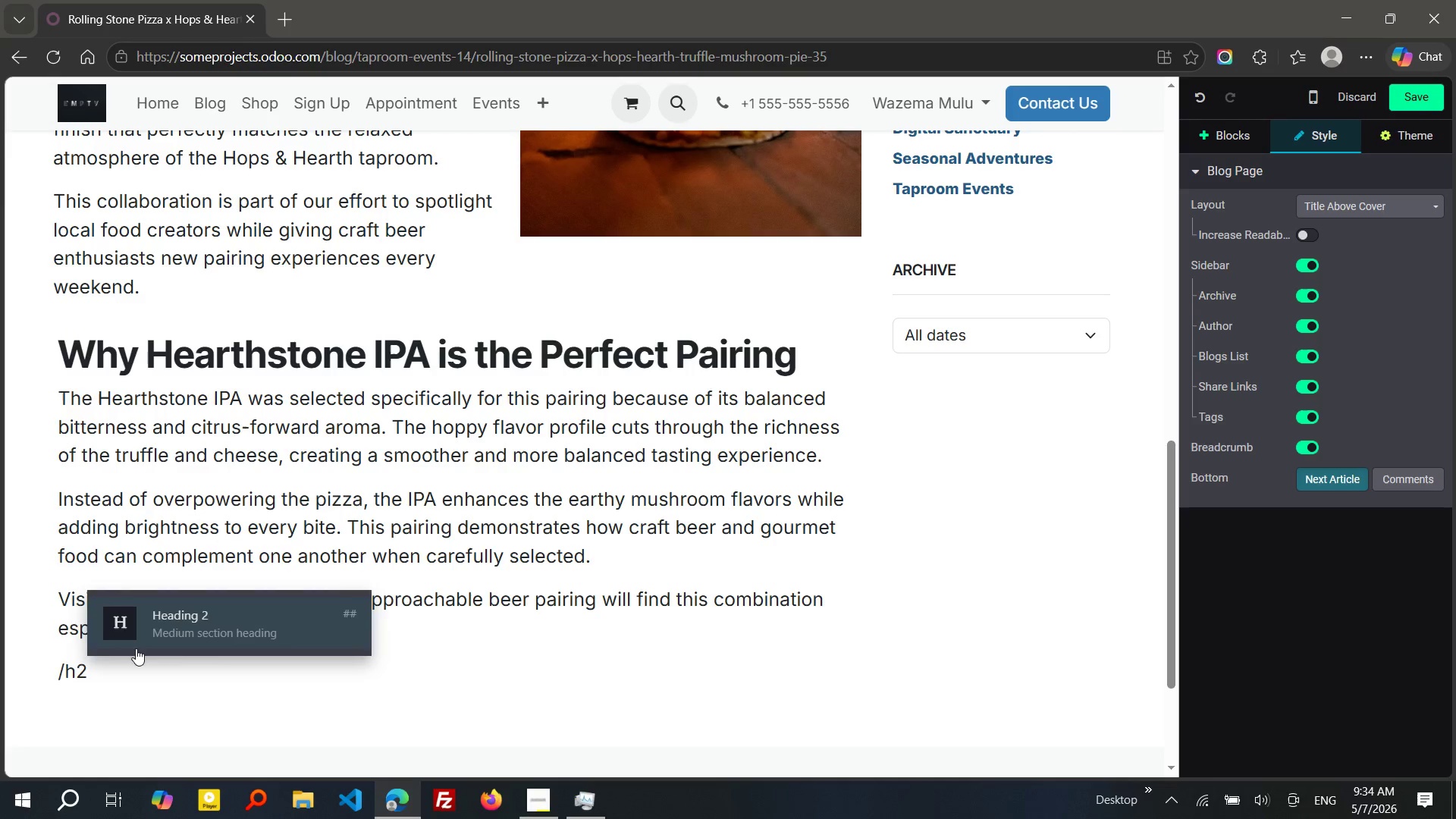 
key(Enter)
 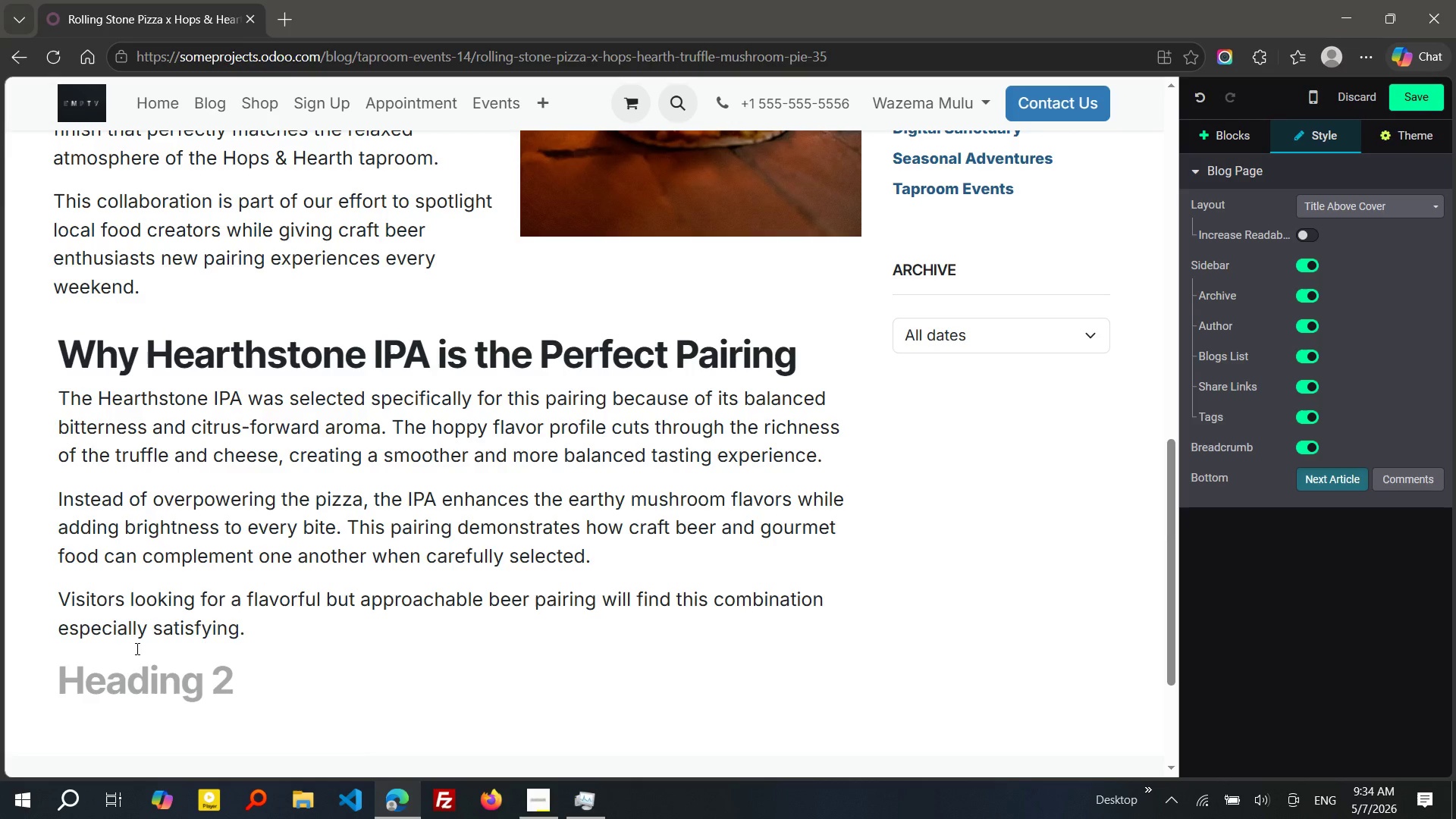 
type(pairing Highlights)
 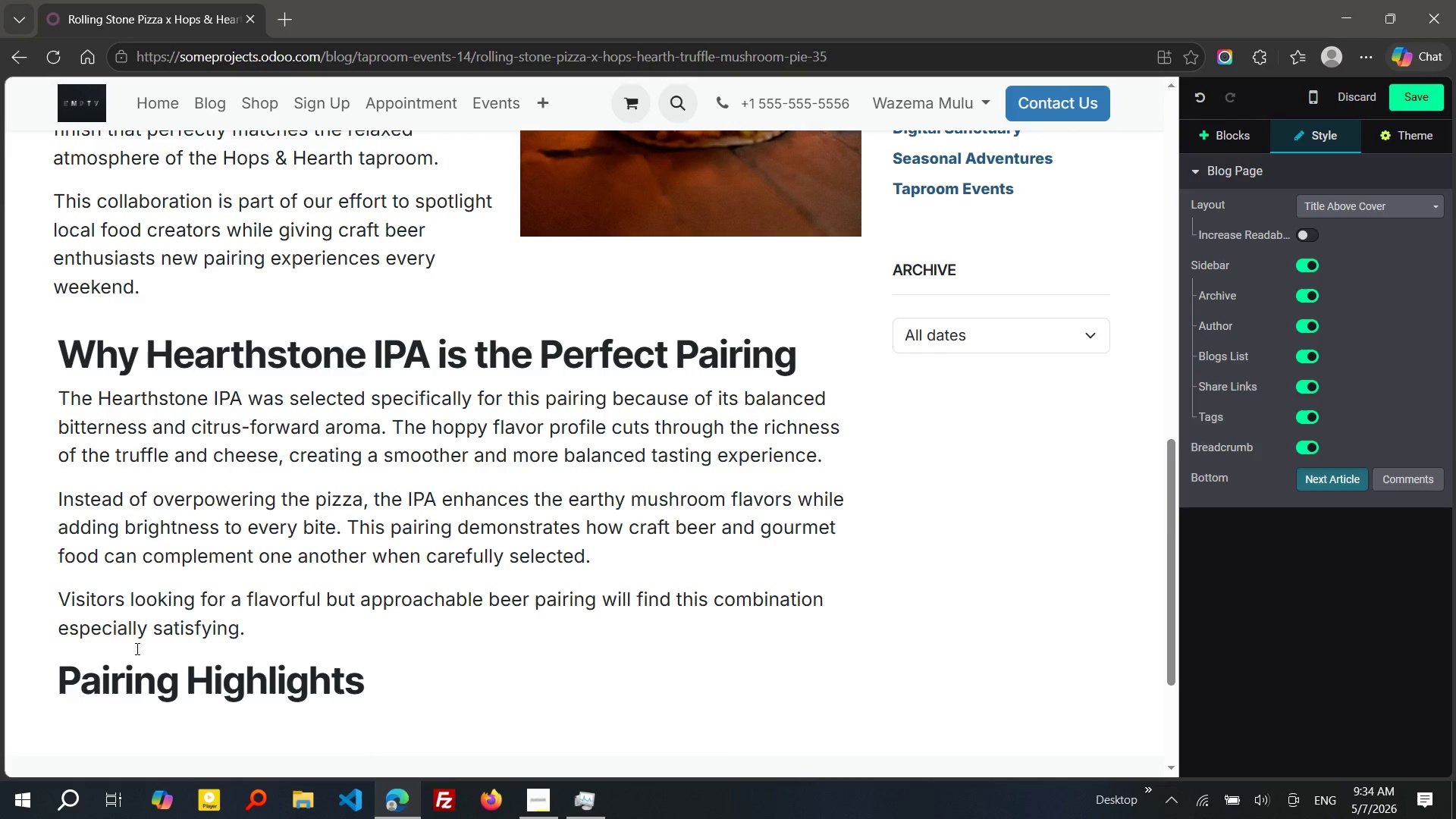 
key(Enter)
 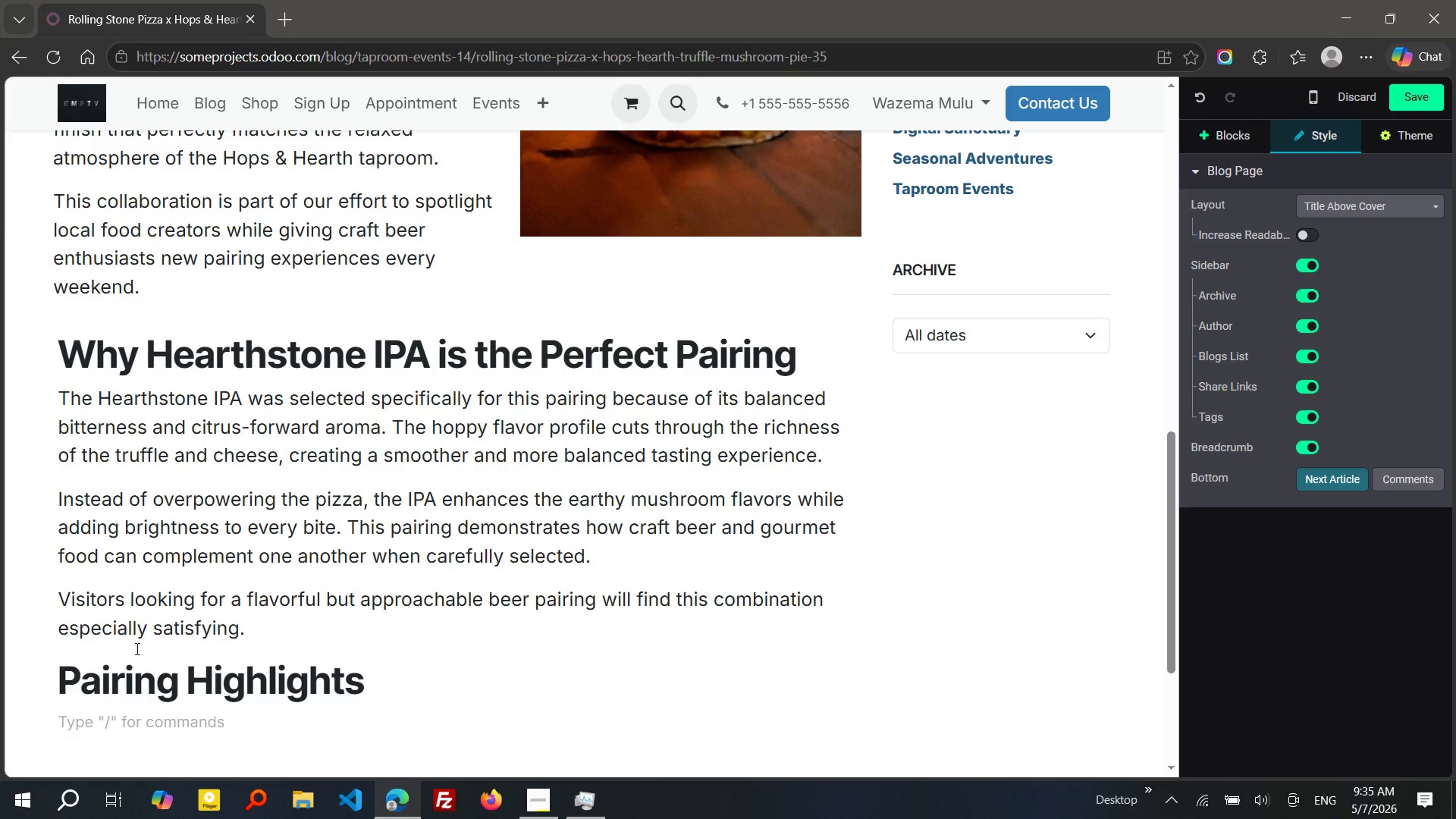 
wait(75.67)
 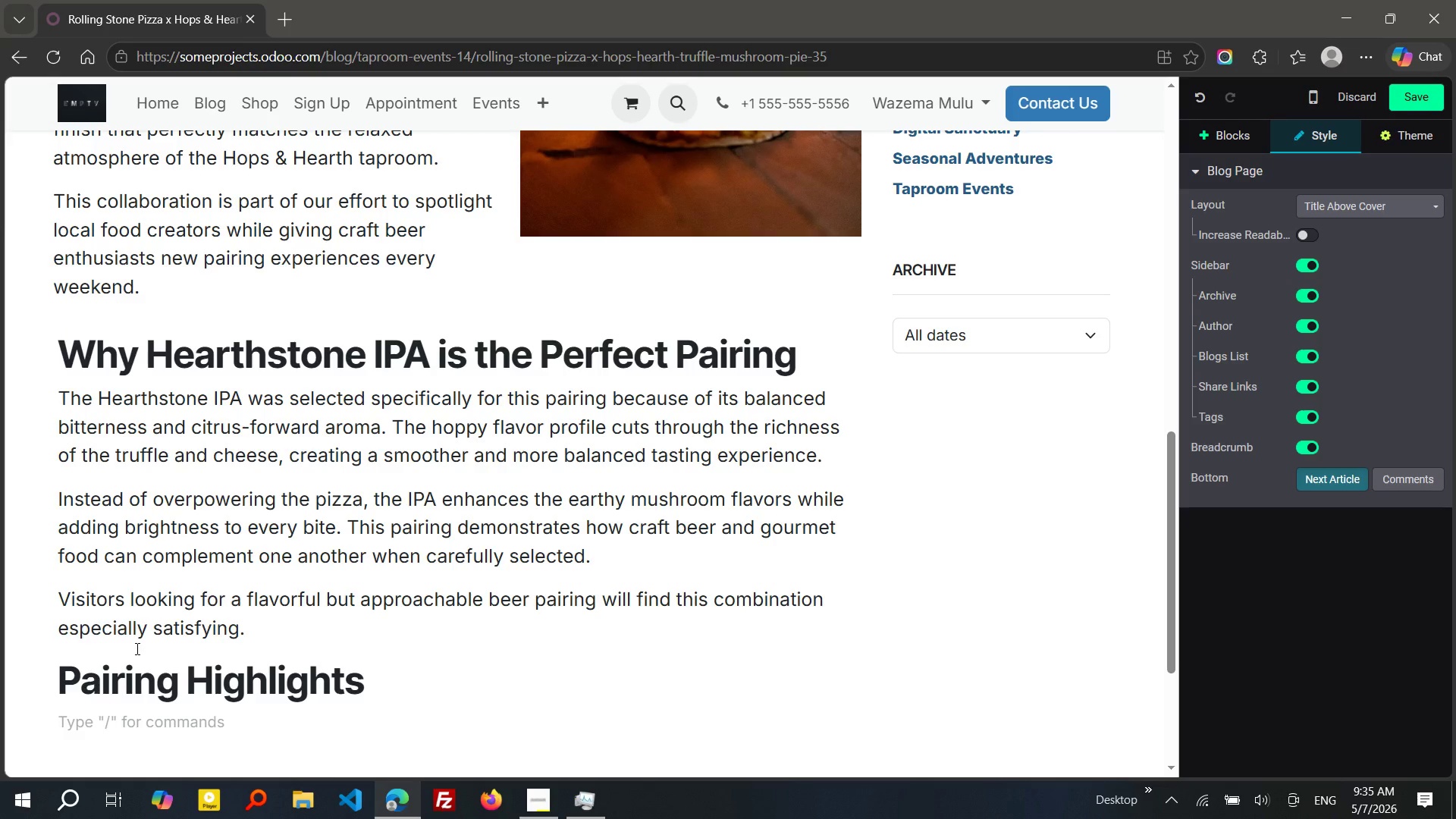 
left_click([1222, 136])
 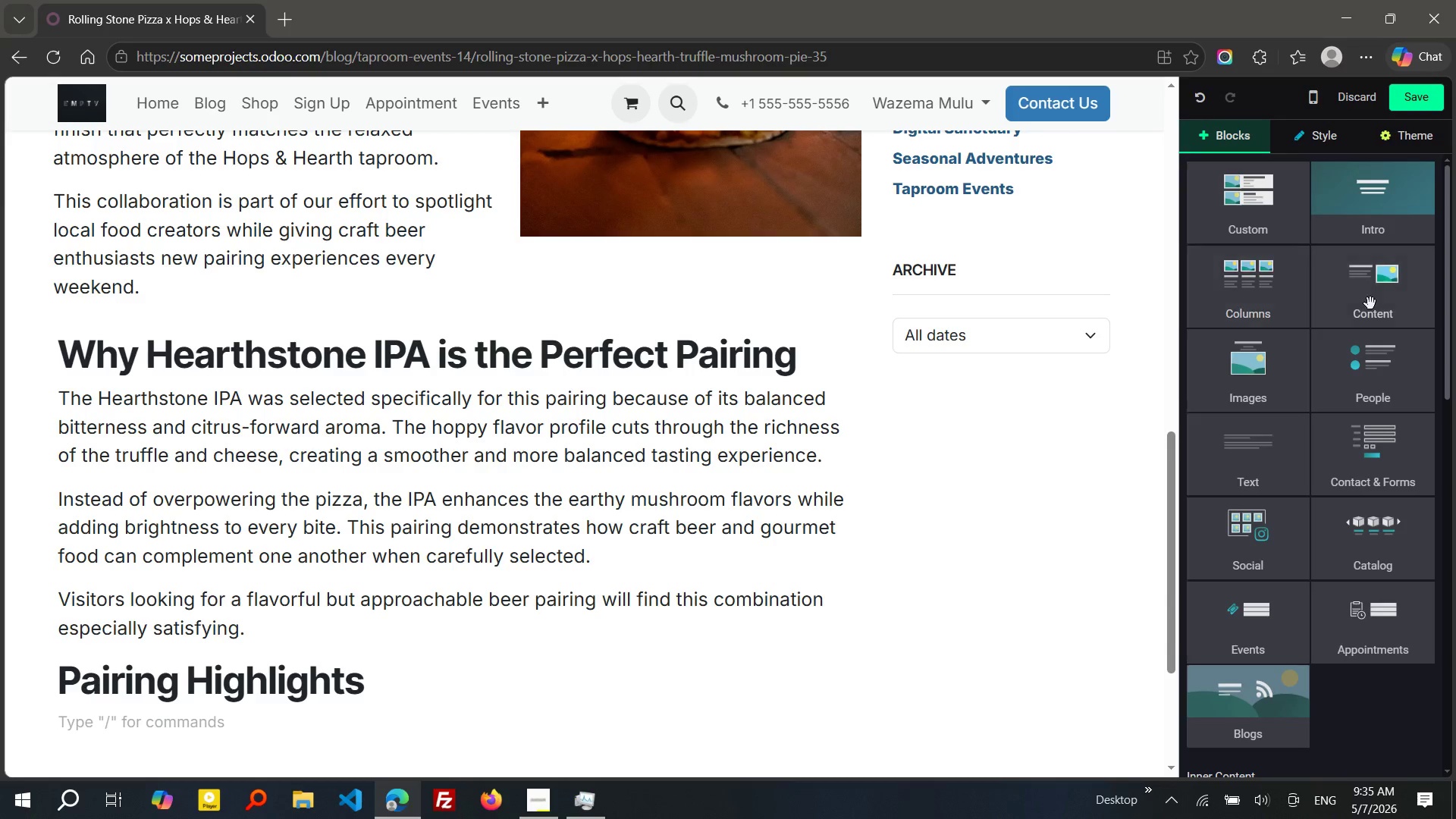 
left_click_drag(start_coordinate=[1372, 305], to_coordinate=[616, 692])
 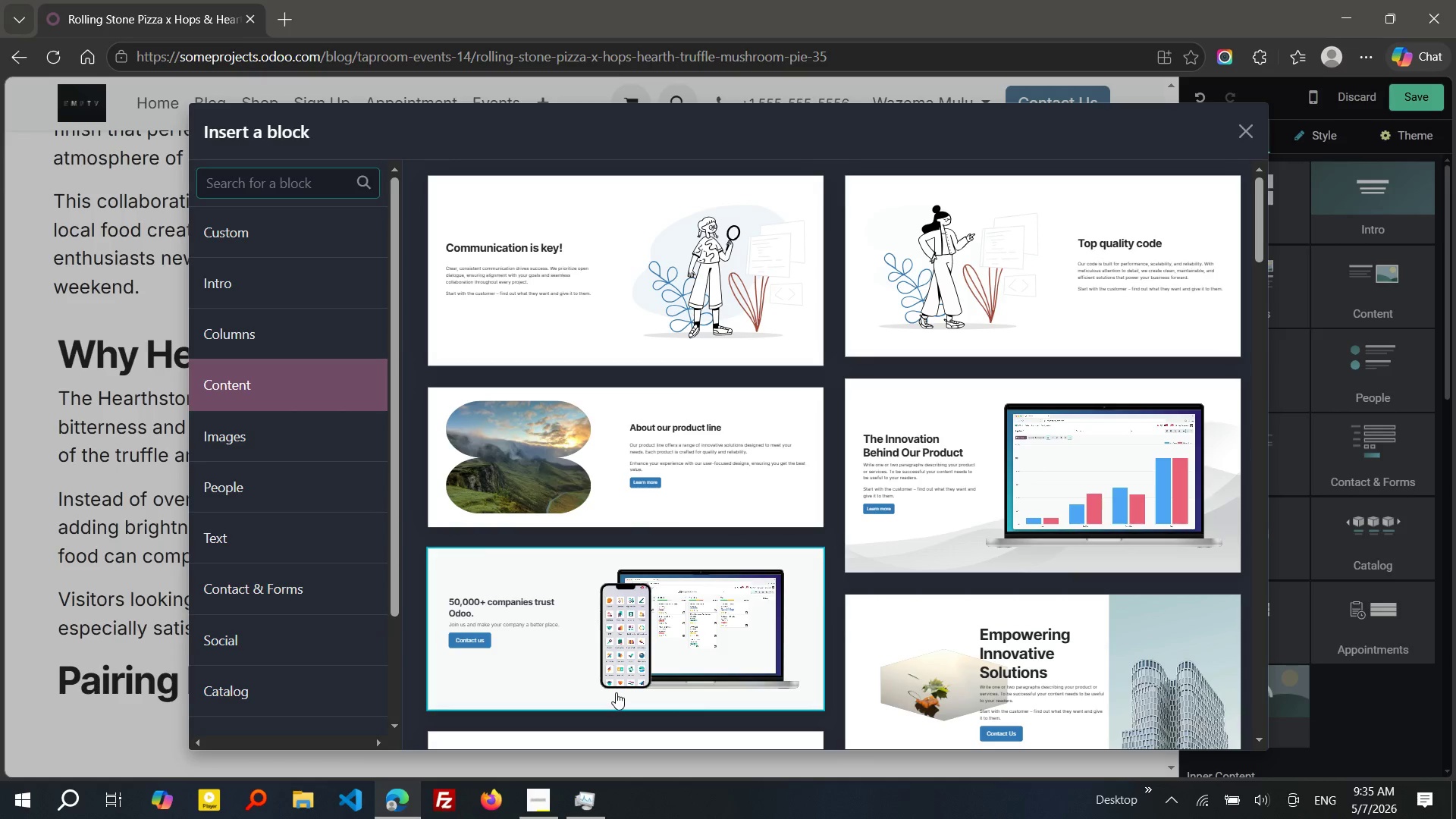 
wait(15.56)
 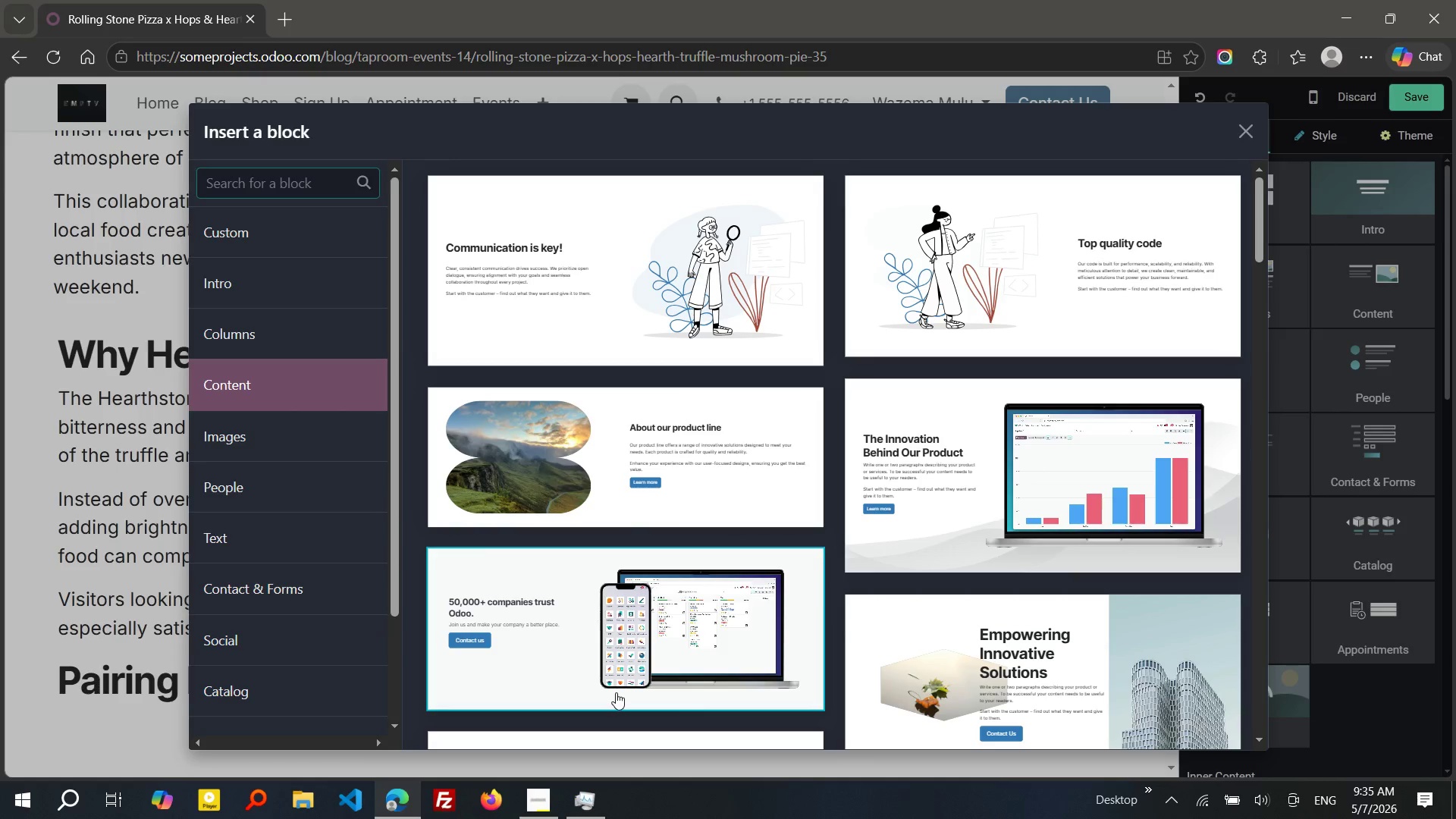 
left_click([656, 560])
 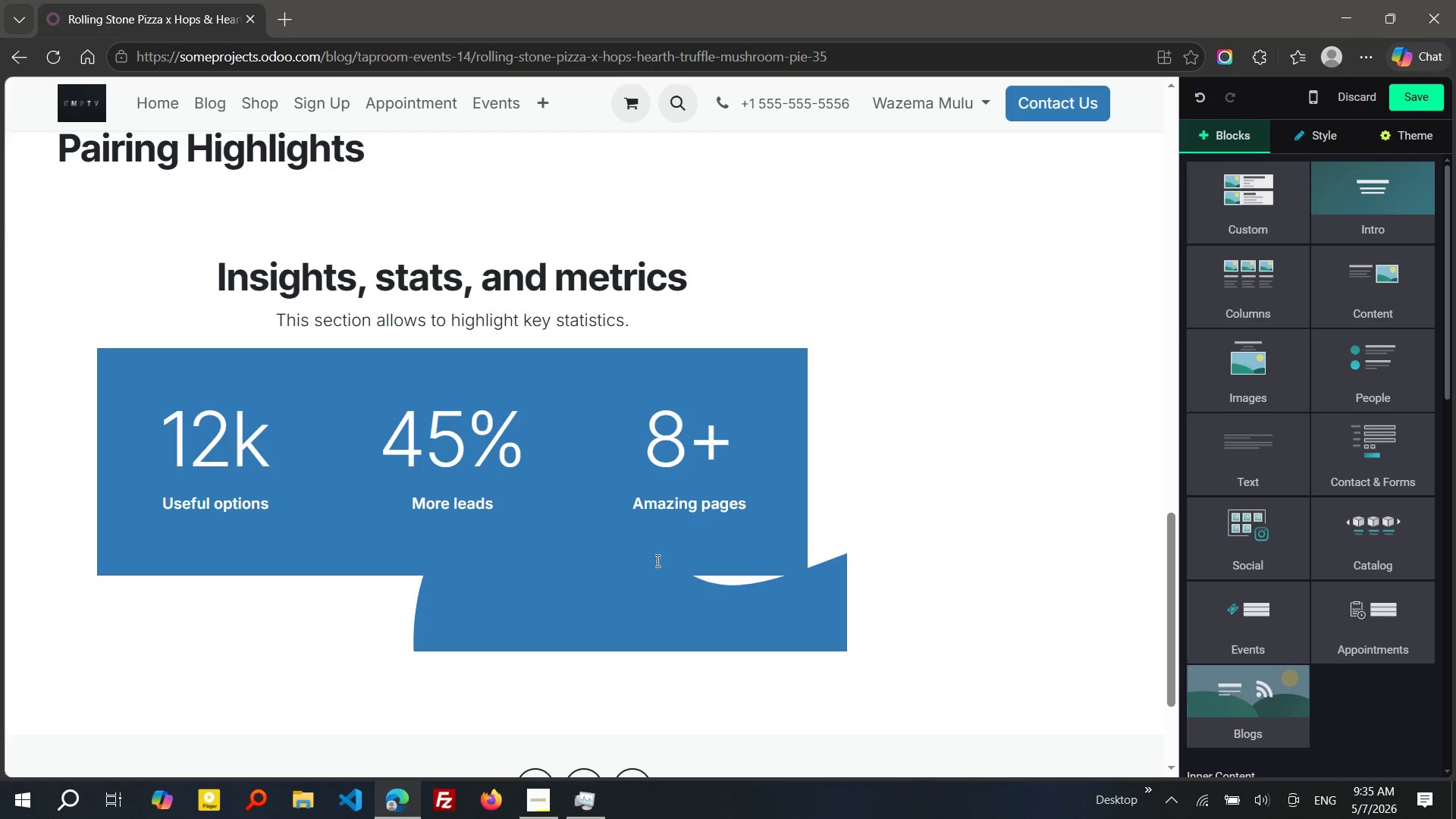 
key(Control+Z)
 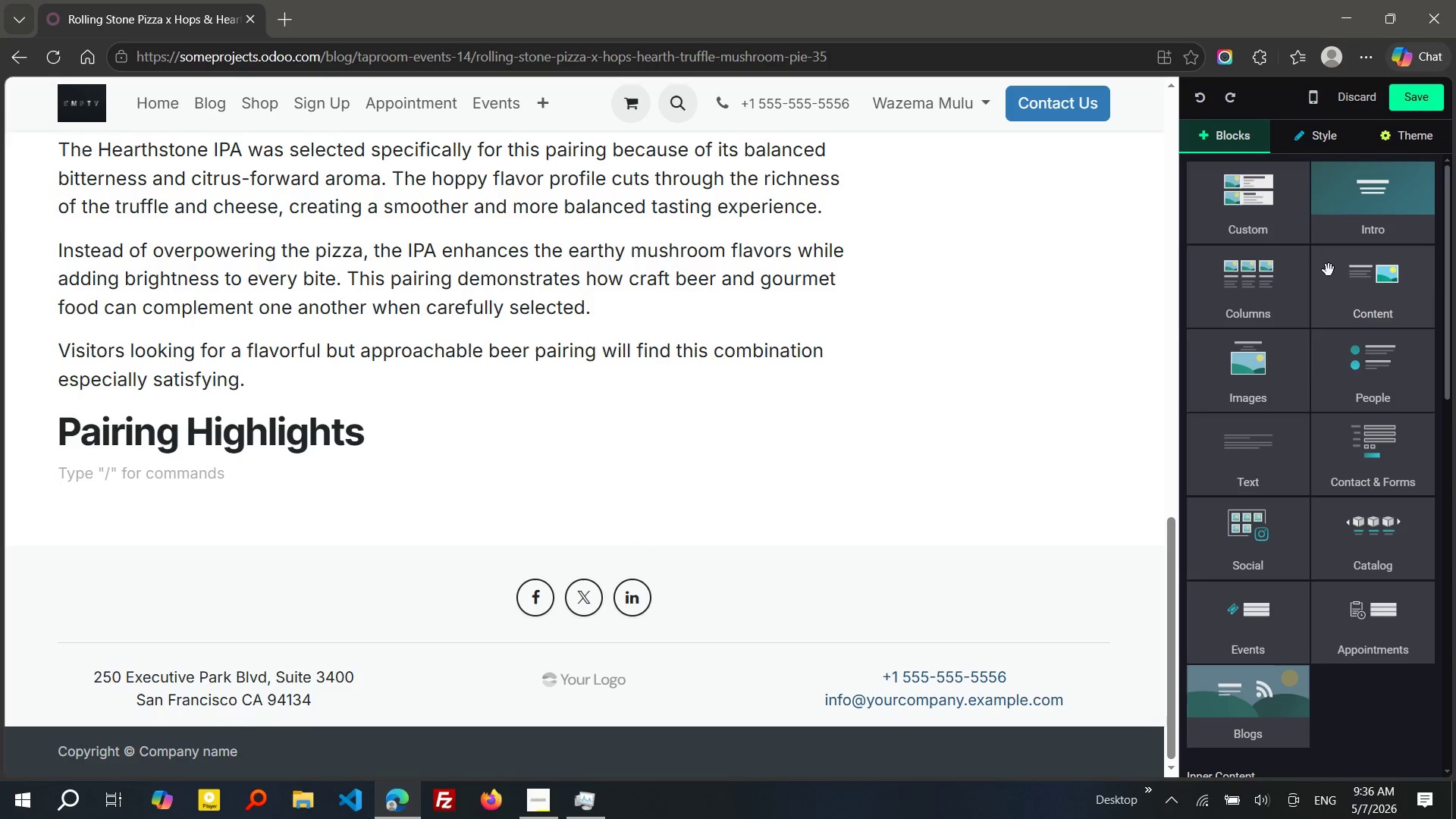 
left_click([1375, 290])
 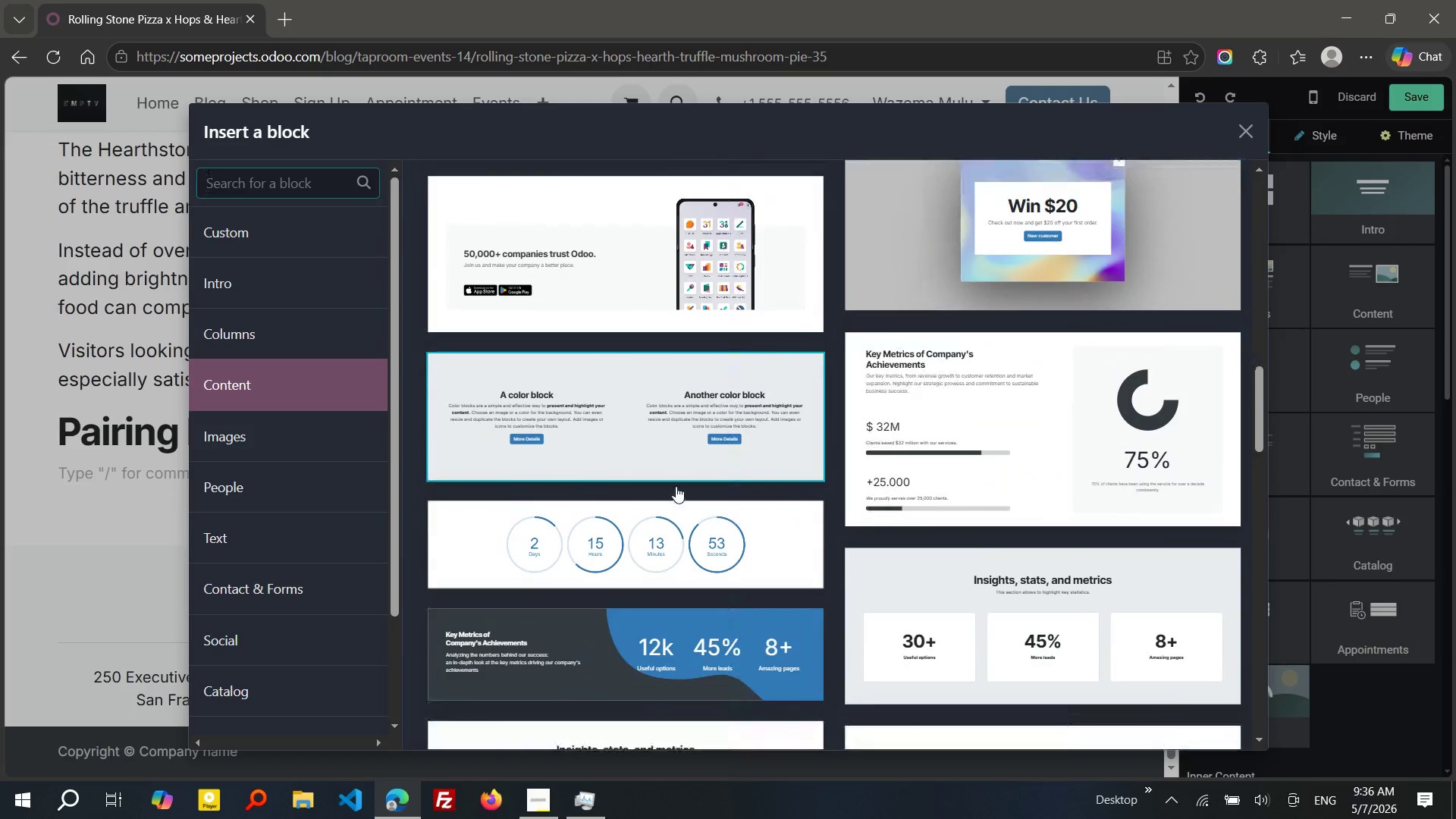 
left_click([676, 486])
 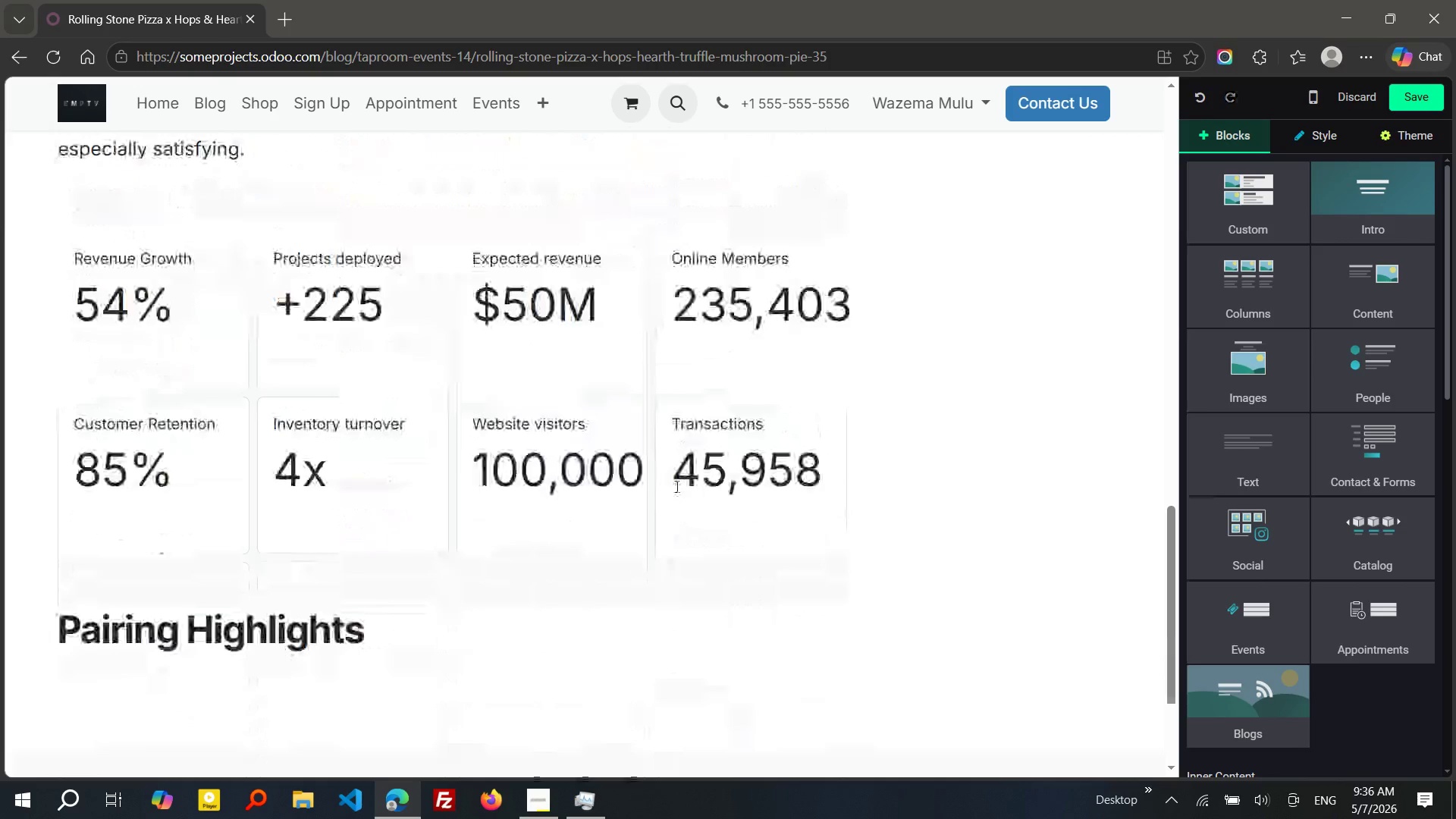 
key(Control+Z)
 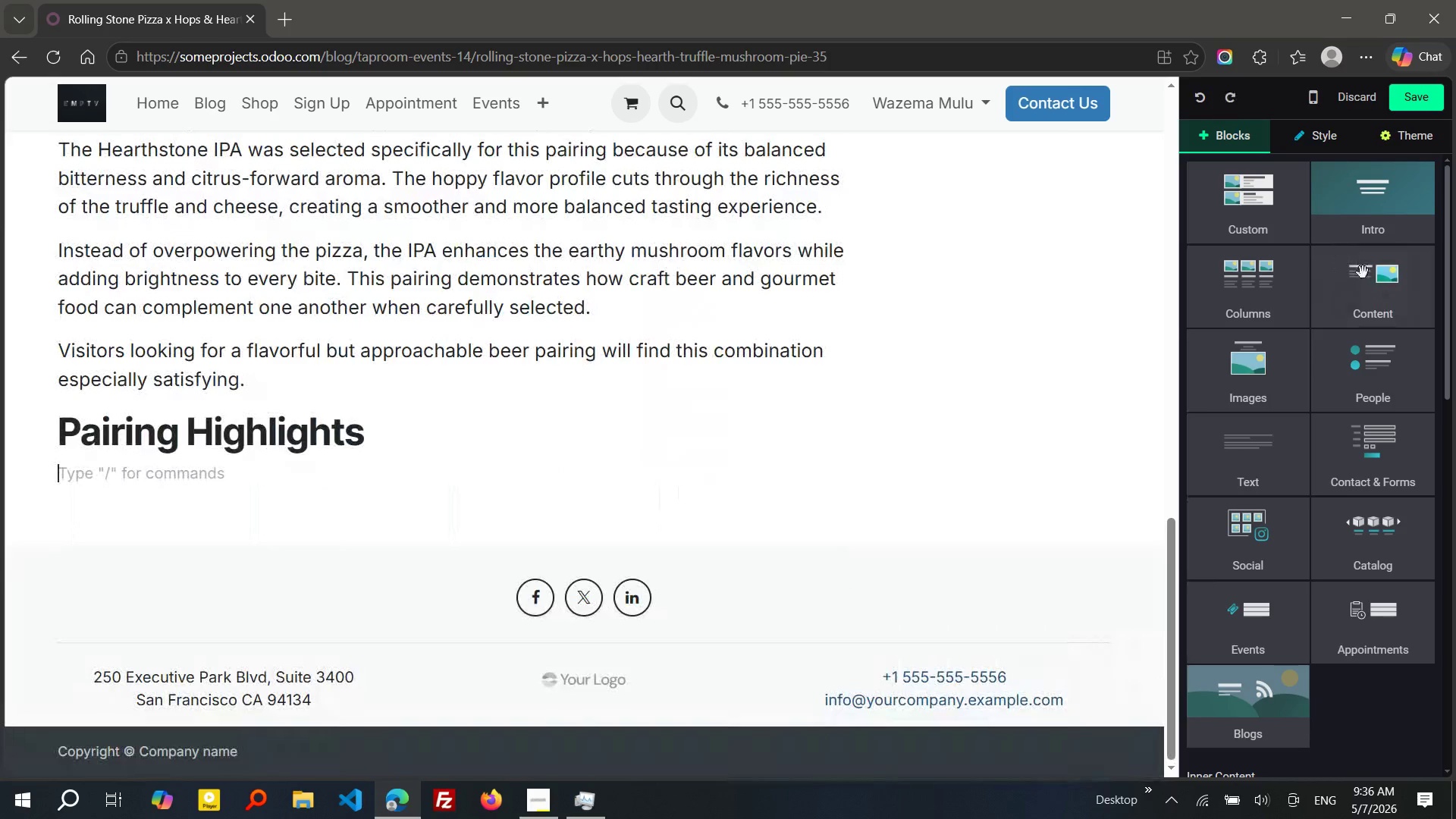 
left_click([1369, 287])
 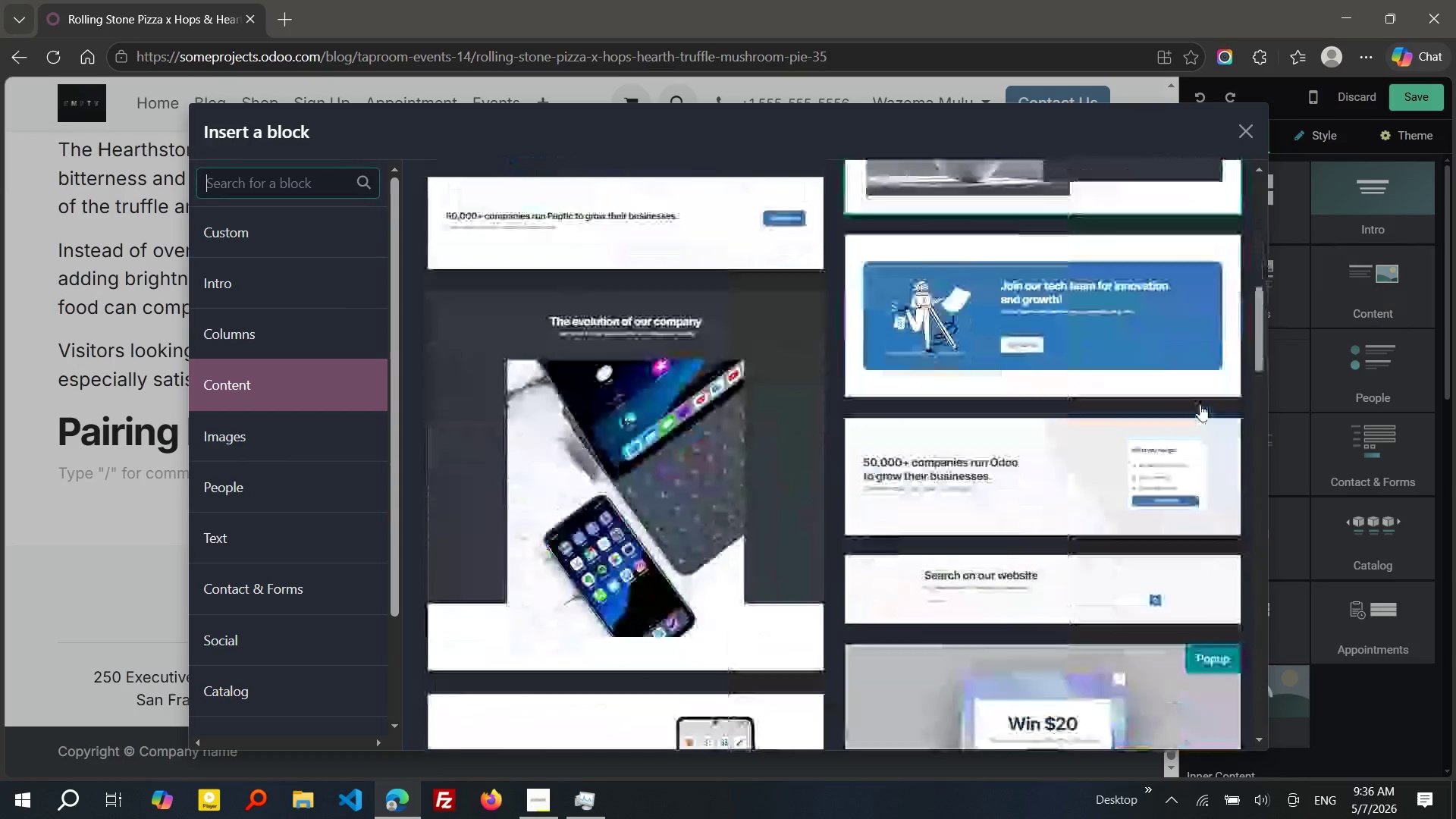 
wait(8.39)
 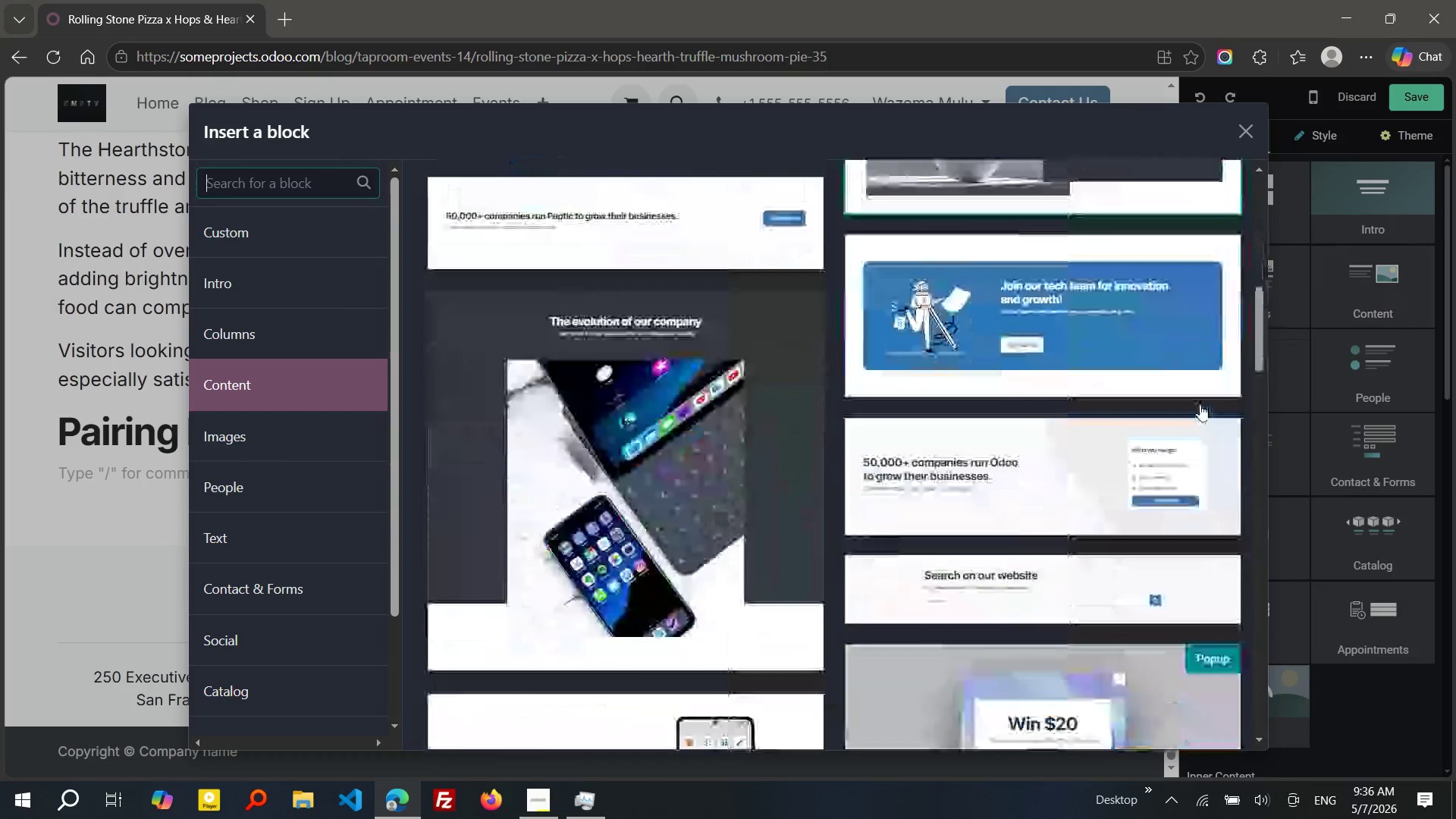 
left_click_drag(start_coordinate=[1260, 461], to_coordinate=[1231, 474])
 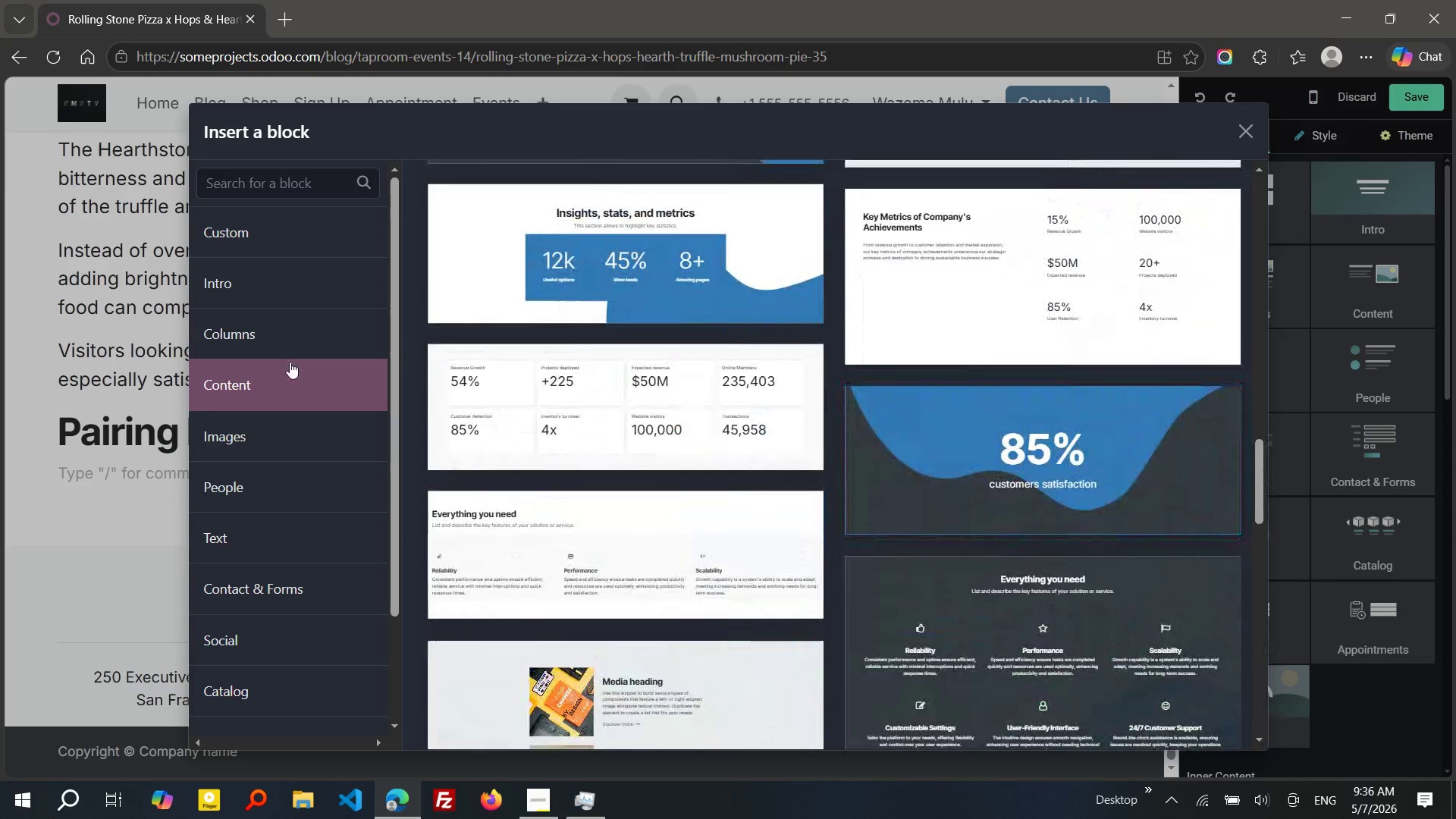 
left_click([282, 358])
 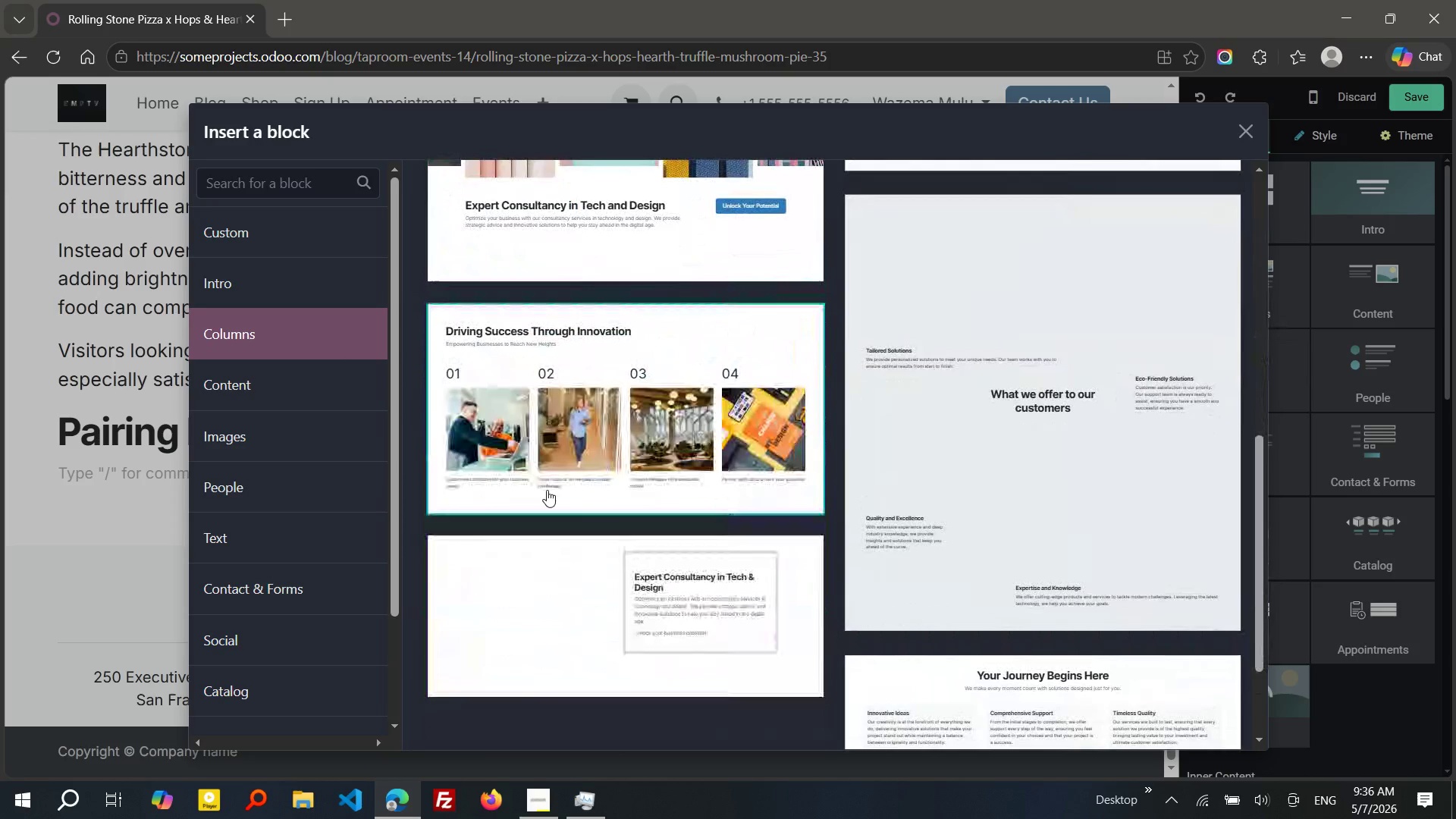 
wait(9.81)
 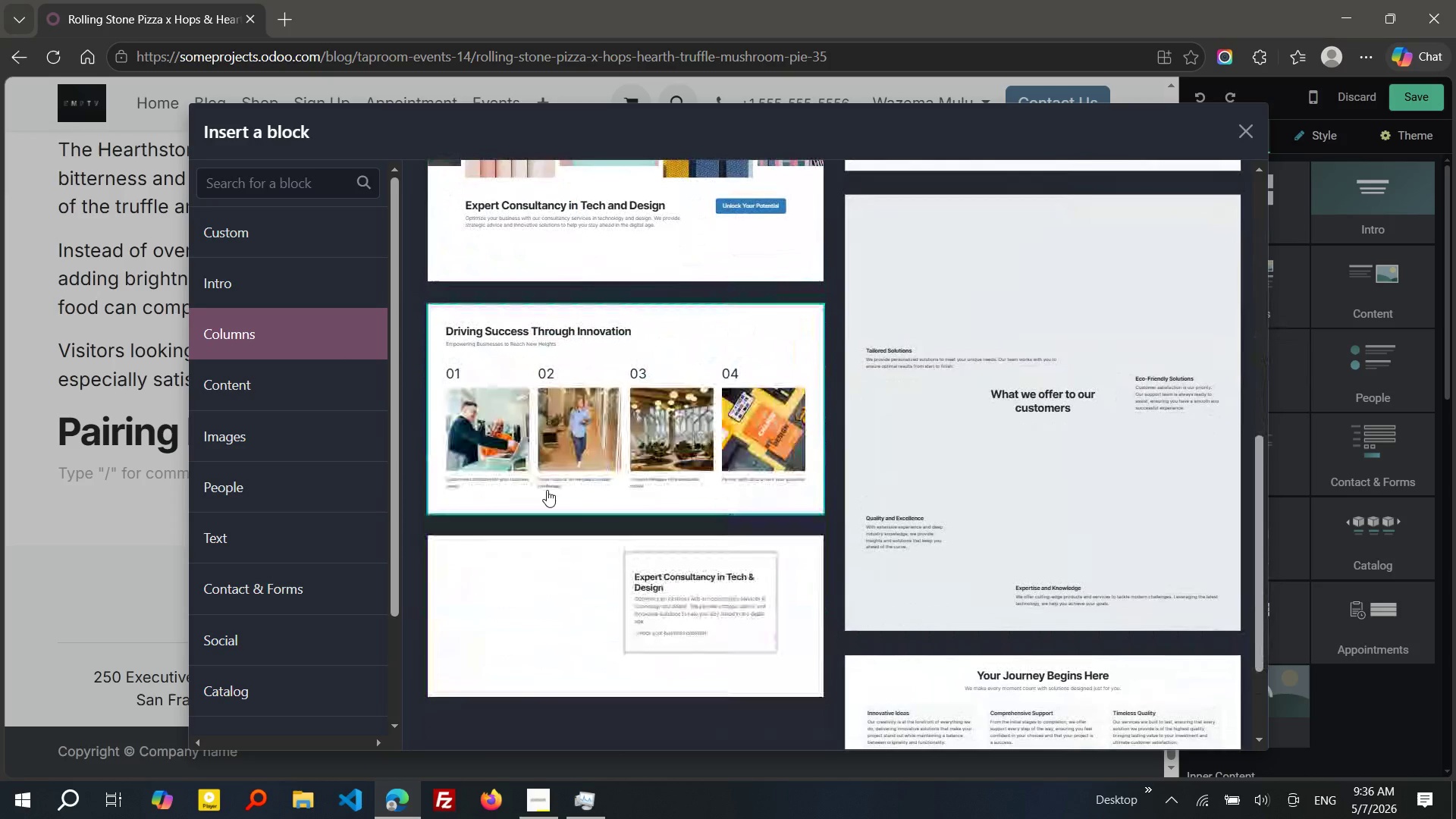 
left_click([547, 490])
 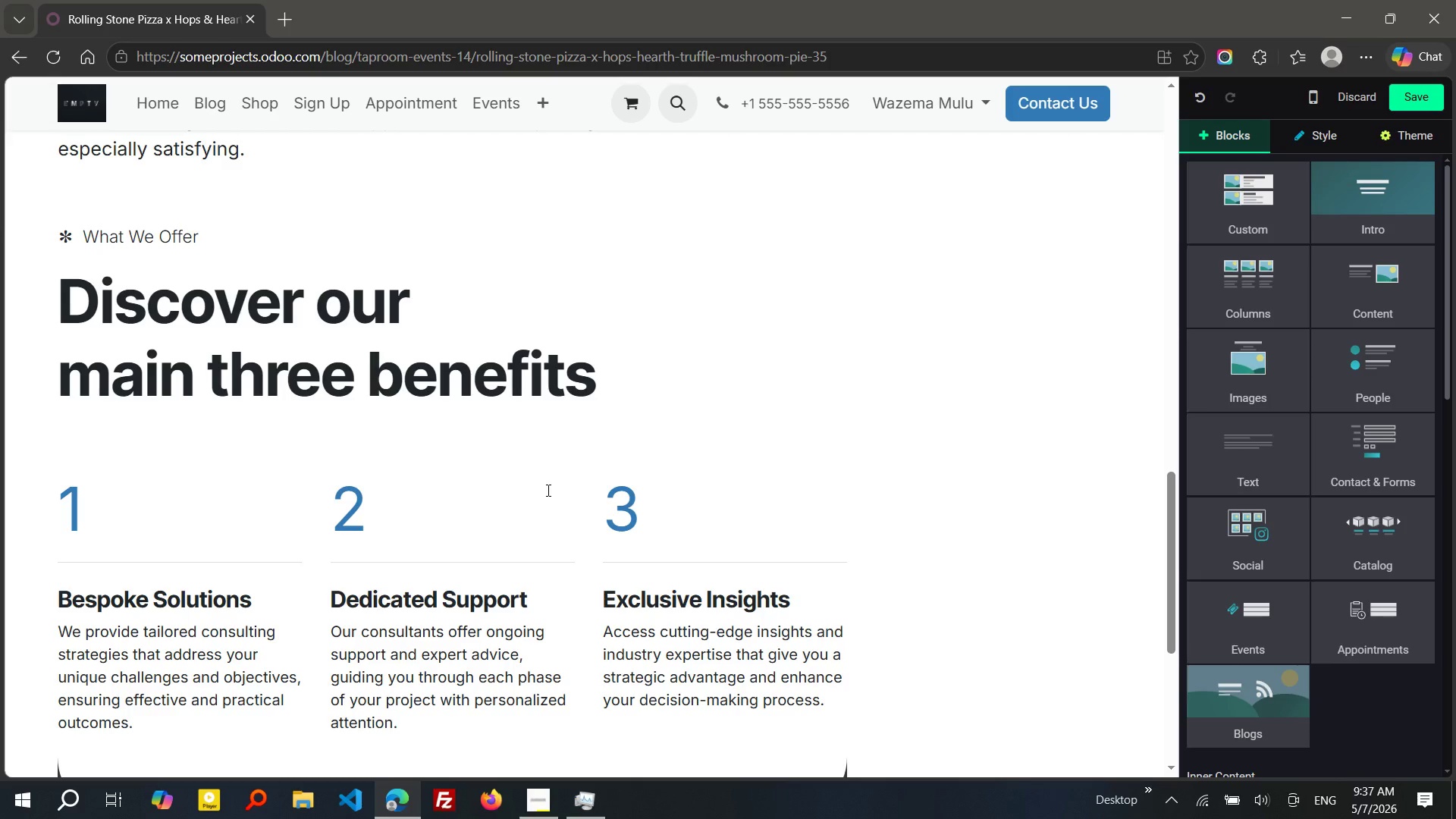 
wait(26.06)
 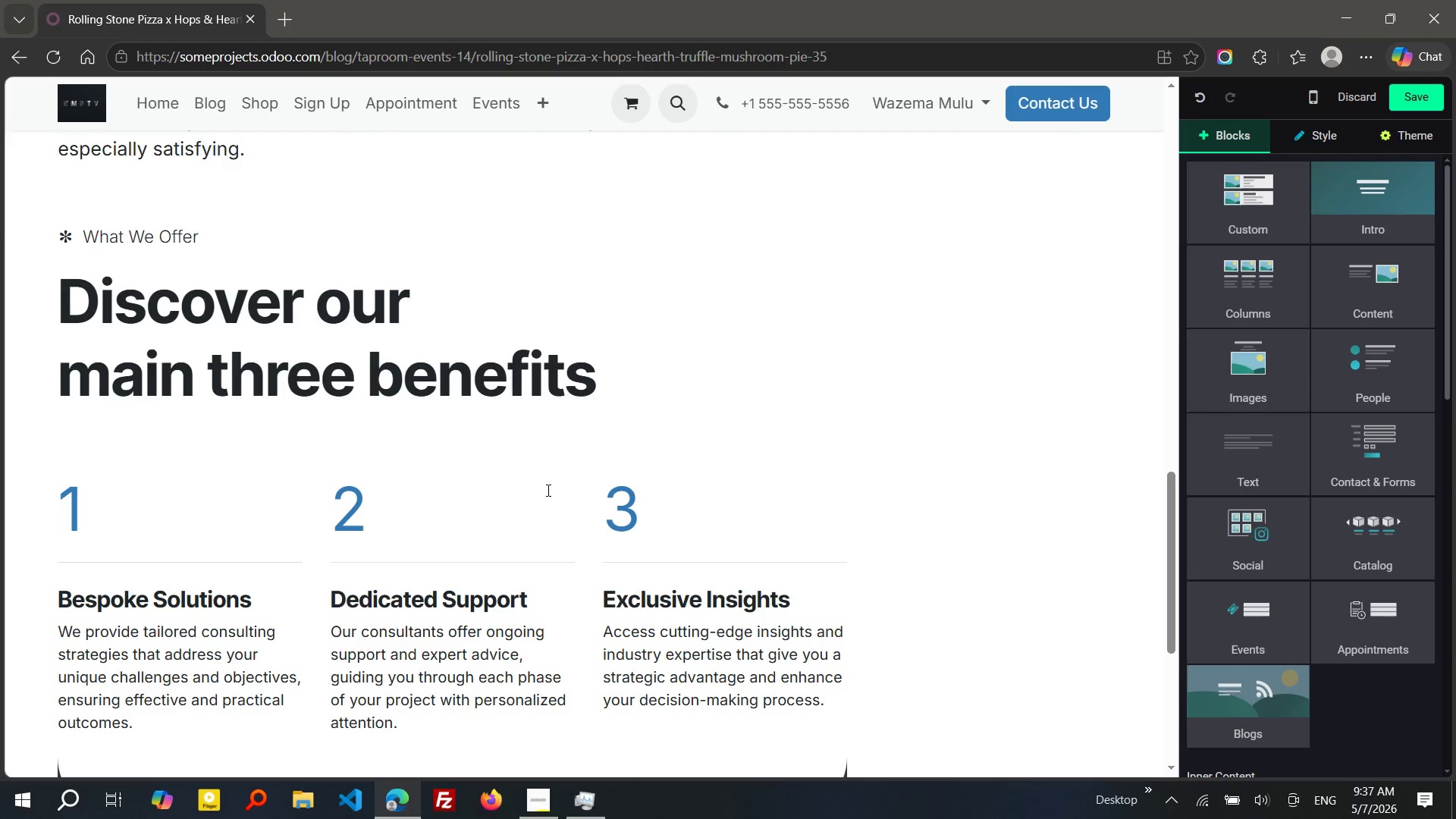 
mouse_move([345, 358])
 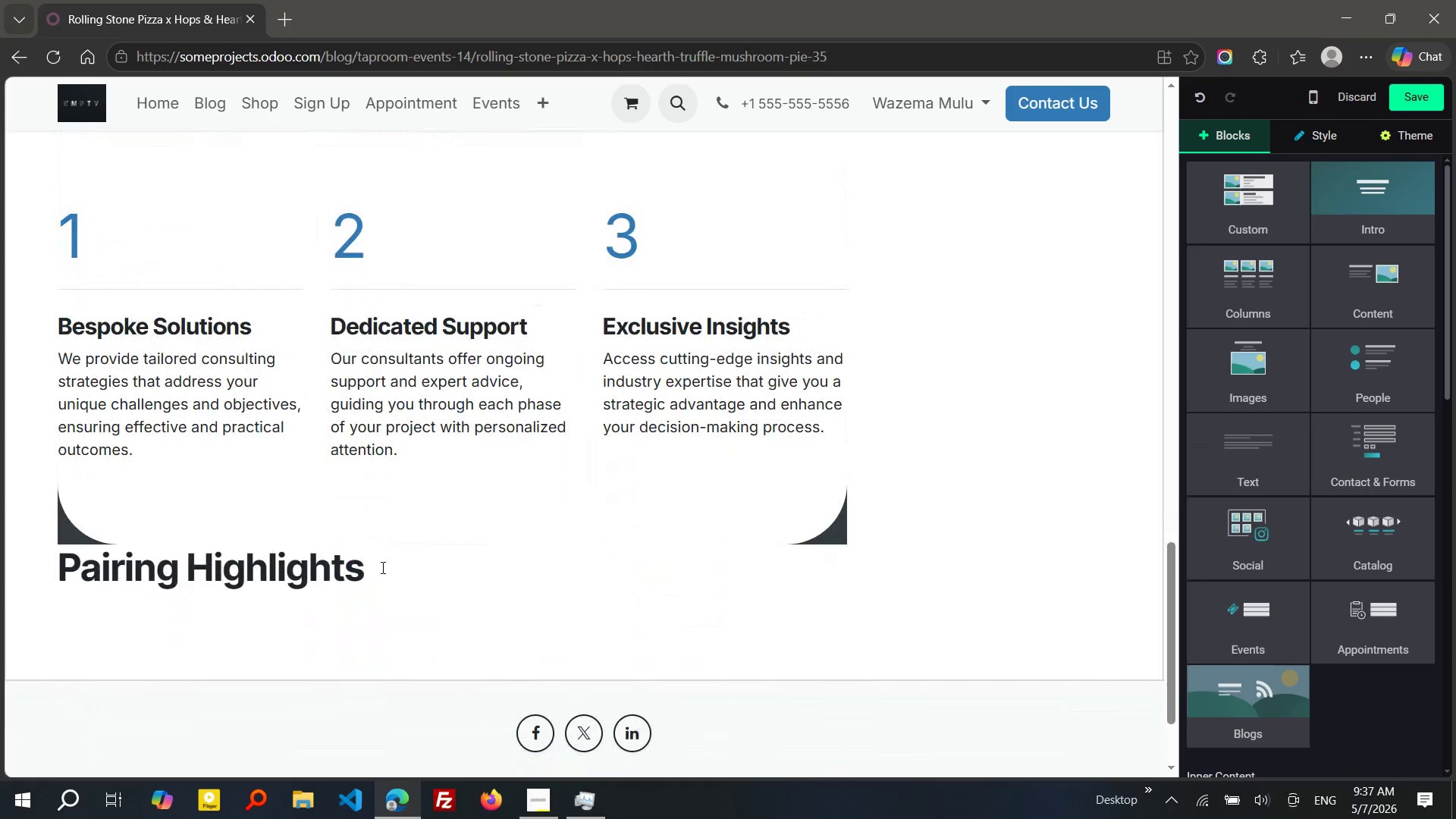 
left_click_drag(start_coordinate=[381, 567], to_coordinate=[59, 573])
 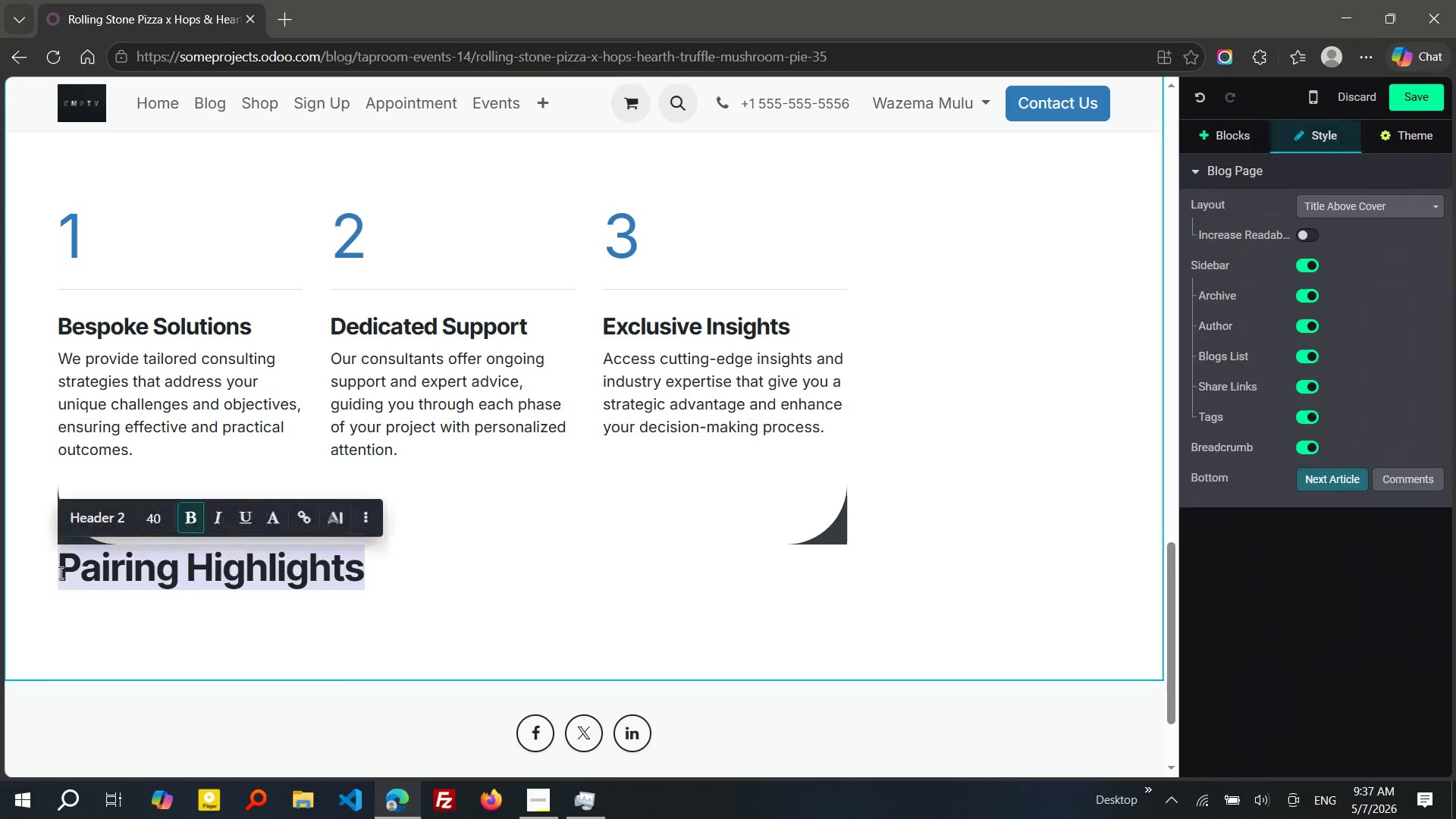 
key(Control+X)
 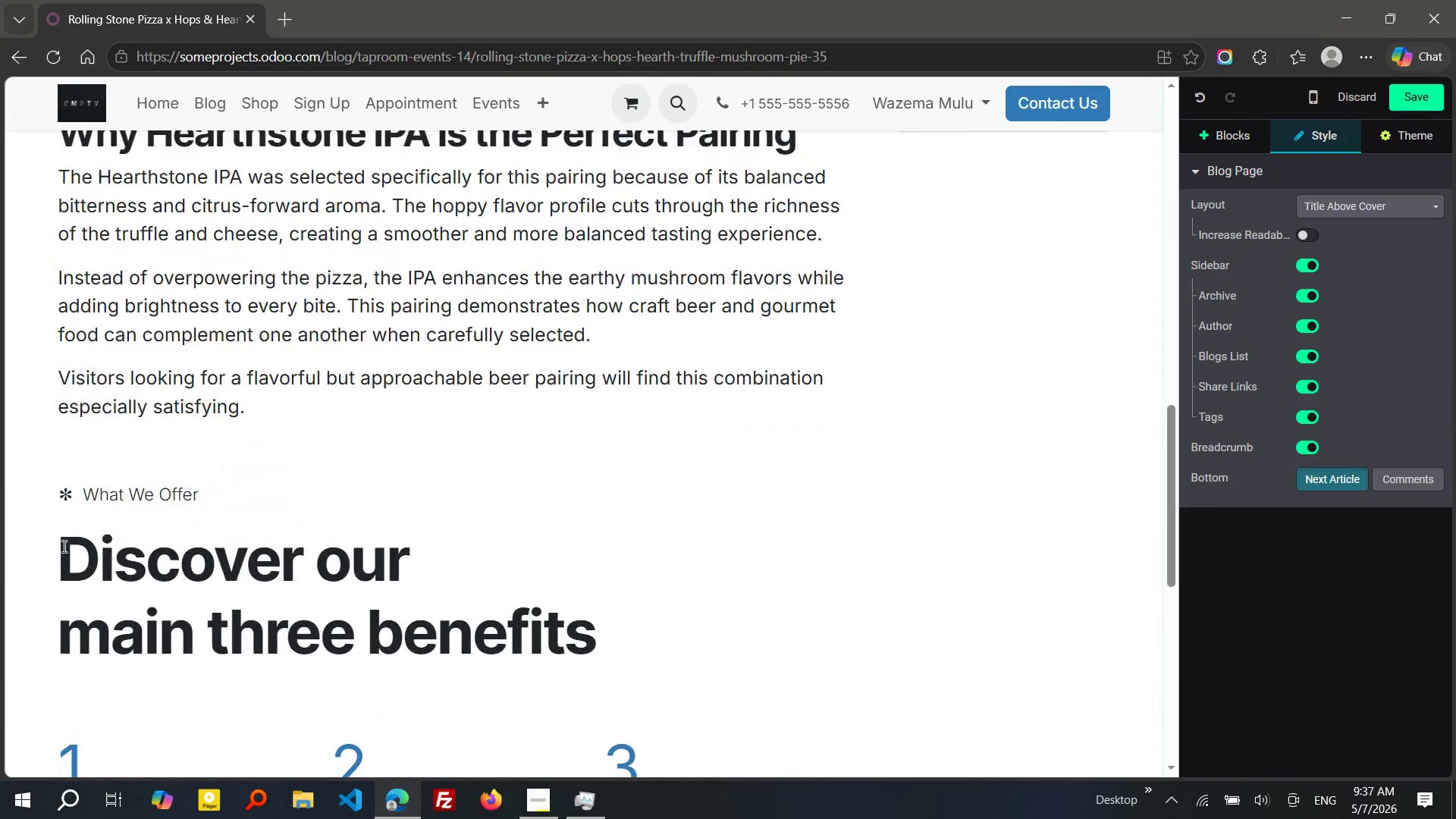 
left_click_drag(start_coordinate=[63, 549], to_coordinate=[275, 584])
 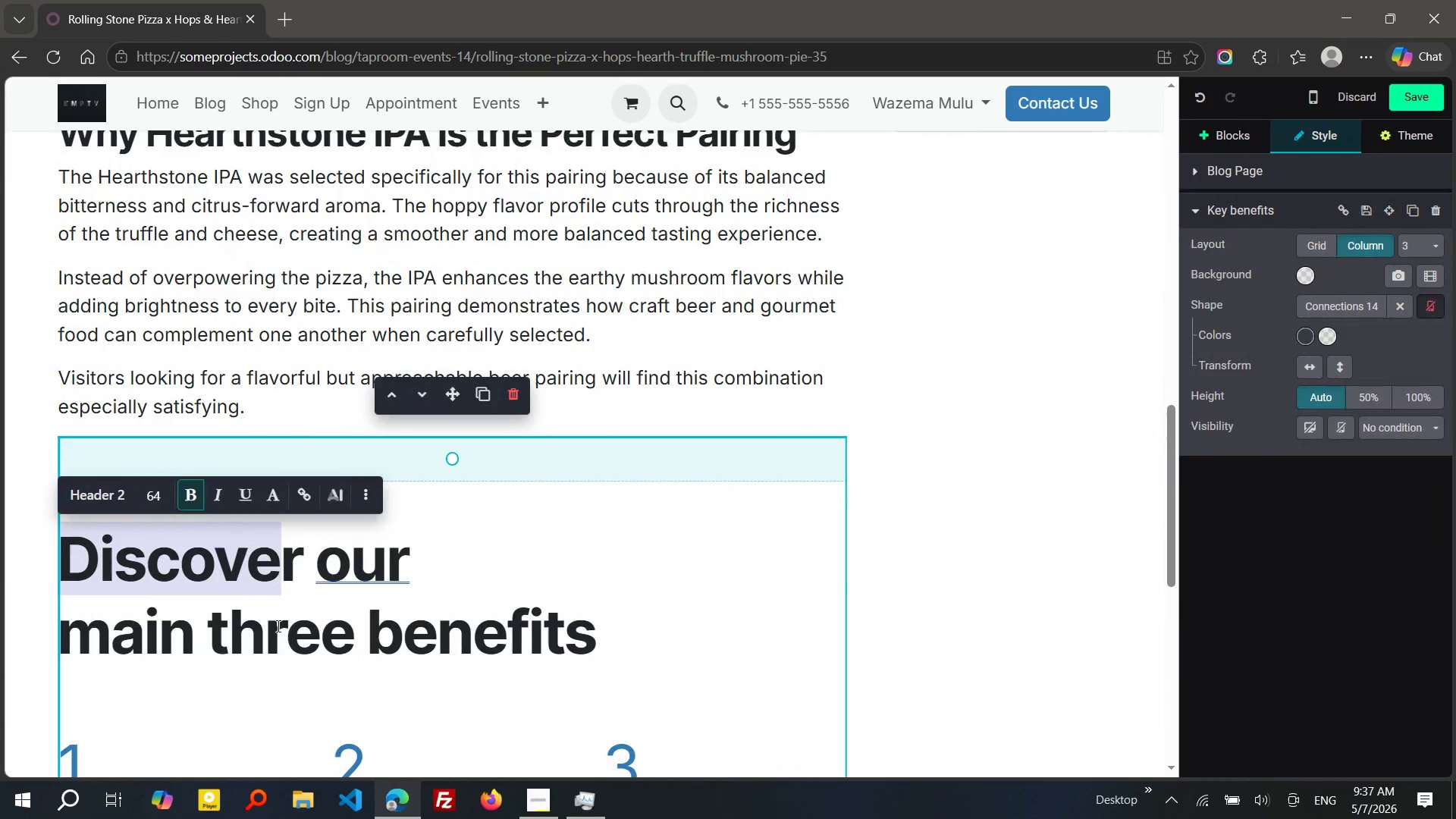 
left_click([287, 632])
 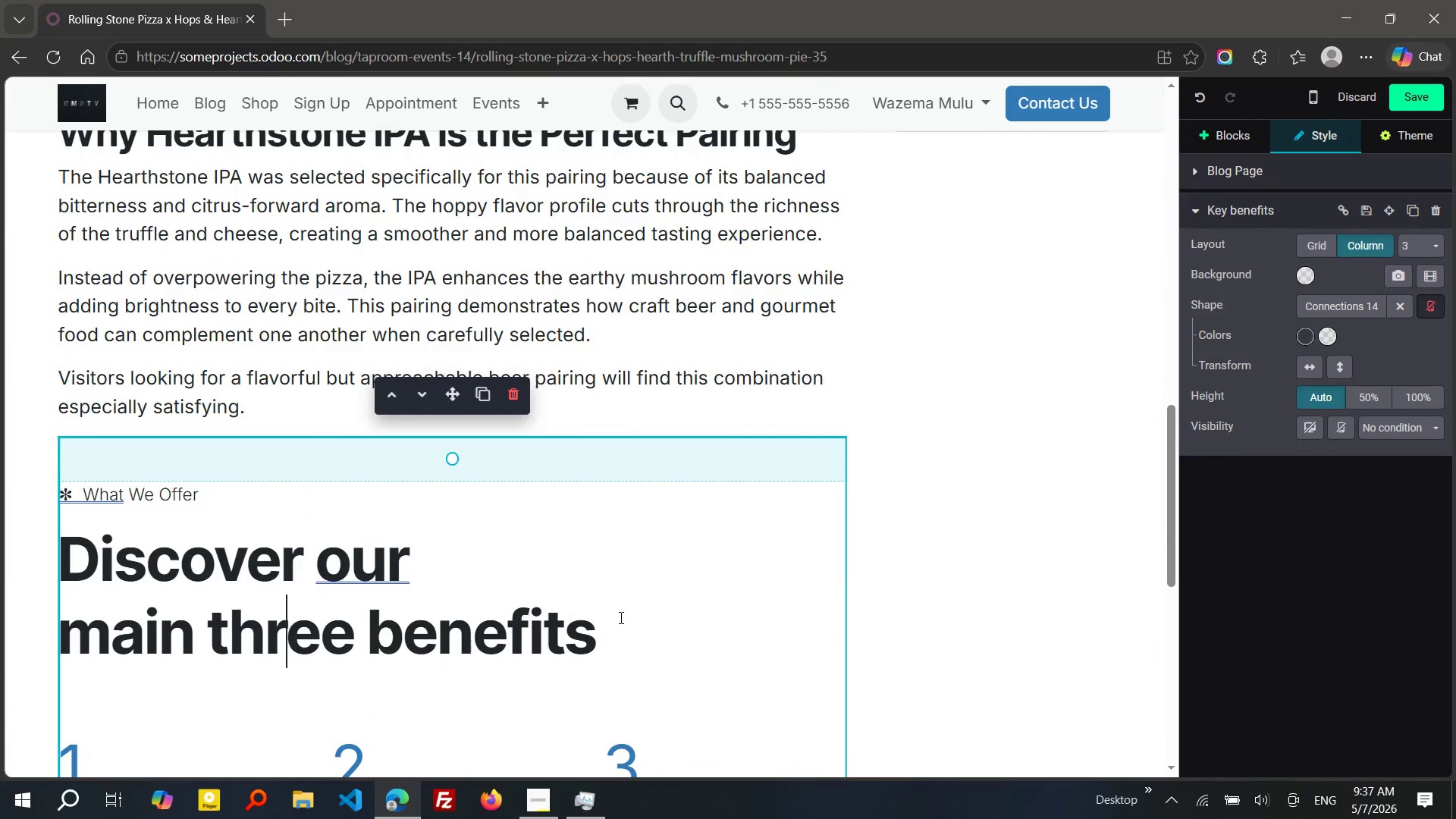 
left_click([615, 627])
 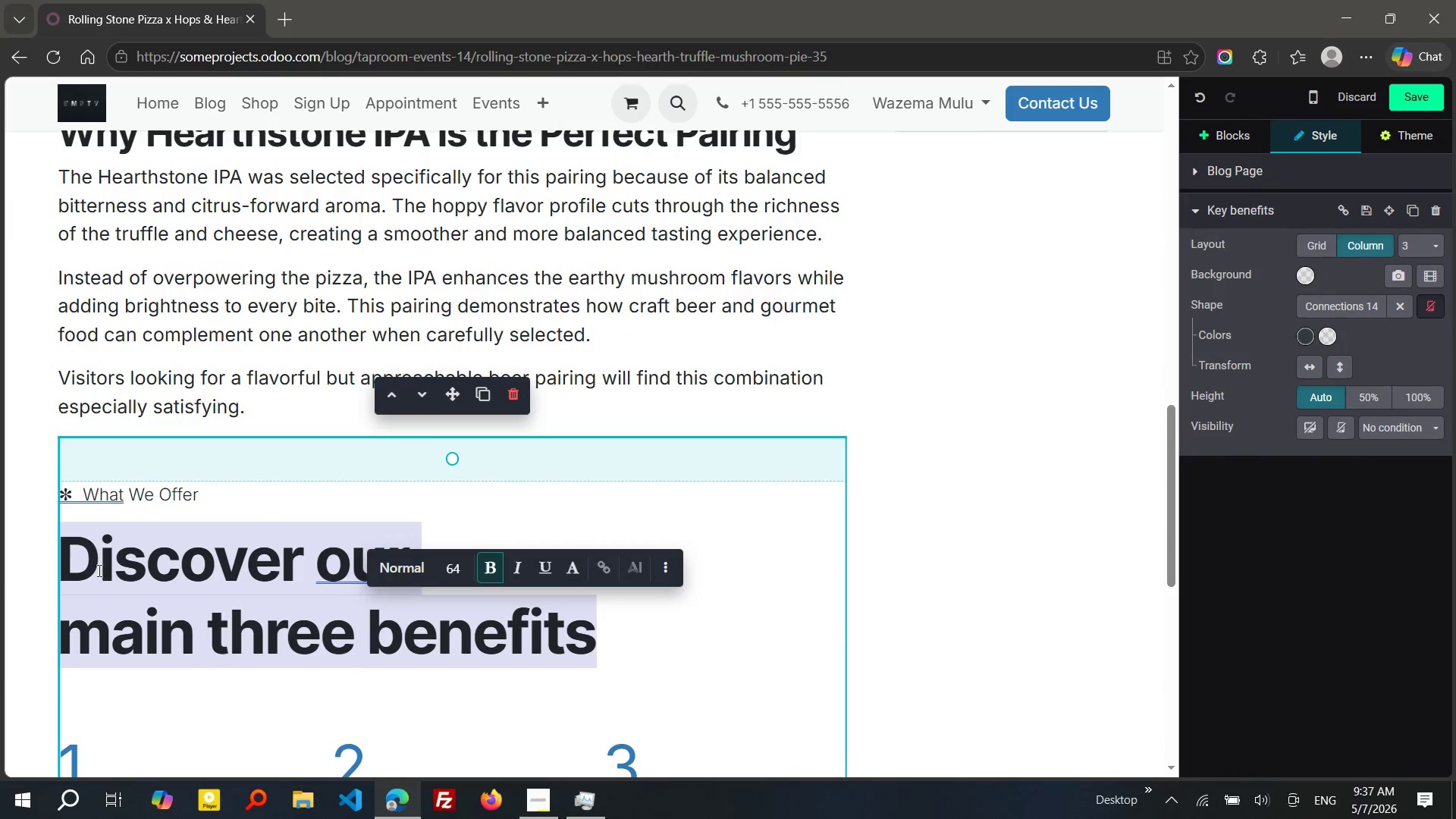 
left_click([98, 570])
 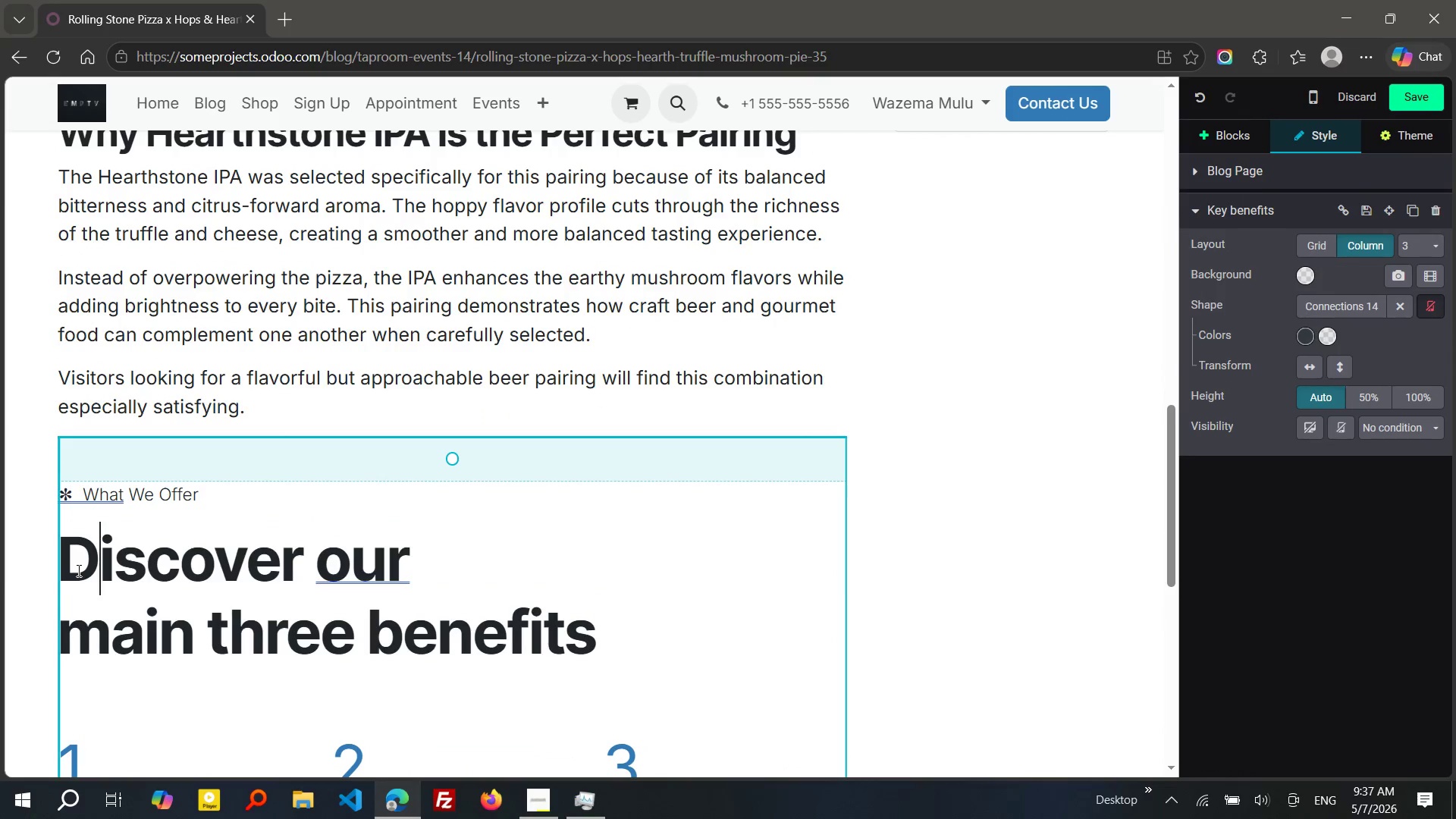 
left_click([77, 570])
 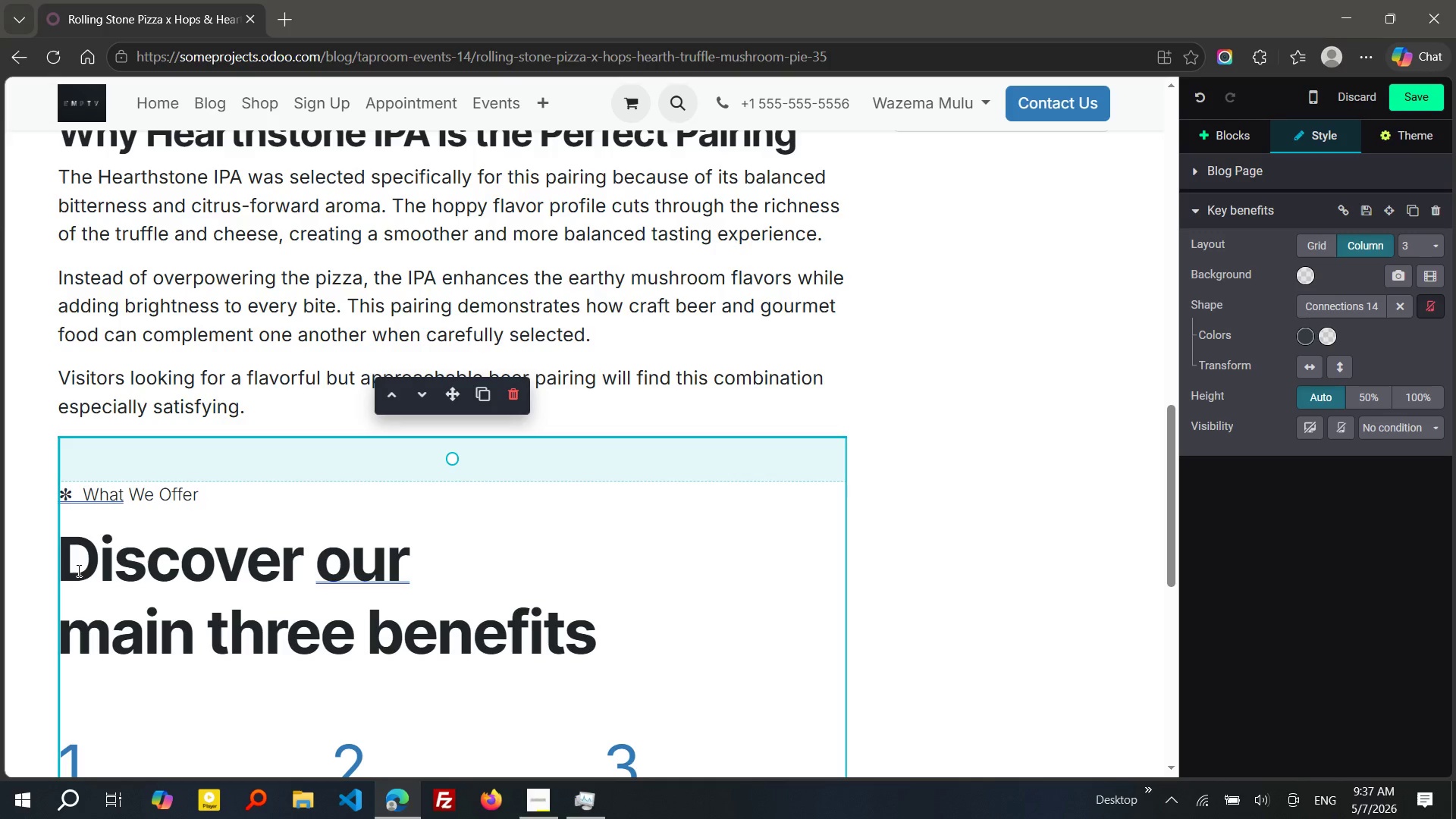 
key(Backspace)
 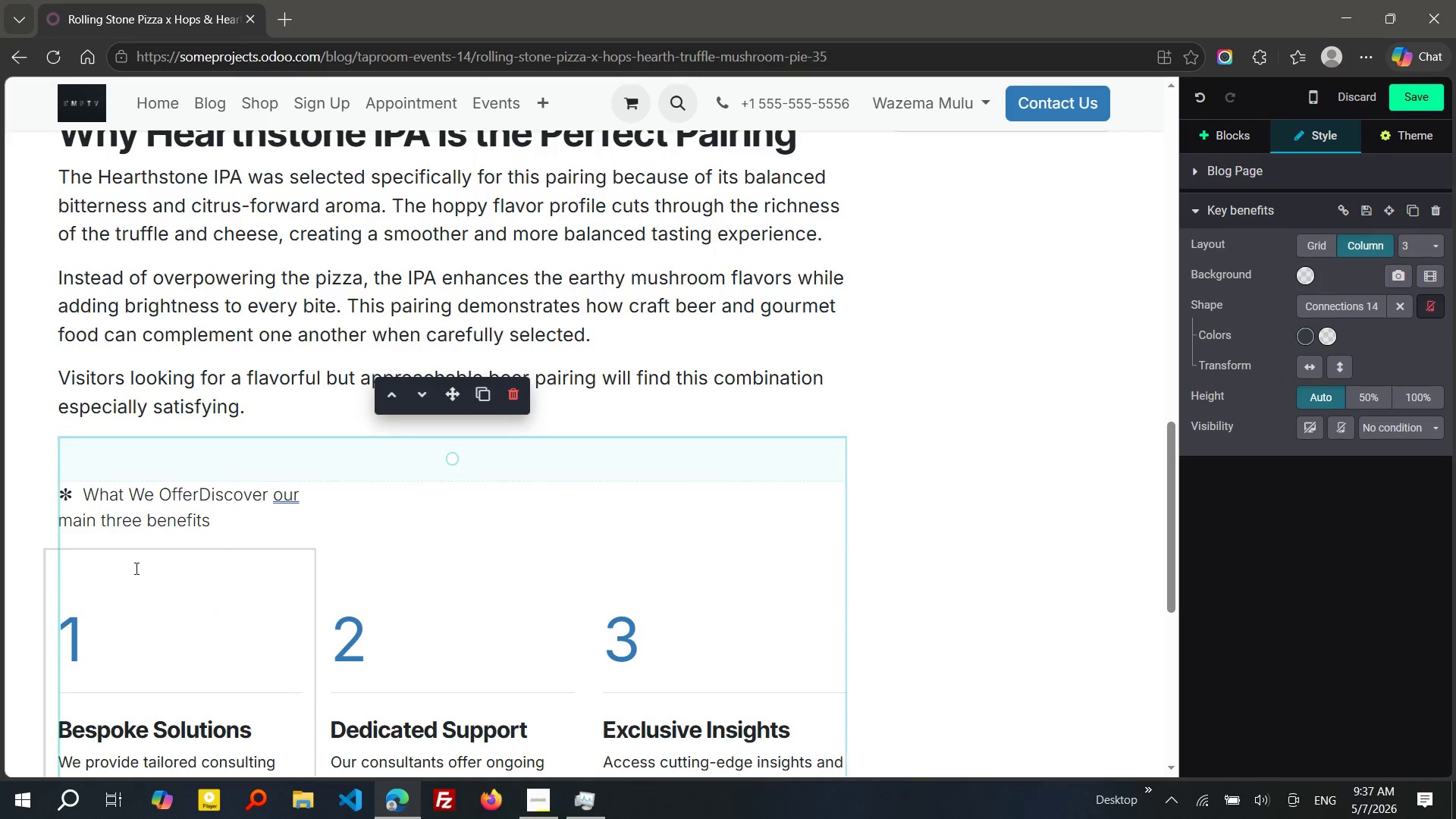 
left_click_drag(start_coordinate=[236, 527], to_coordinate=[62, 497])
 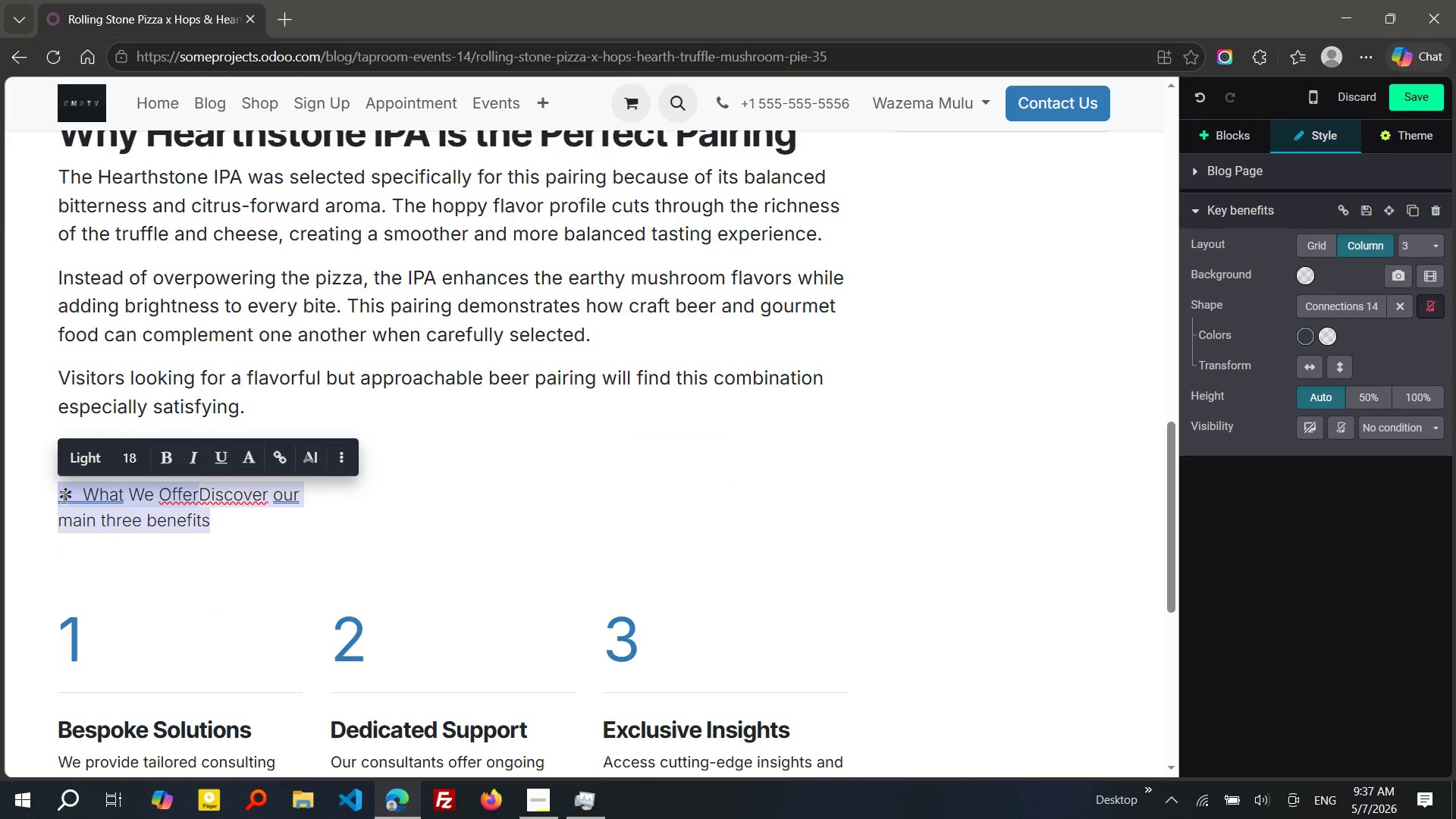 
key(Control+V)
 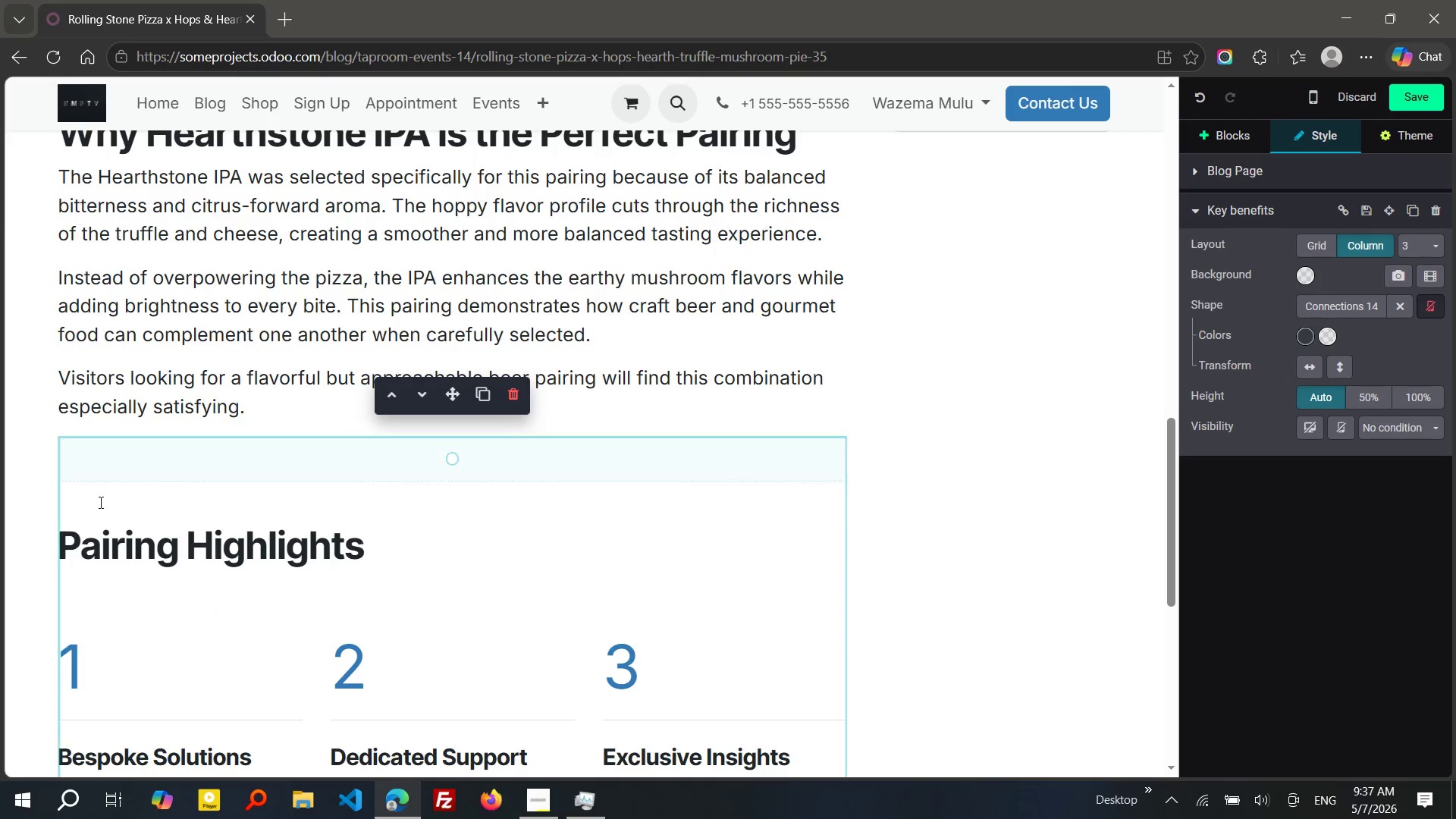 
left_click([99, 502])
 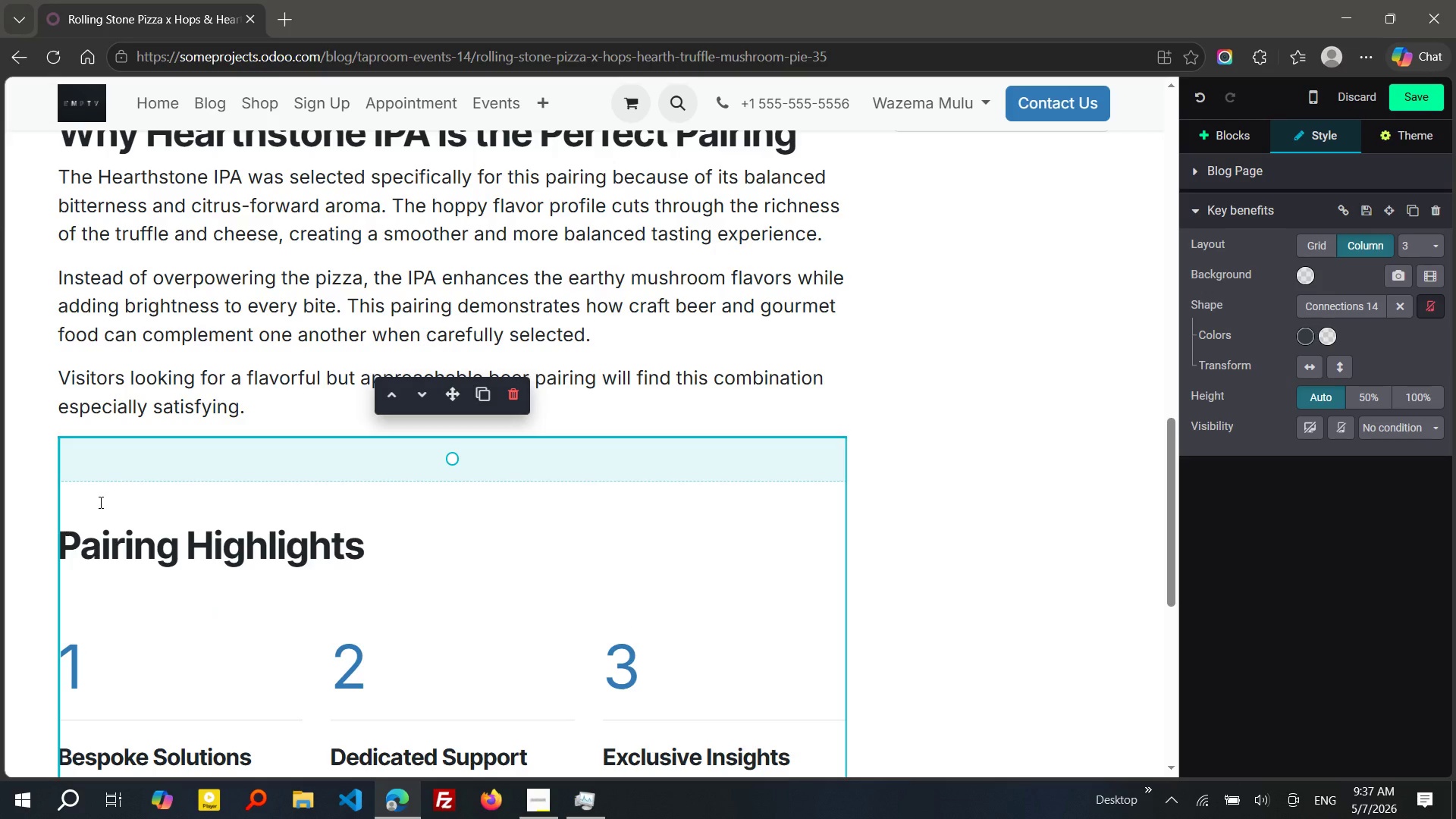 
key(Delete)
 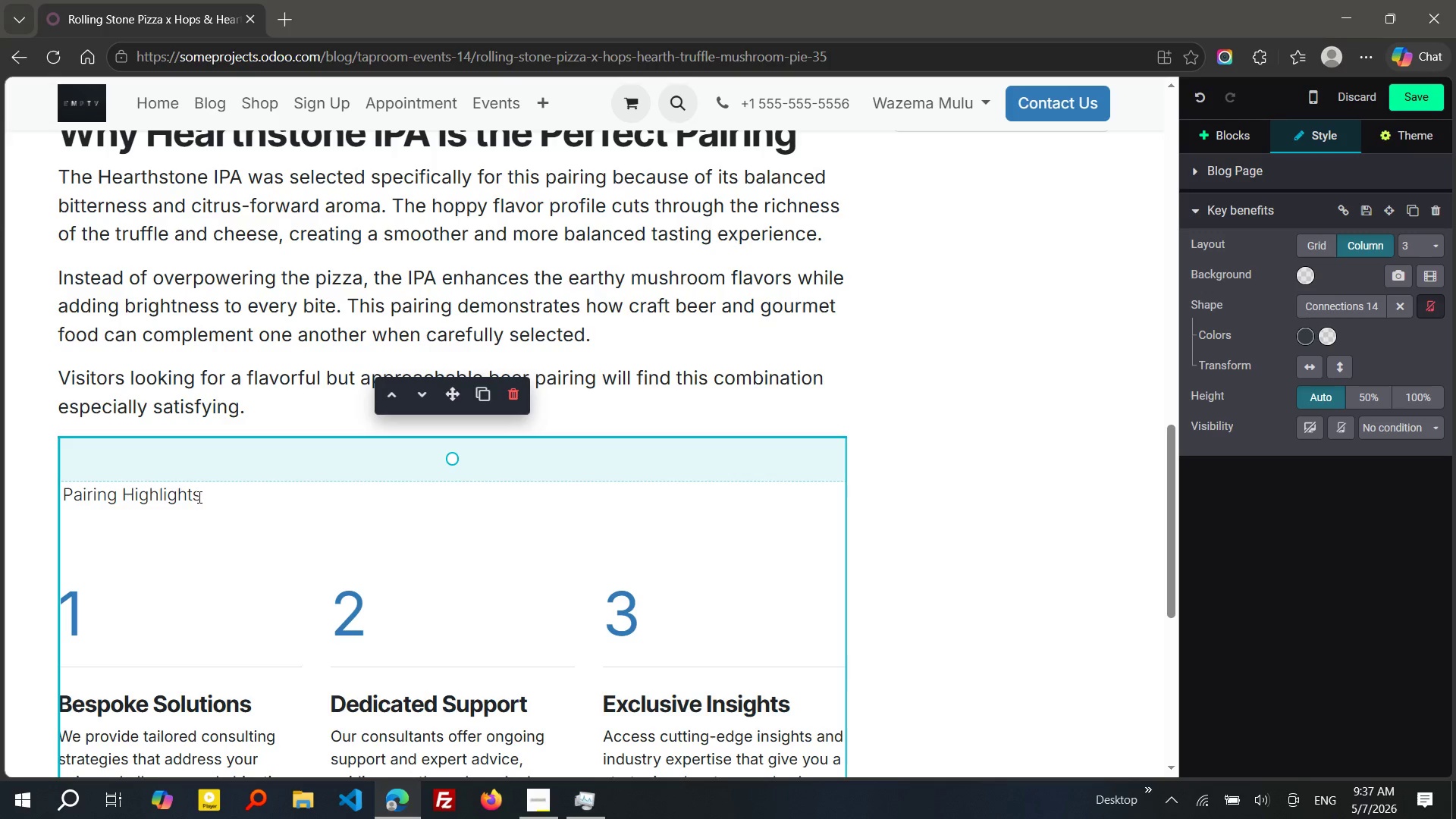 
left_click([155, 525])
 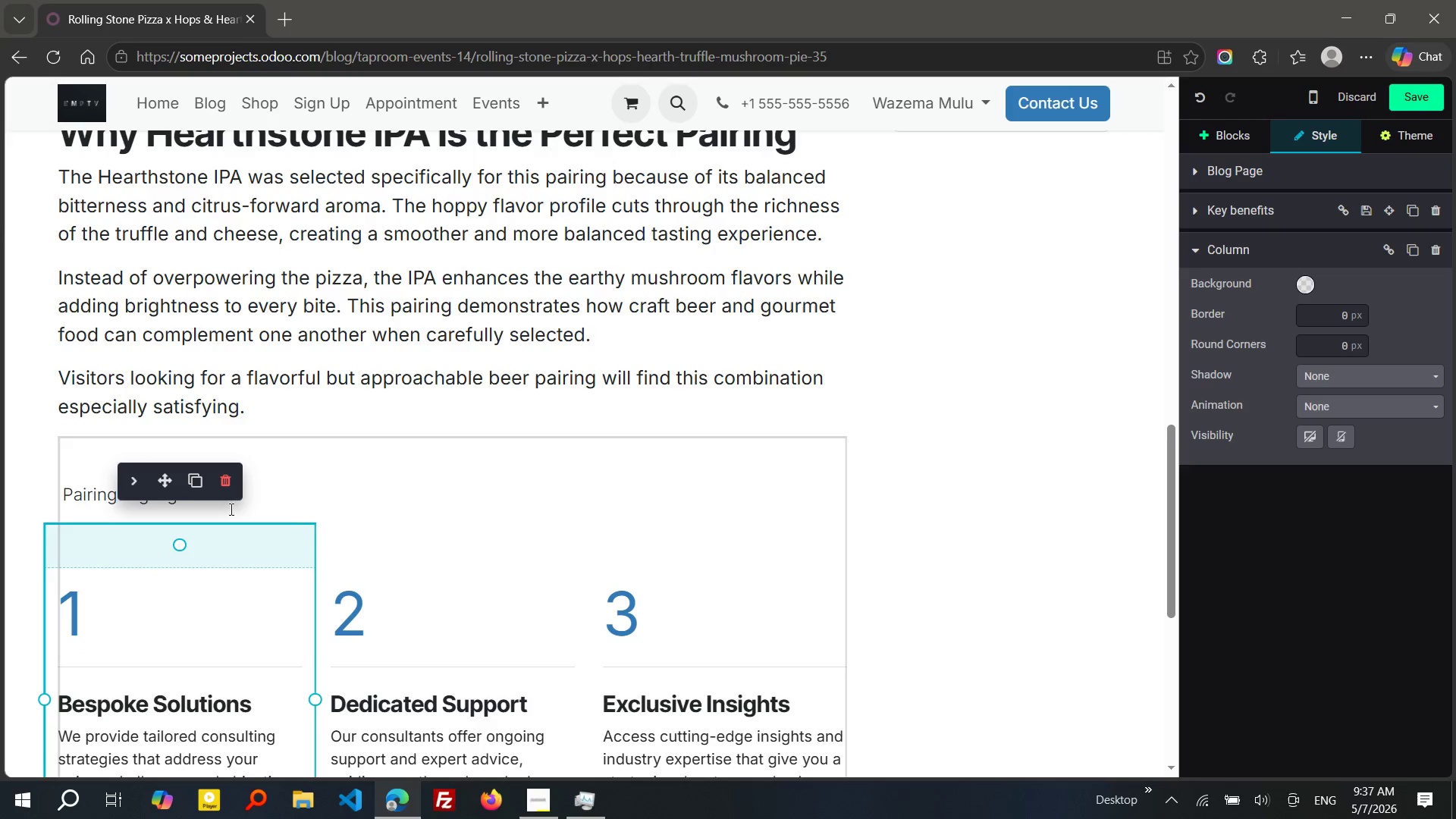 
left_click([230, 509])
 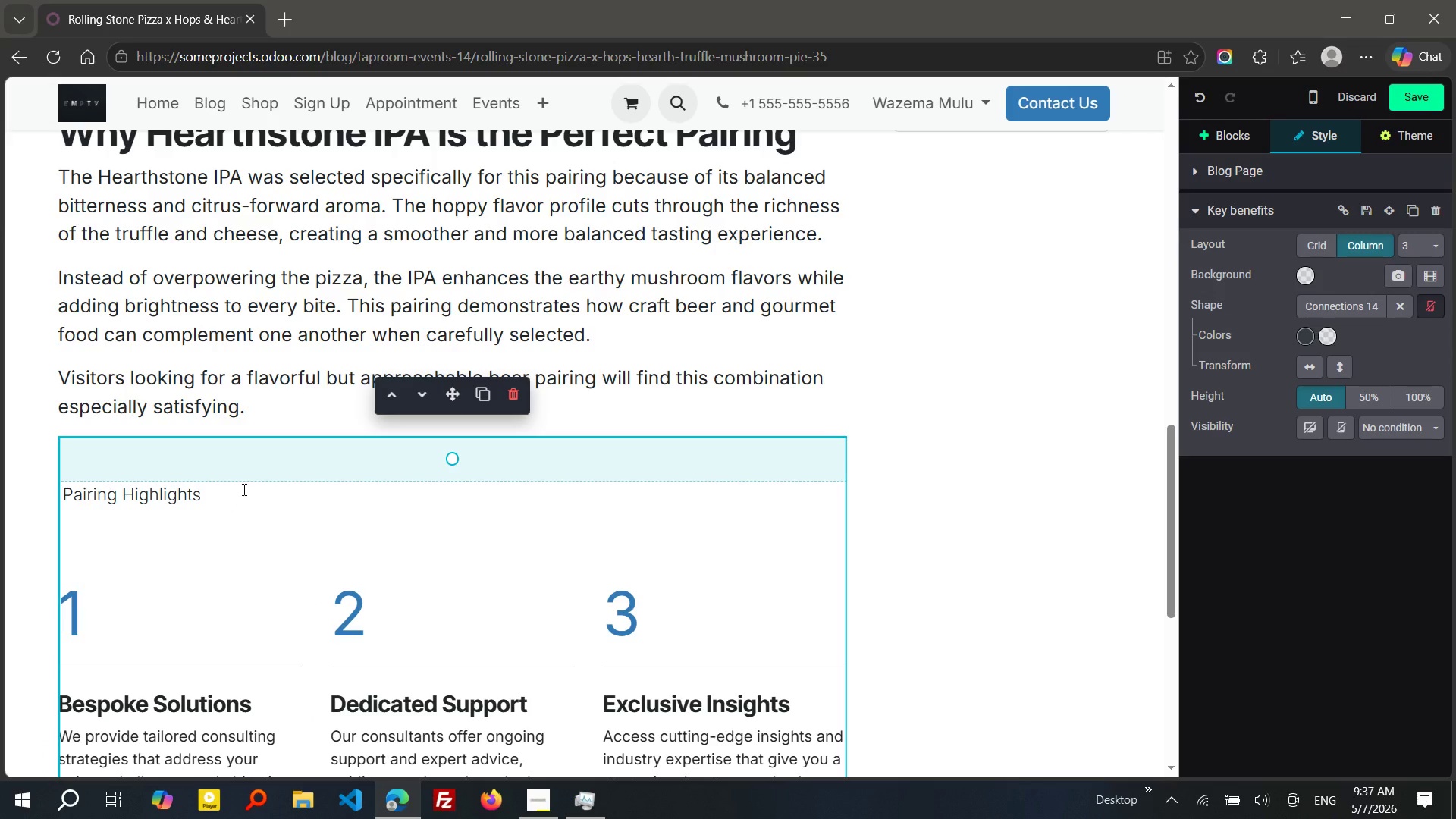 
left_click_drag(start_coordinate=[241, 489], to_coordinate=[61, 502])
 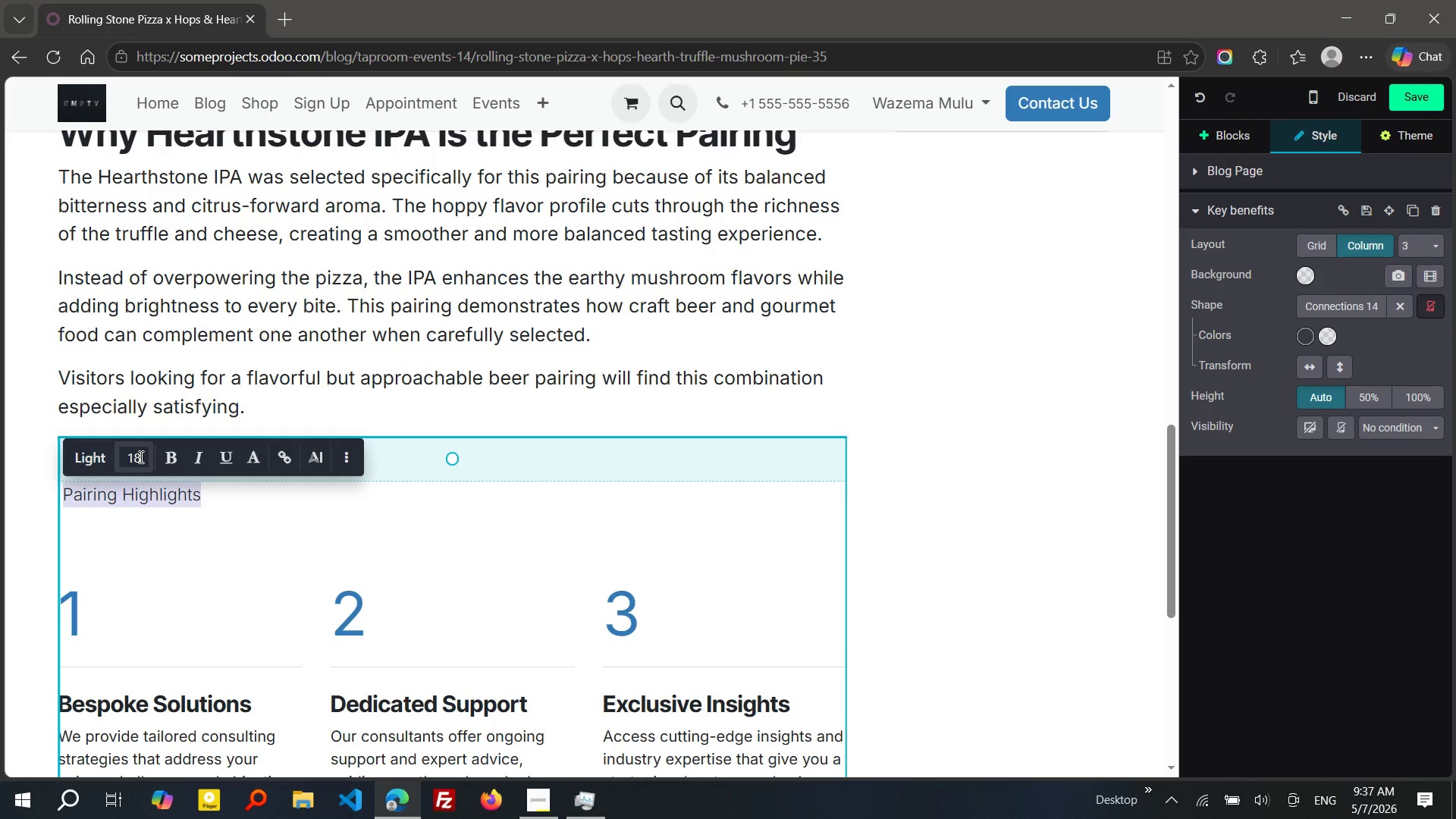 
left_click([140, 457])
 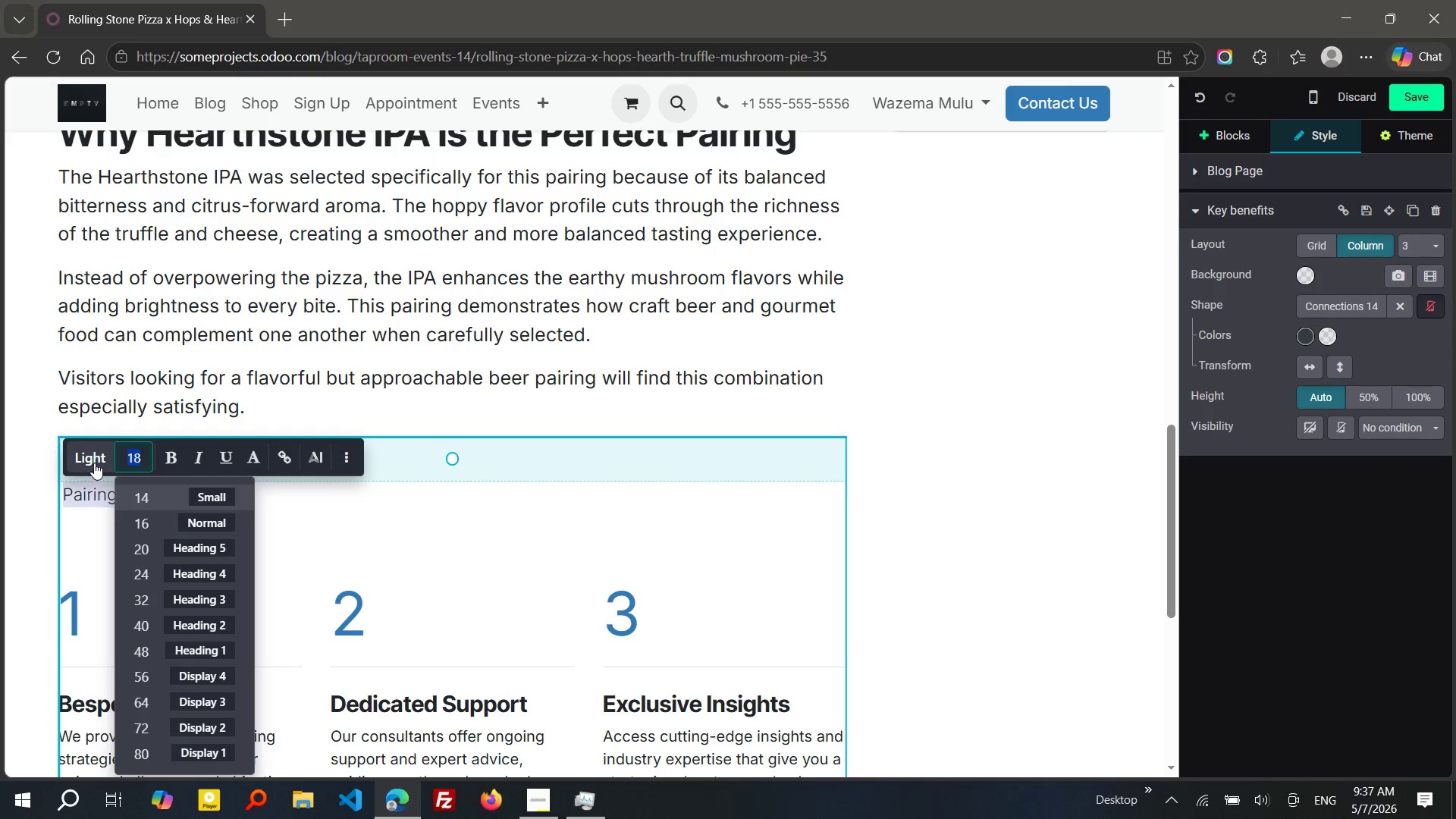 
left_click([93, 459])
 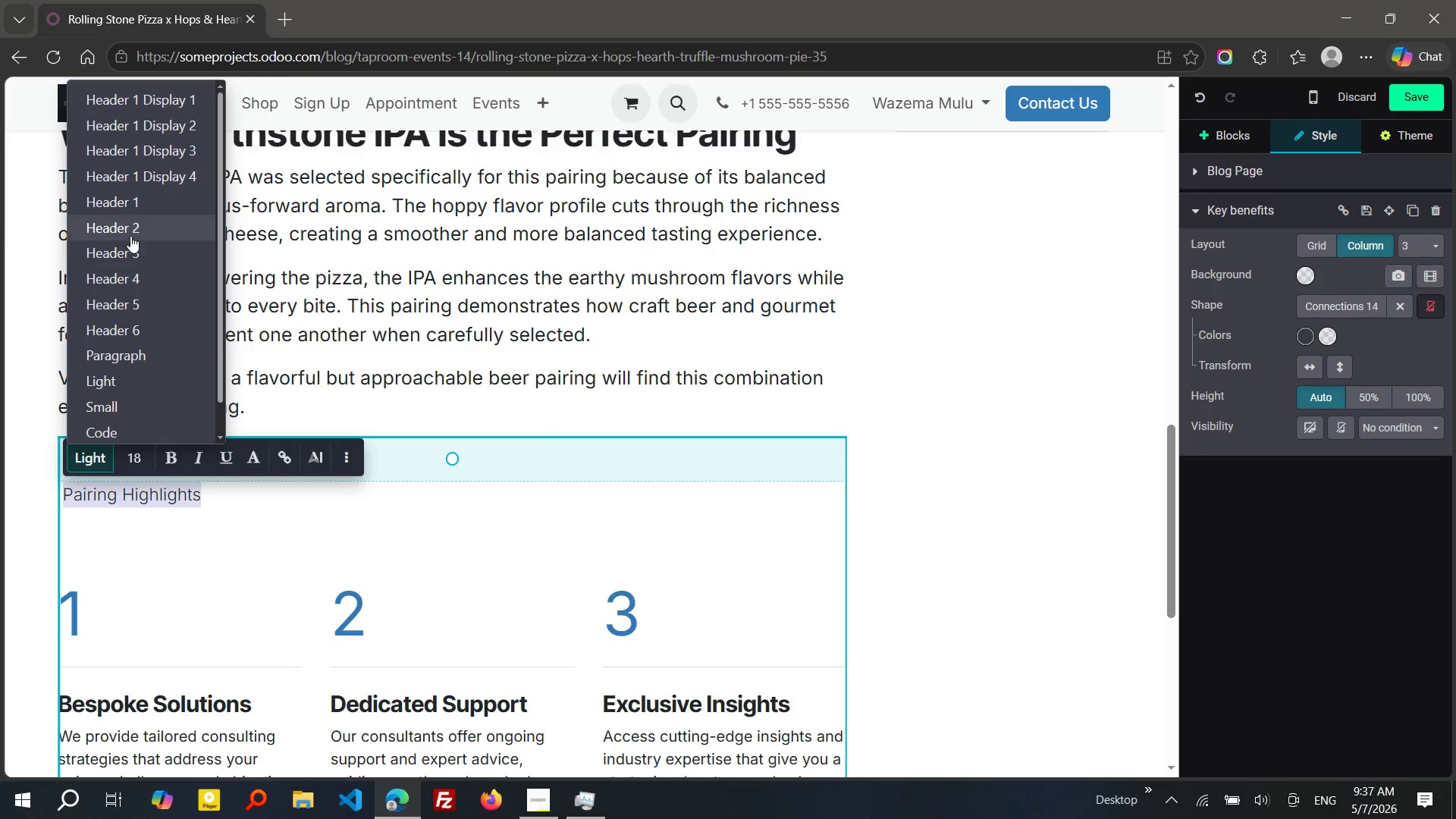 
left_click([130, 235])
 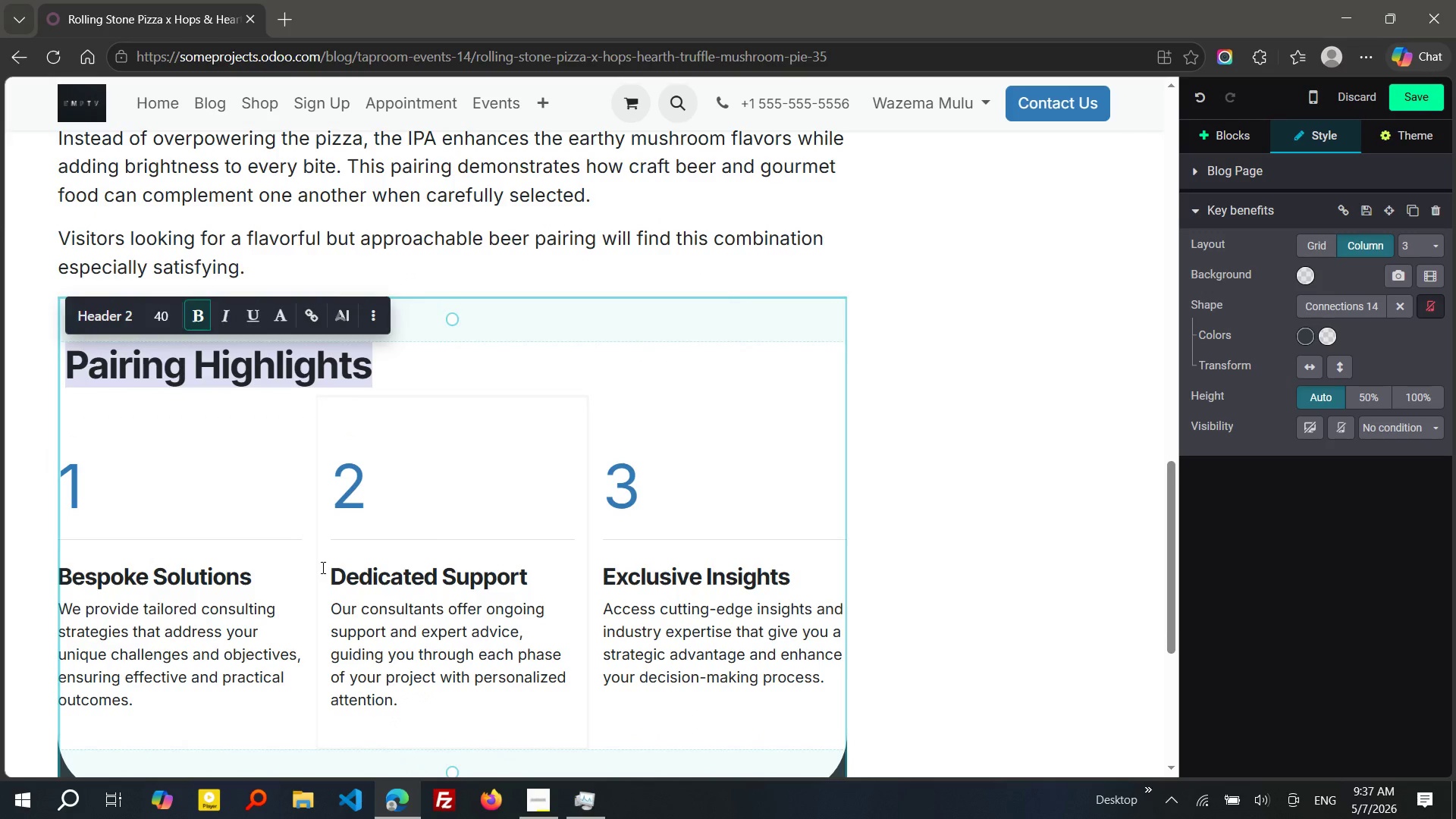 
left_click_drag(start_coordinate=[267, 579], to_coordinate=[63, 576])
 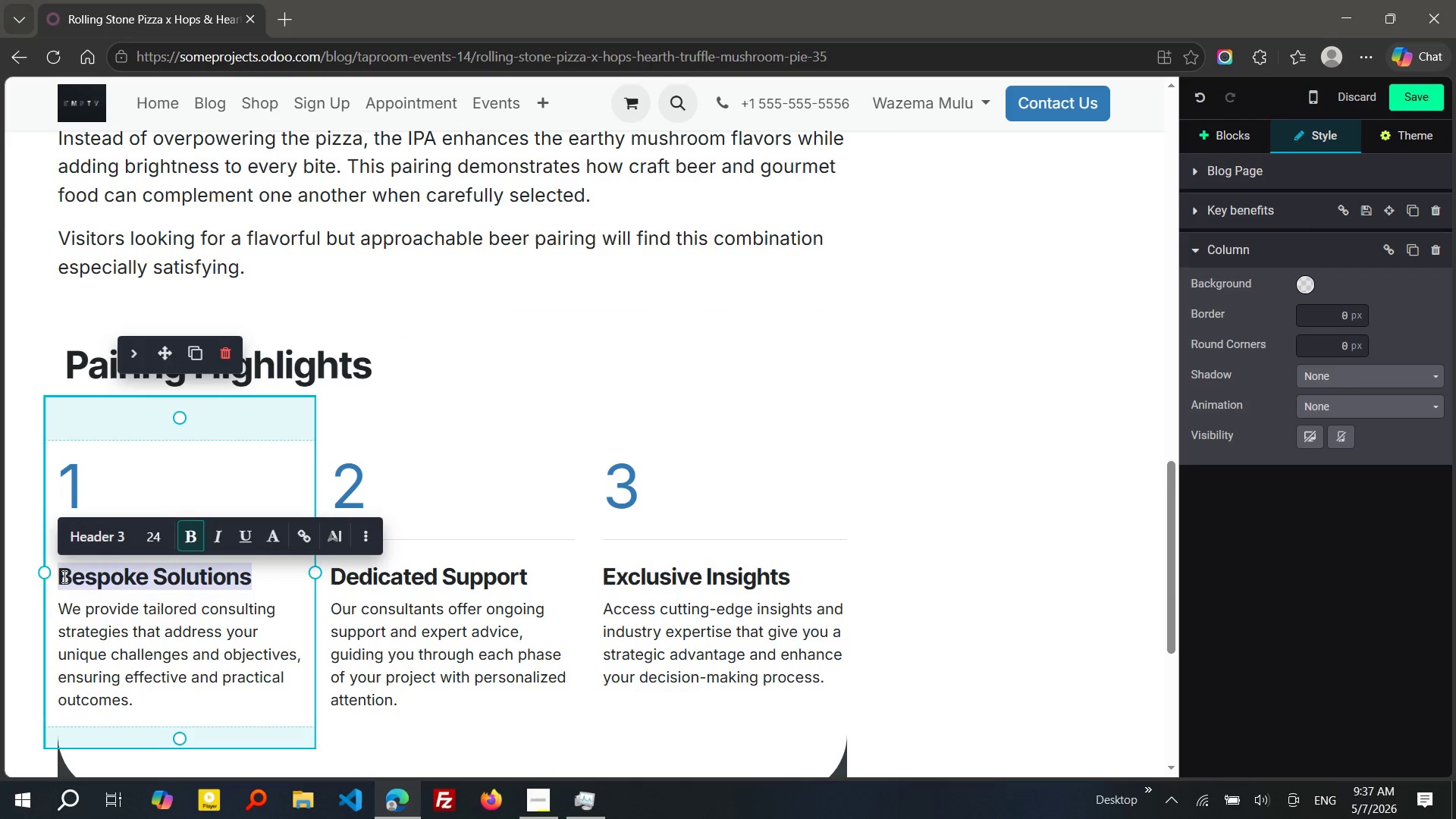 
type(Savory GOUrmet FLAVOr)
 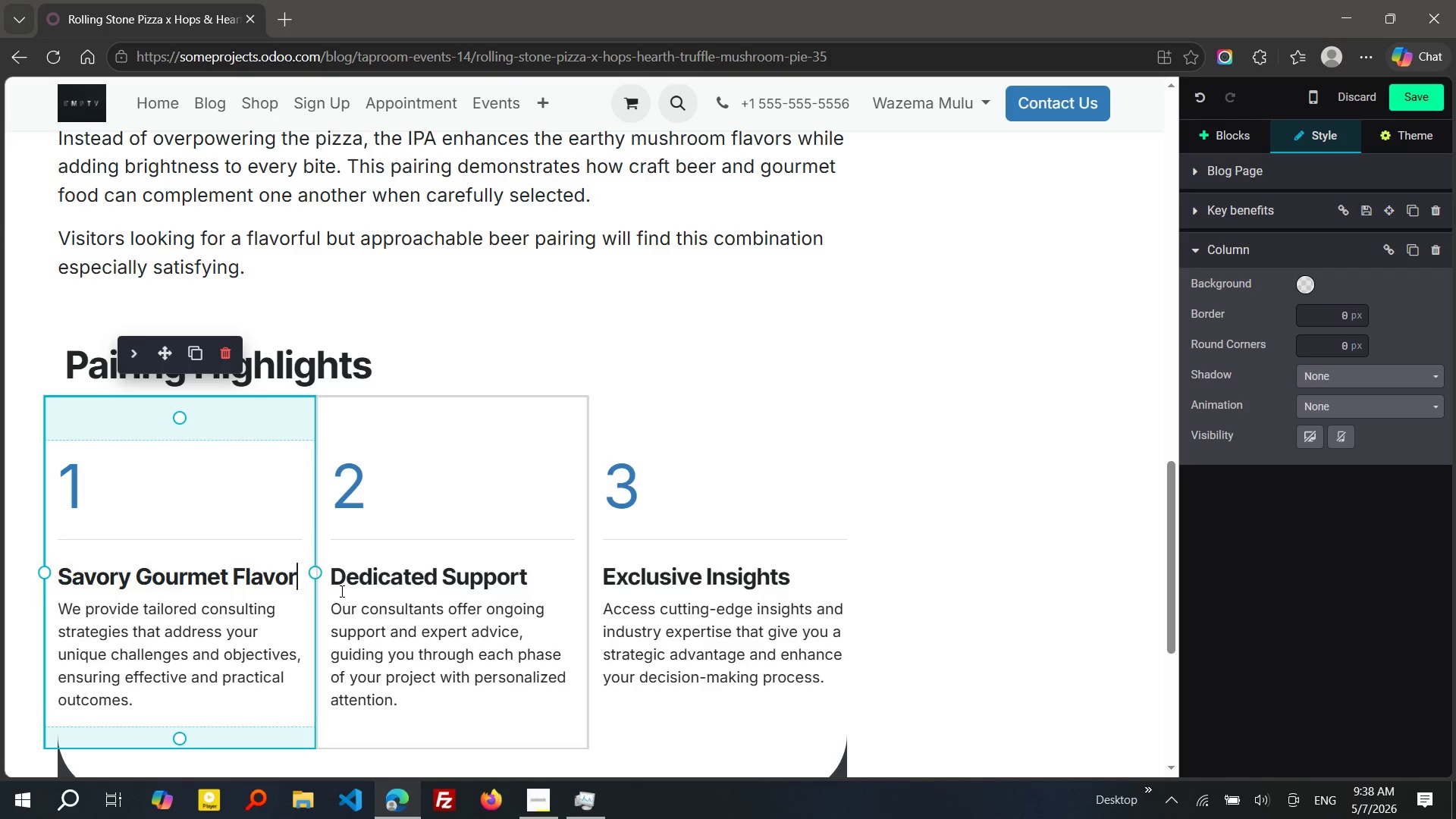 
left_click_drag(start_coordinate=[335, 579], to_coordinate=[527, 567])
 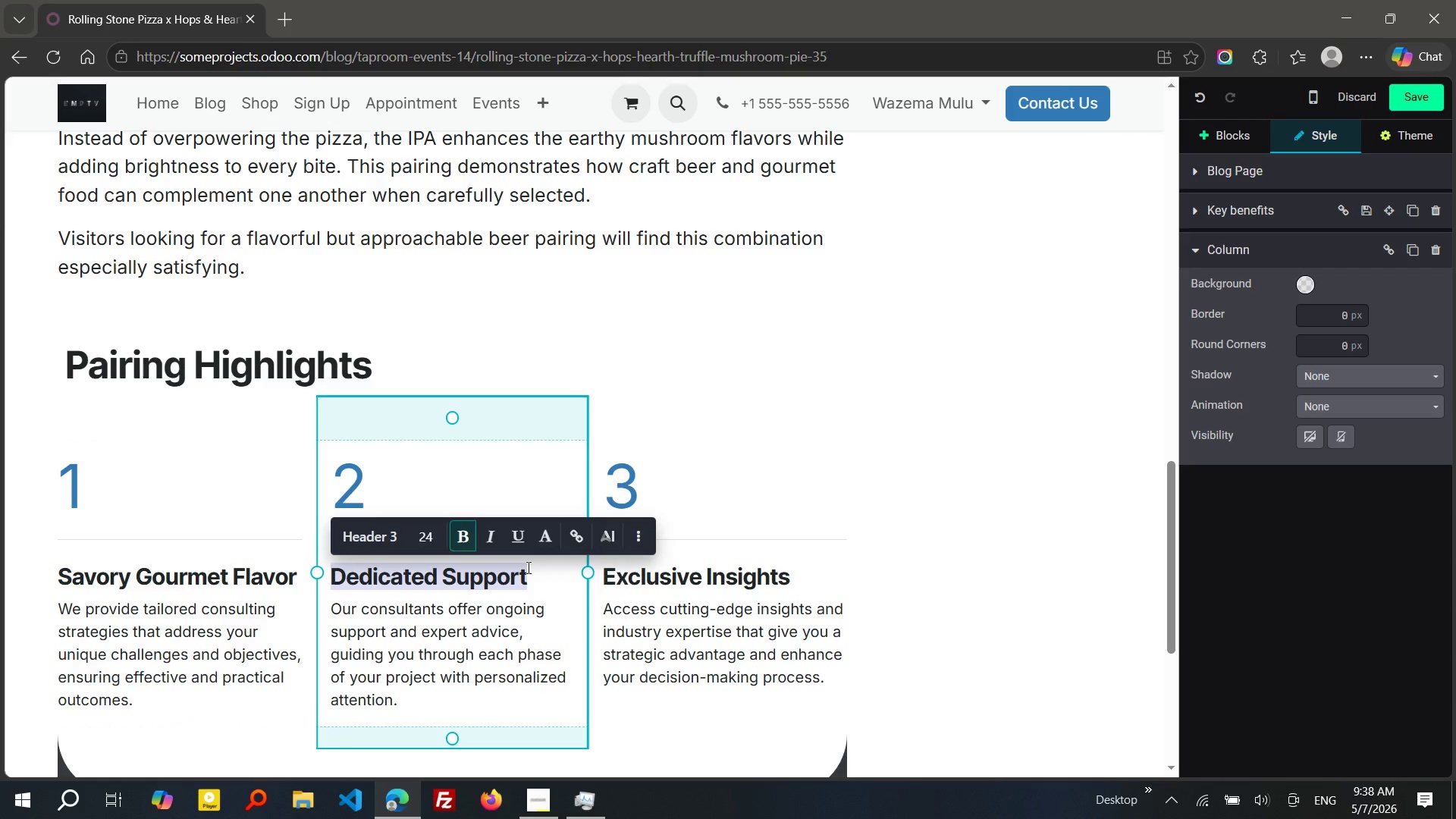 
type(lOCAl cr)
key(Backspace)
key(Backspace)
type(Craft COLLabar)
key(Backspace)
key(Backspace)
type(raton)
 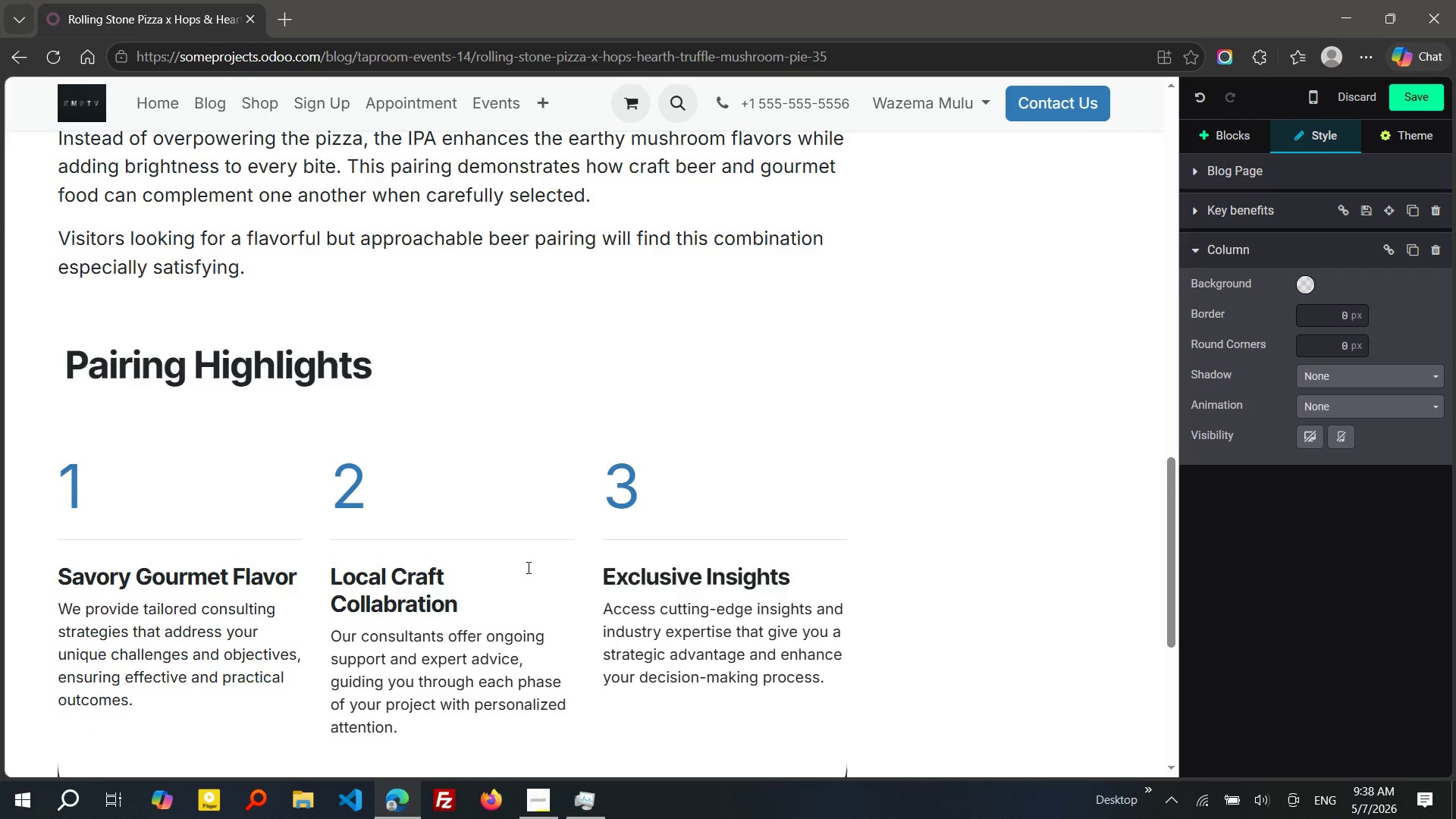 
hold_key(key=I, duration=0.31)
 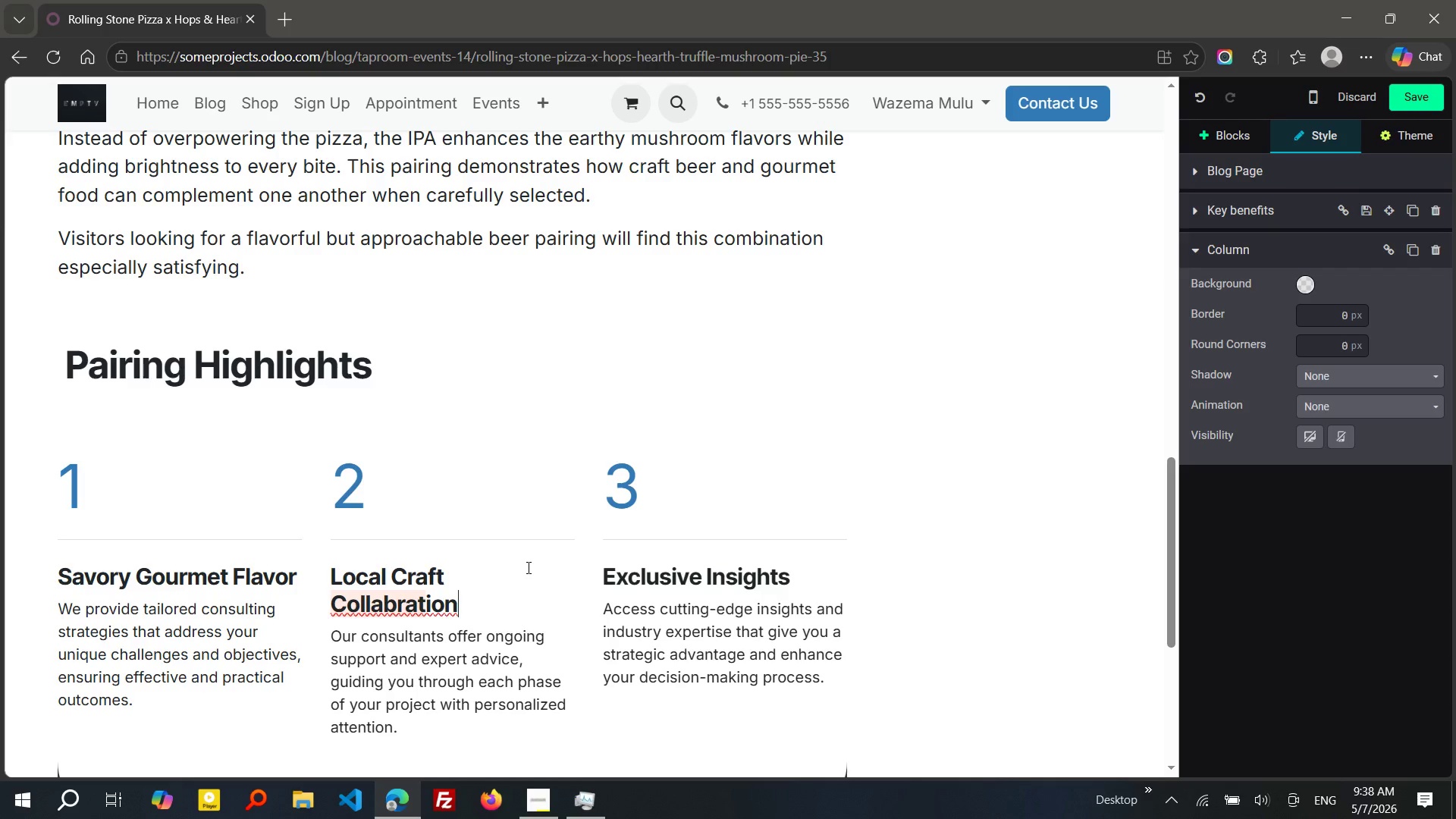 
wait(8.34)
 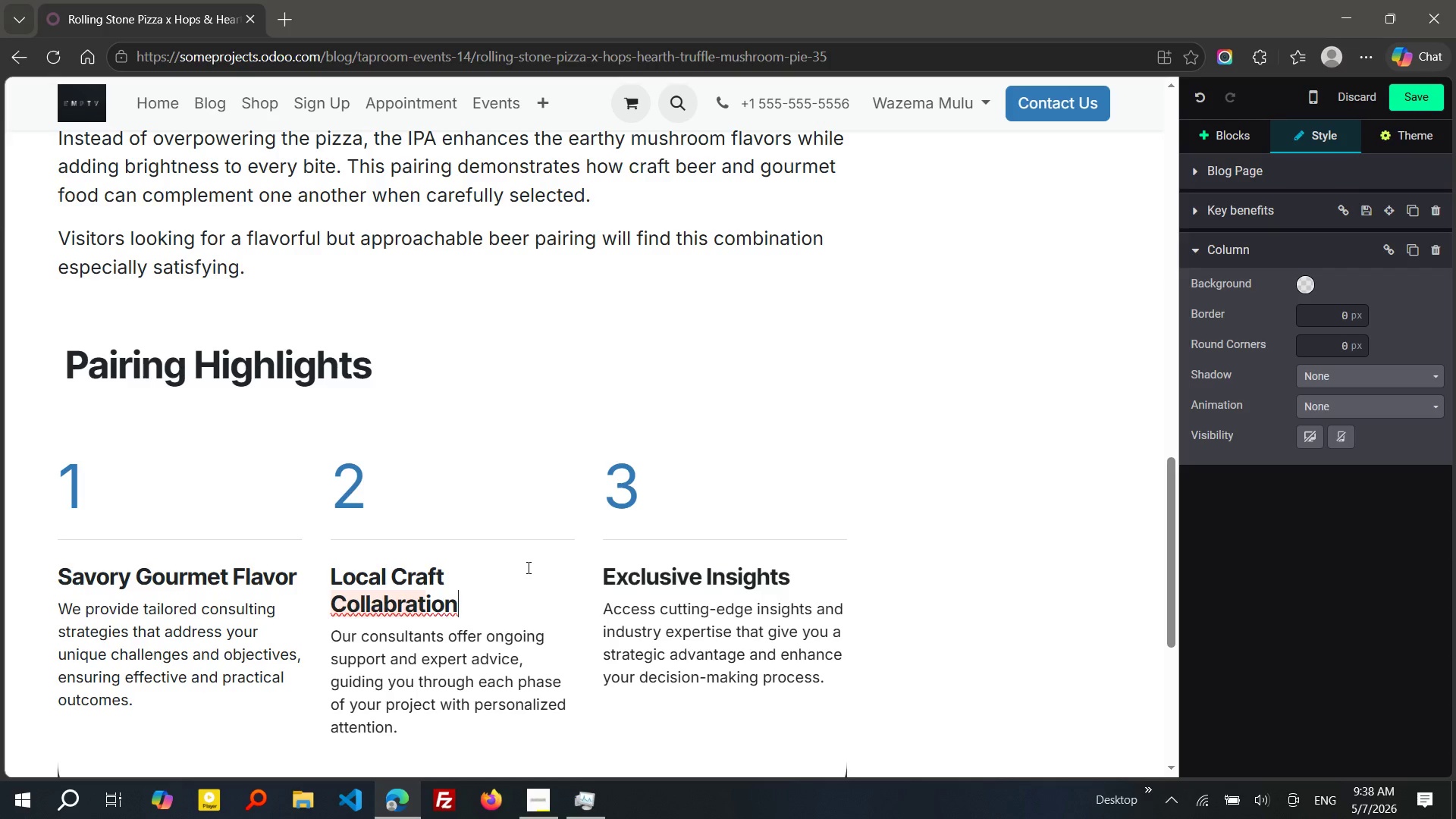 
left_click([399, 600])
 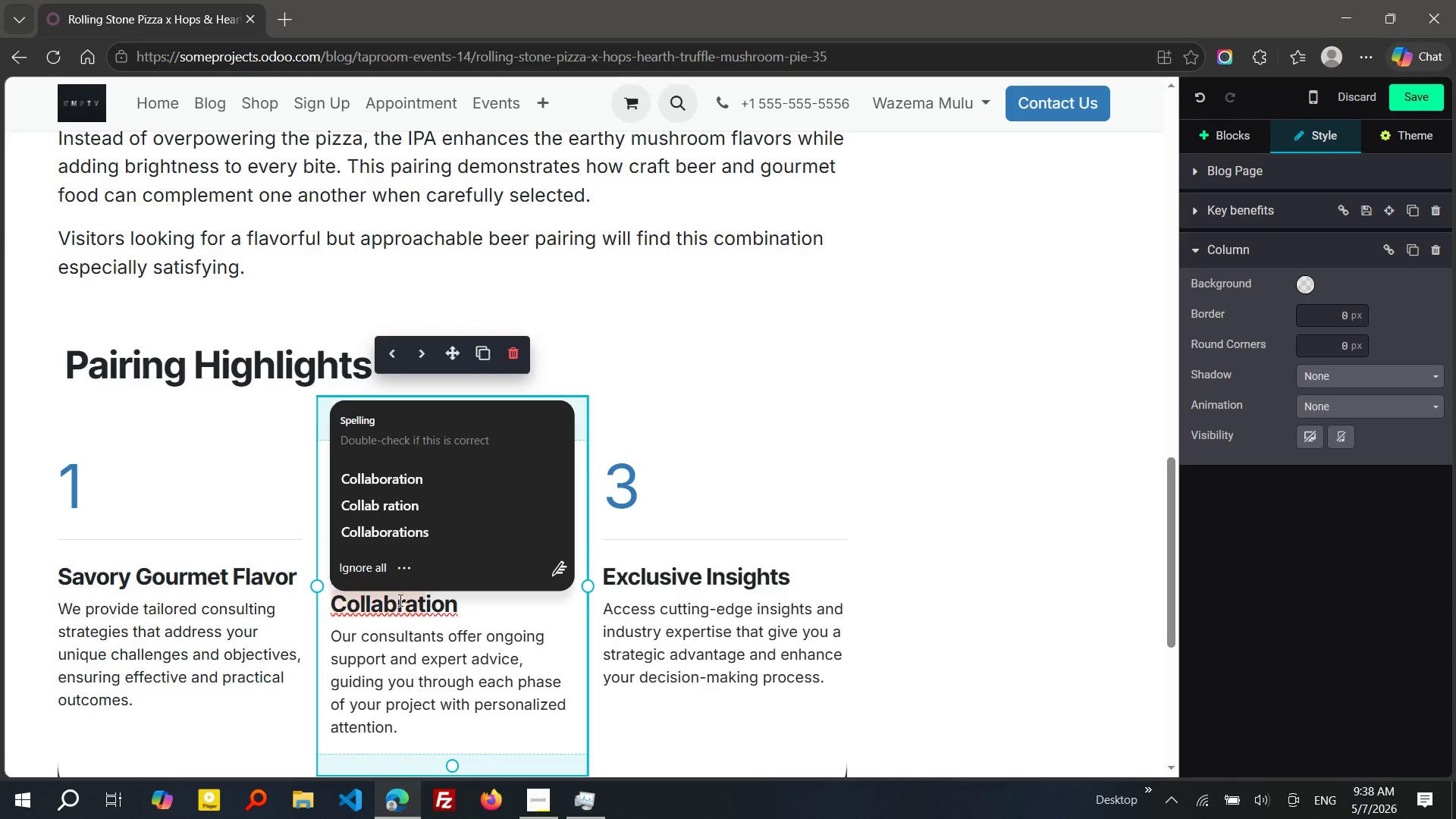 
key(O)
 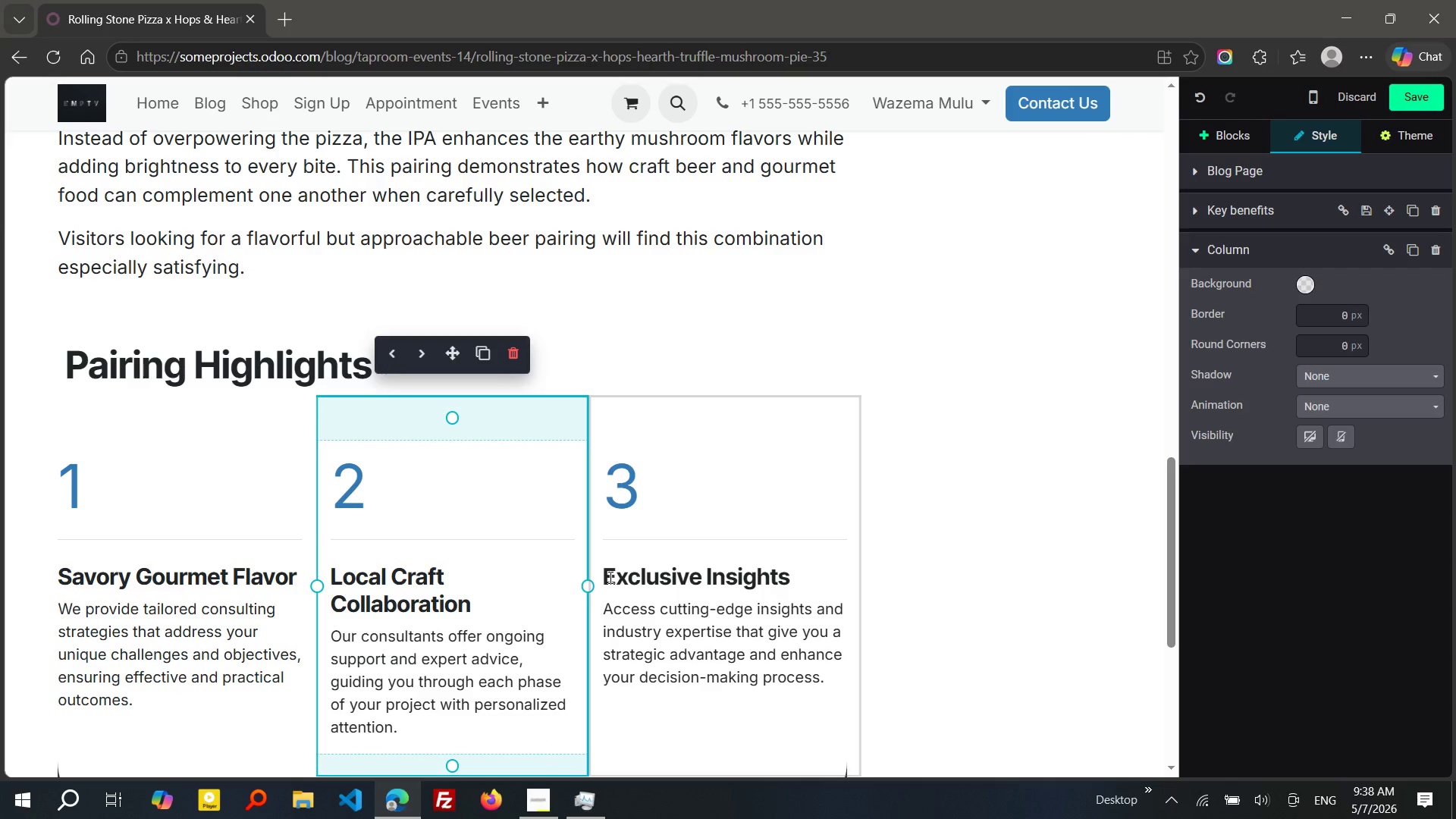 
left_click_drag(start_coordinate=[607, 577], to_coordinate=[788, 572])
 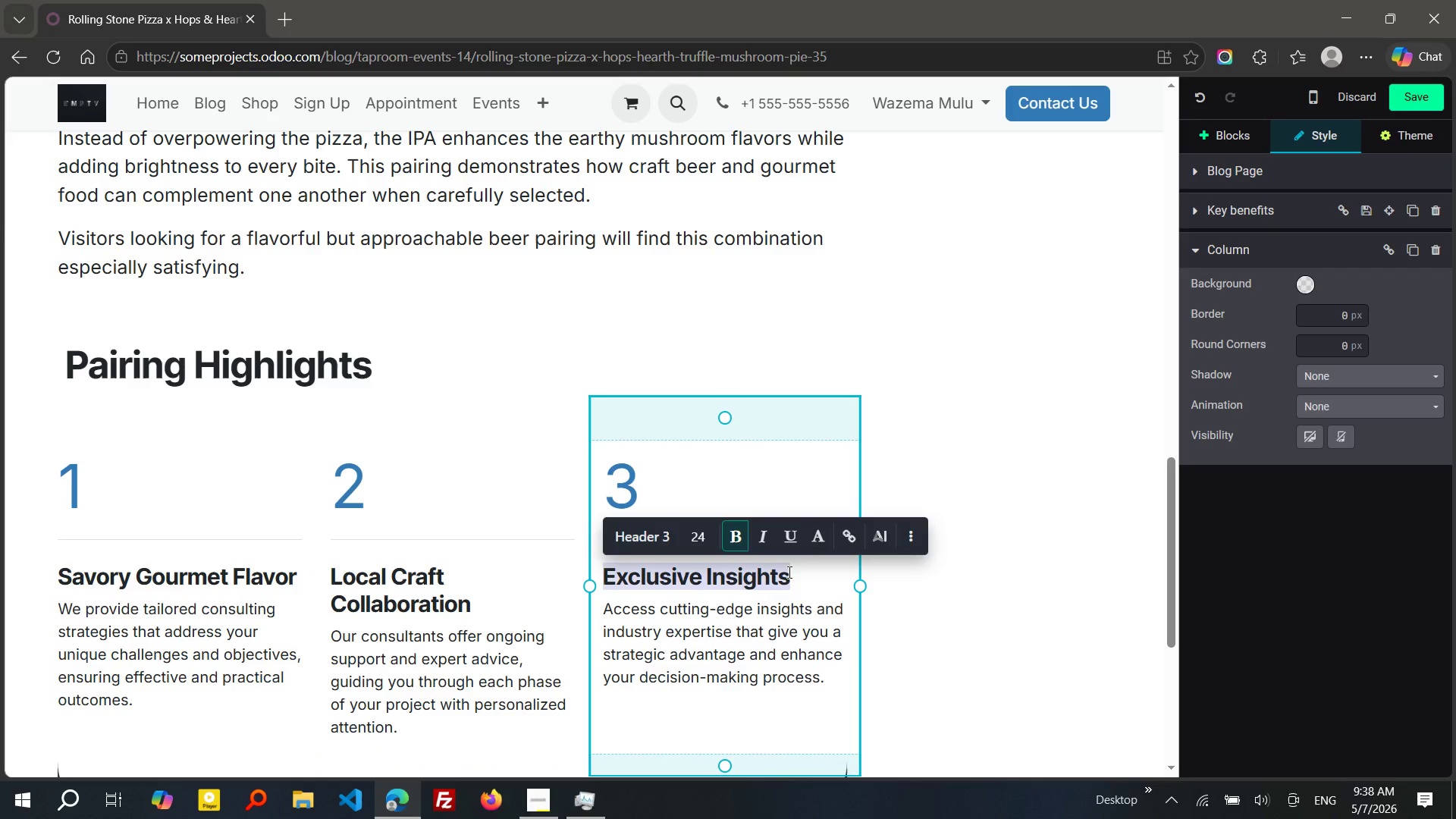 
type(weekend Taproom Experience)
 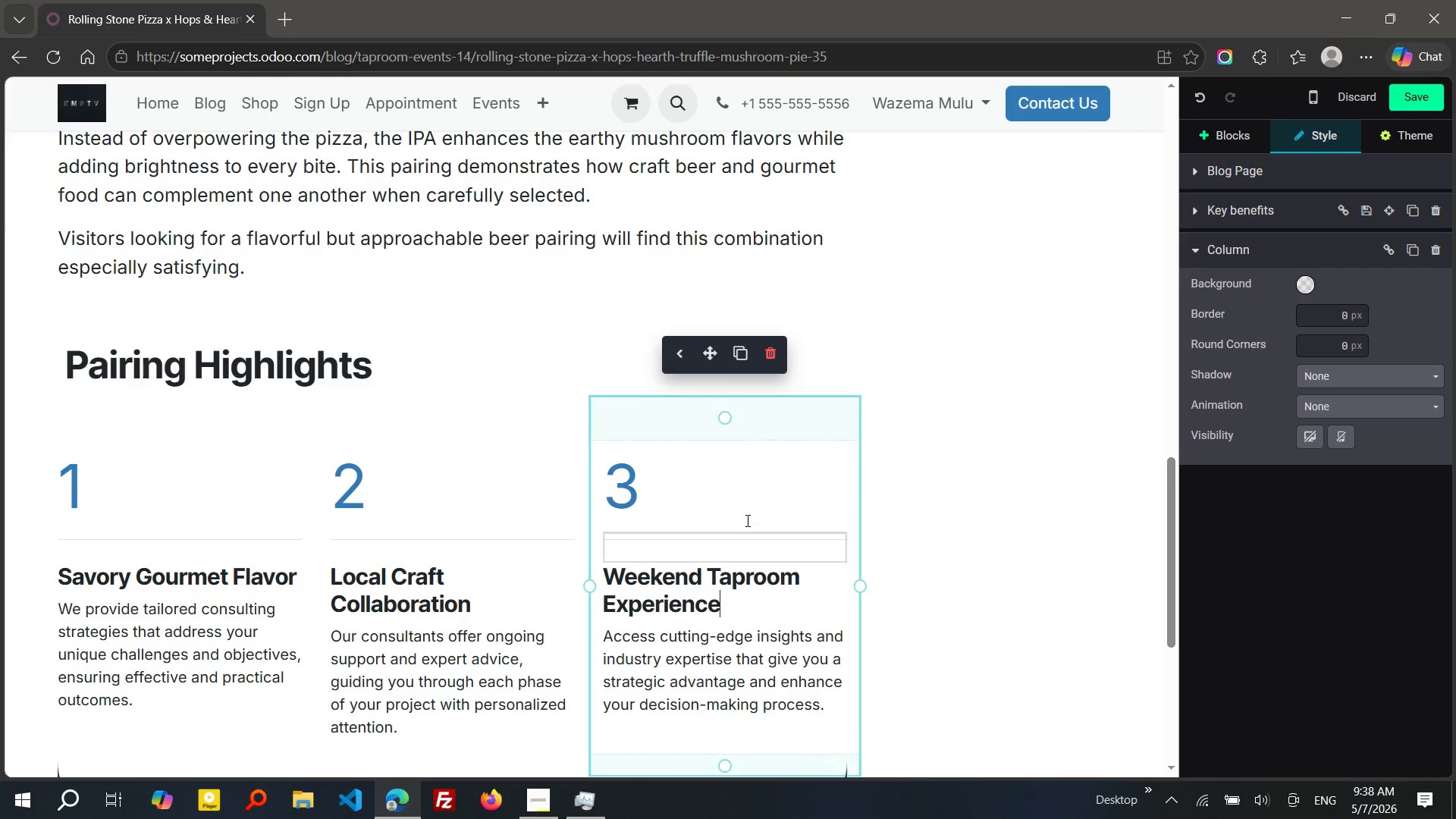 
left_click([726, 491])
 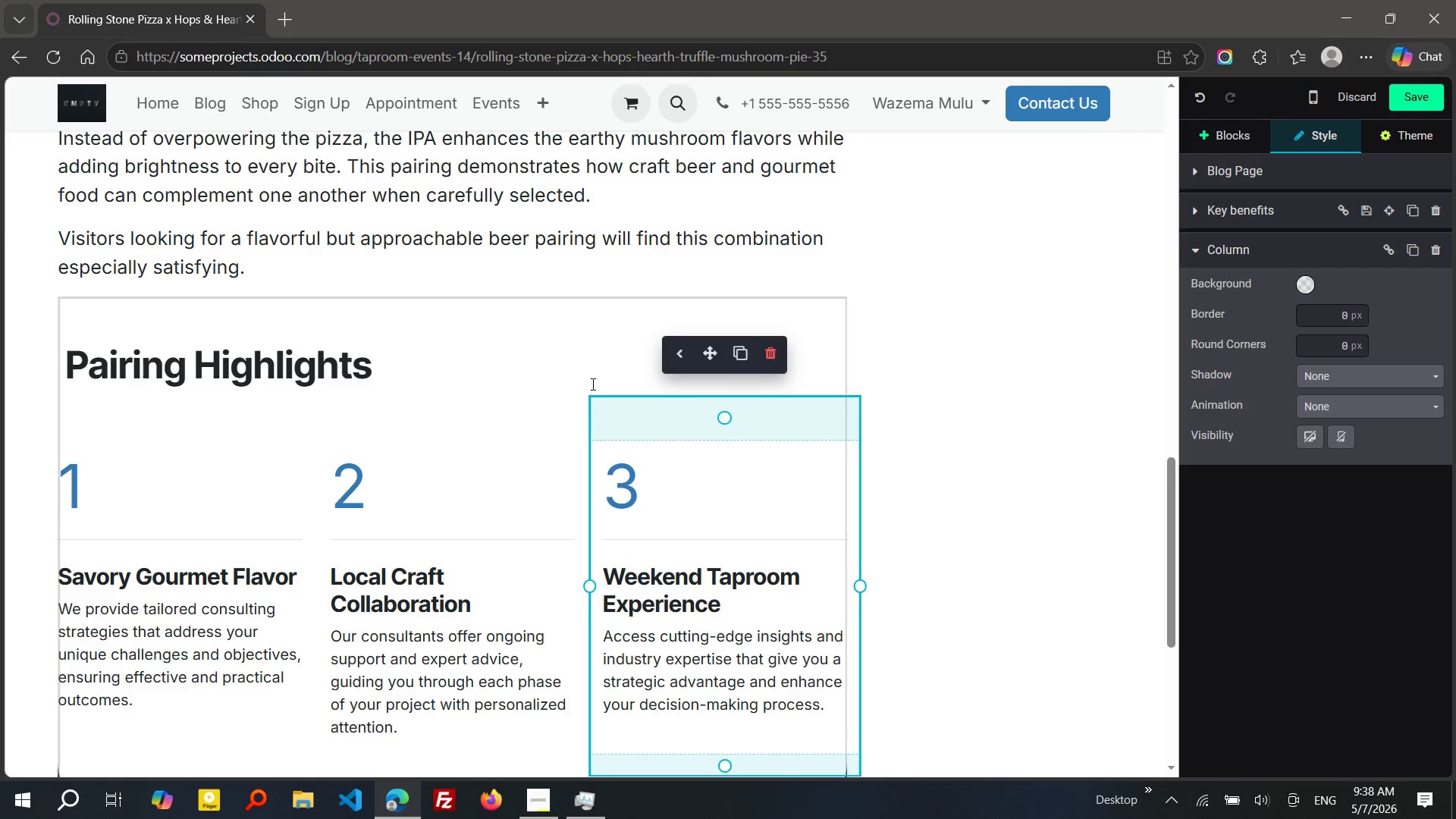 
left_click([592, 384])
 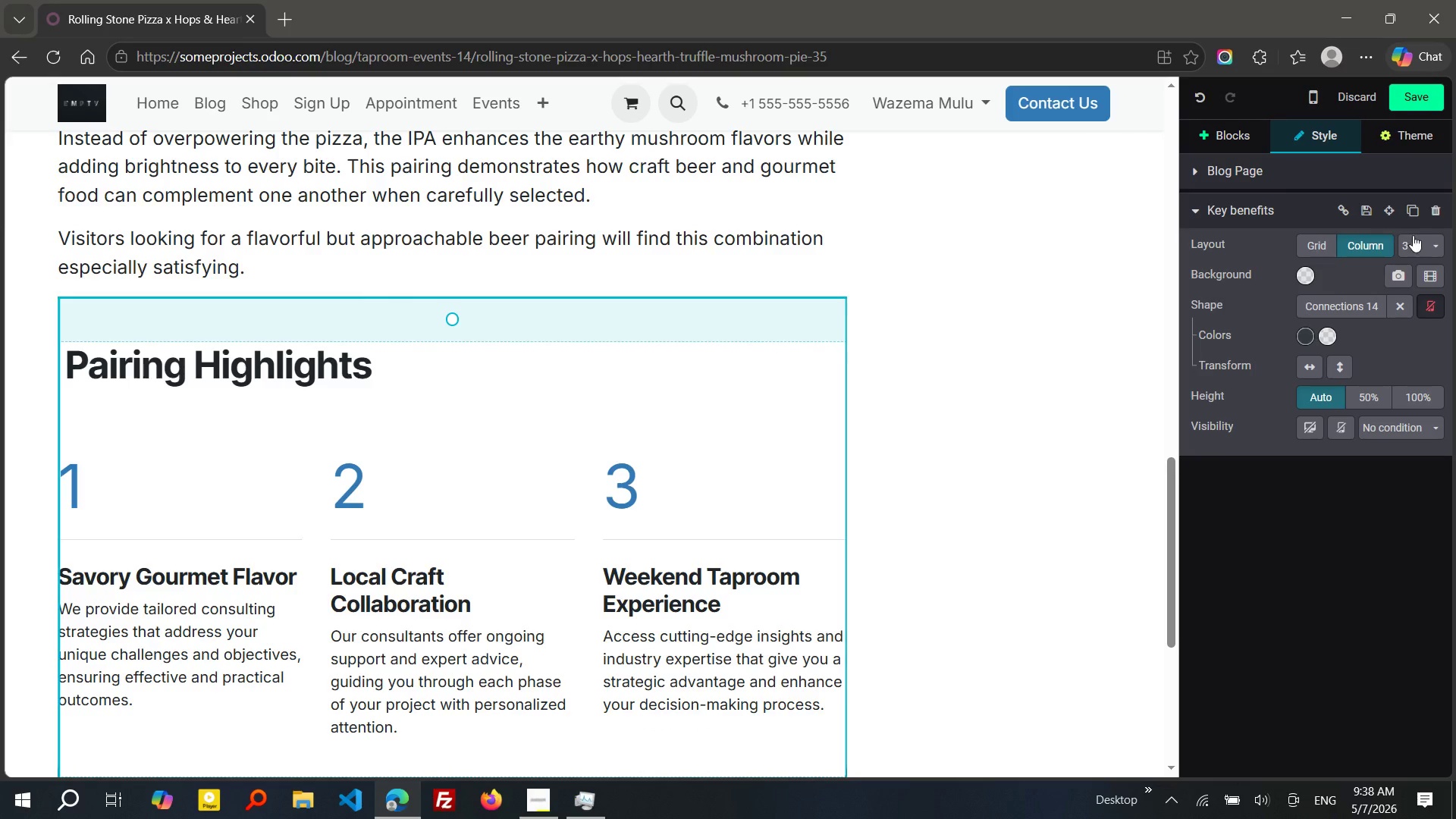 
left_click([1420, 243])
 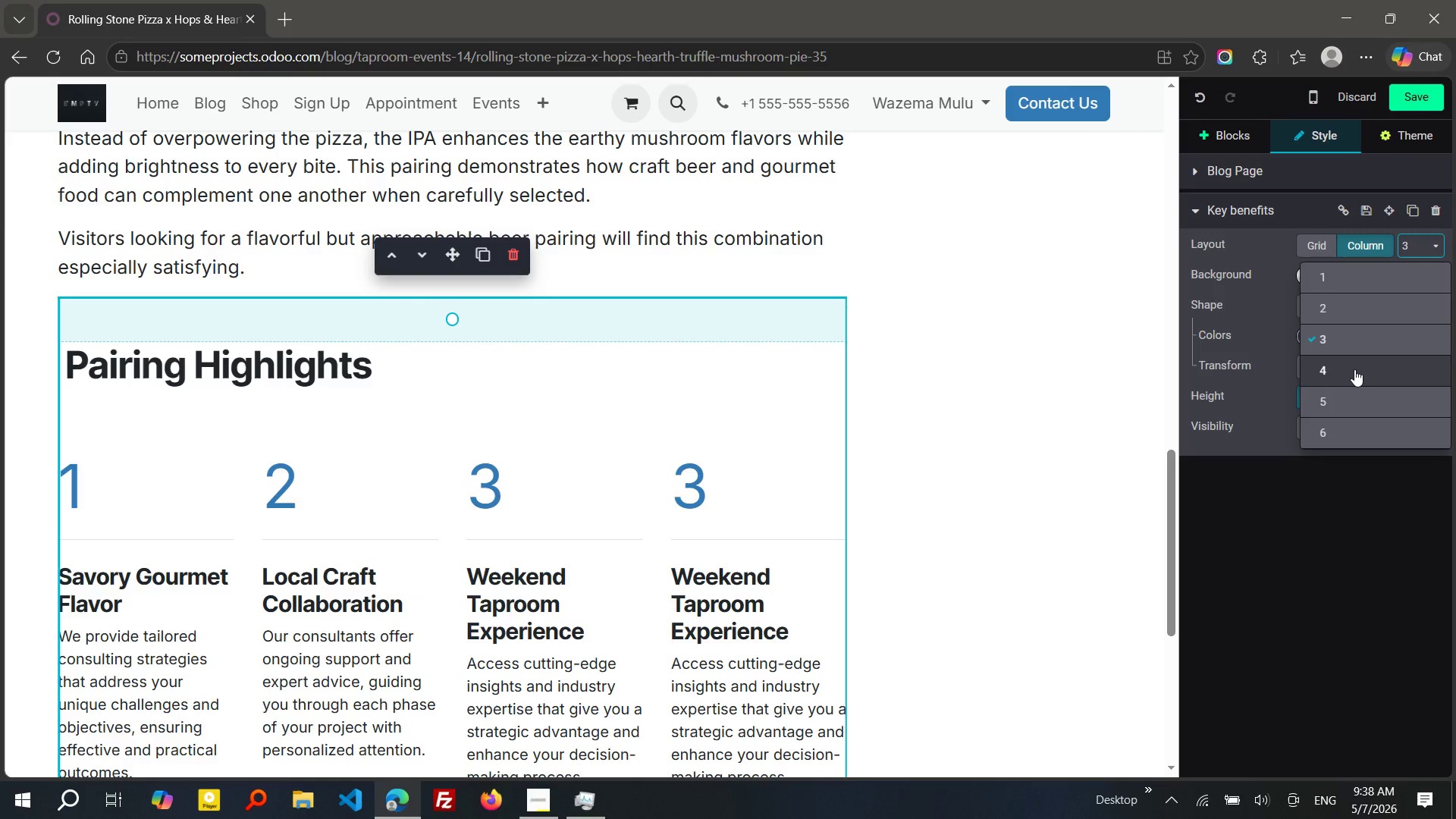 
left_click([1354, 369])
 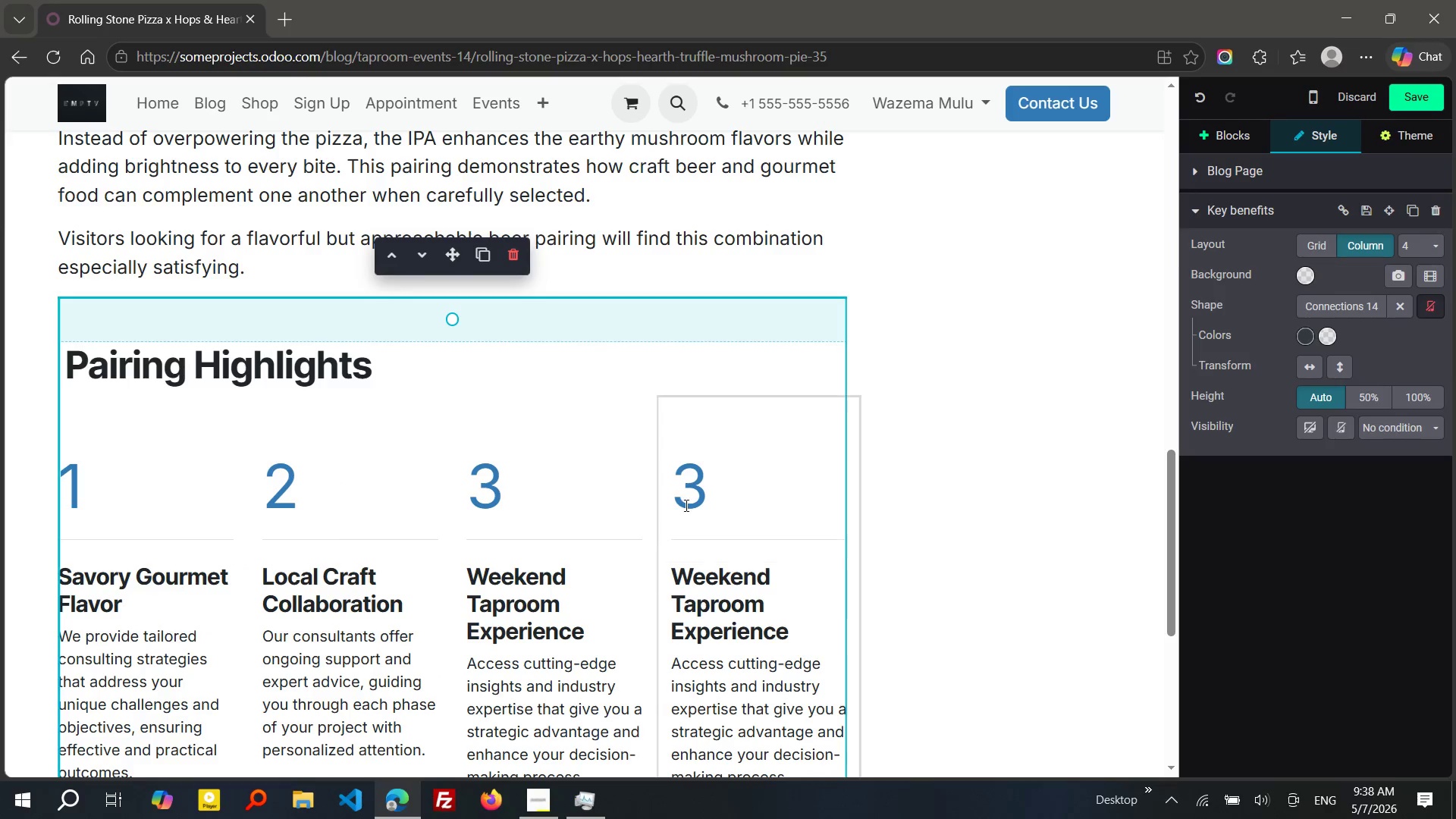 
left_click([698, 491])
 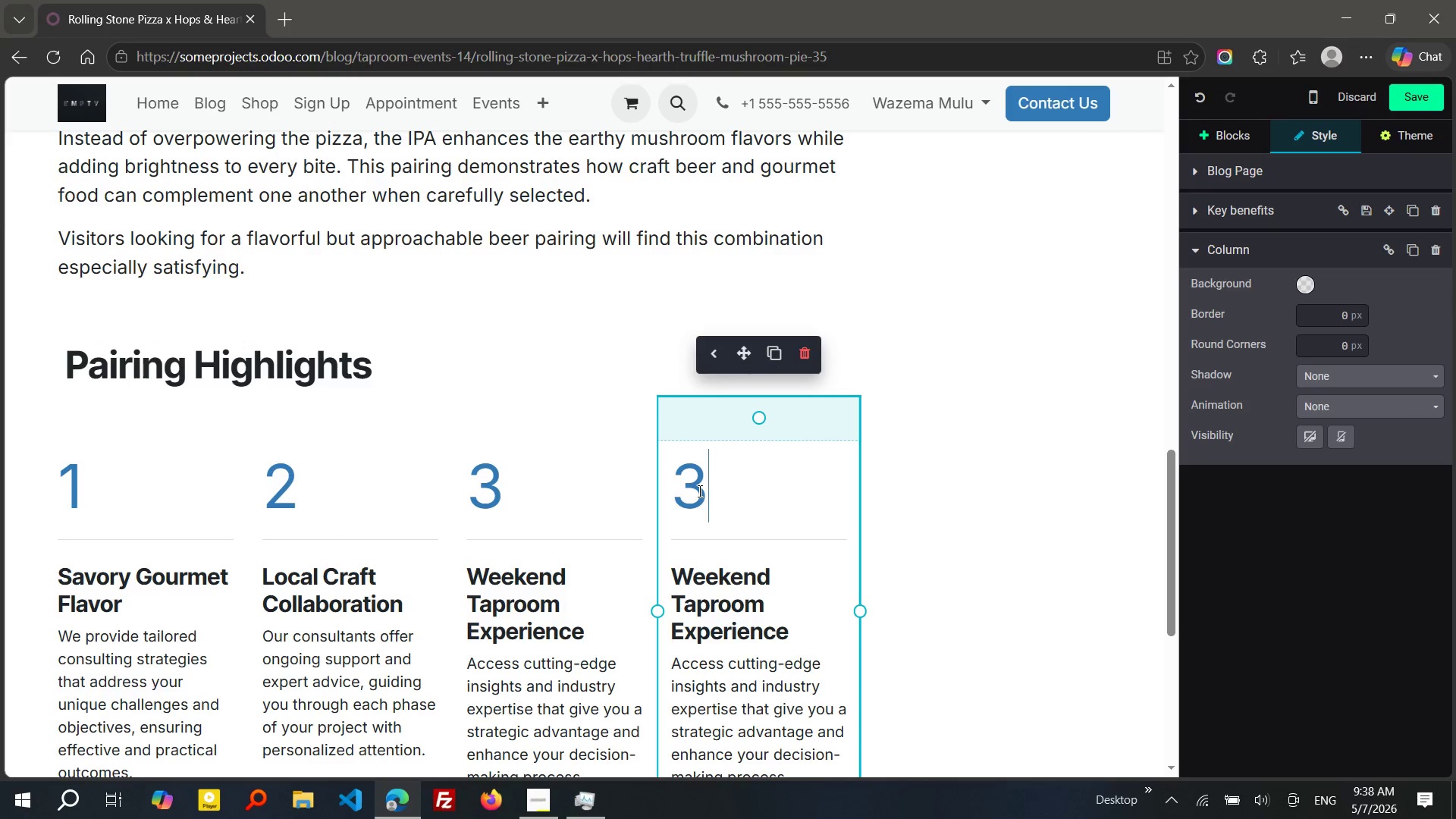 
key(Backspace)
 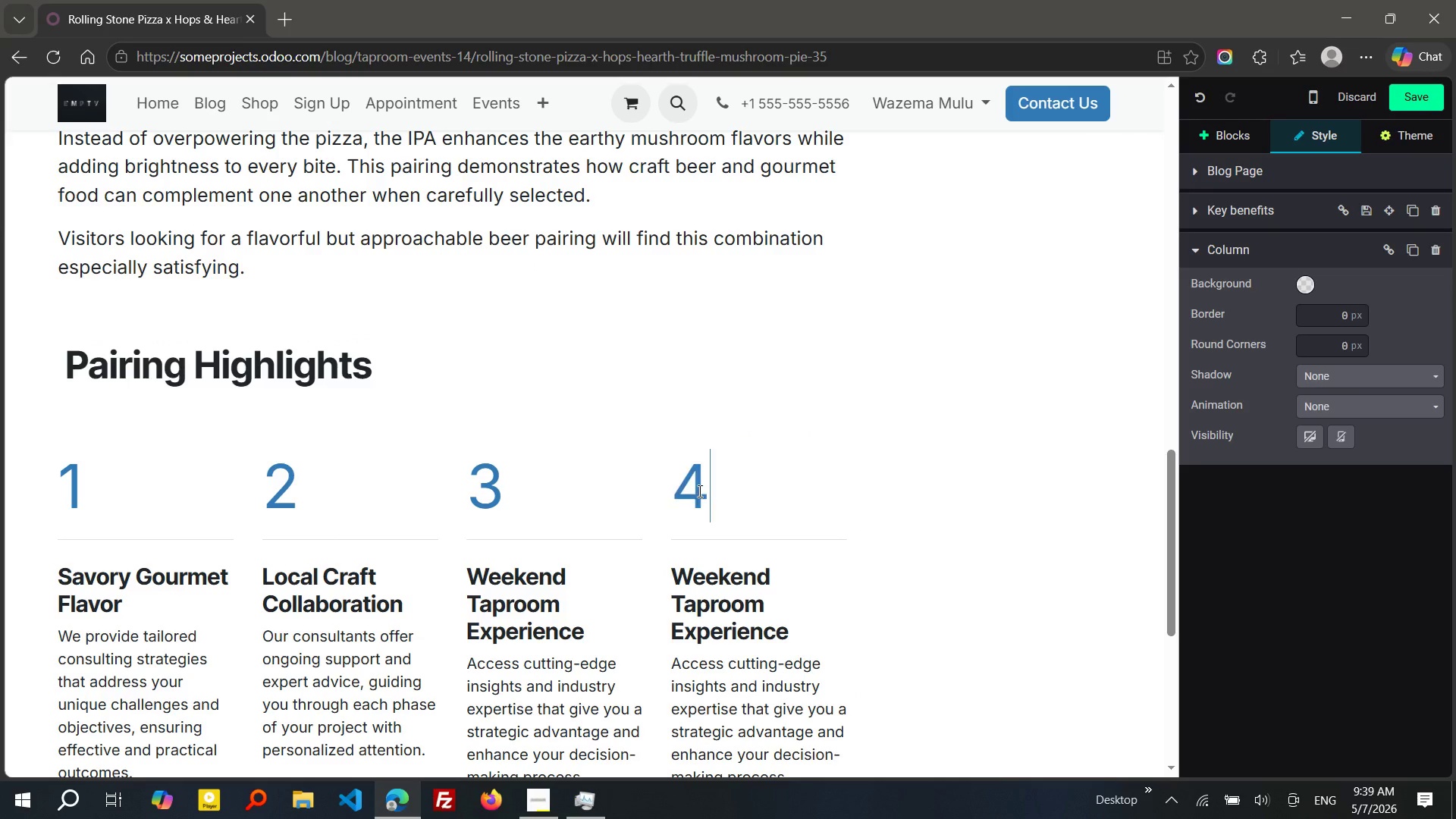 
key(4)
 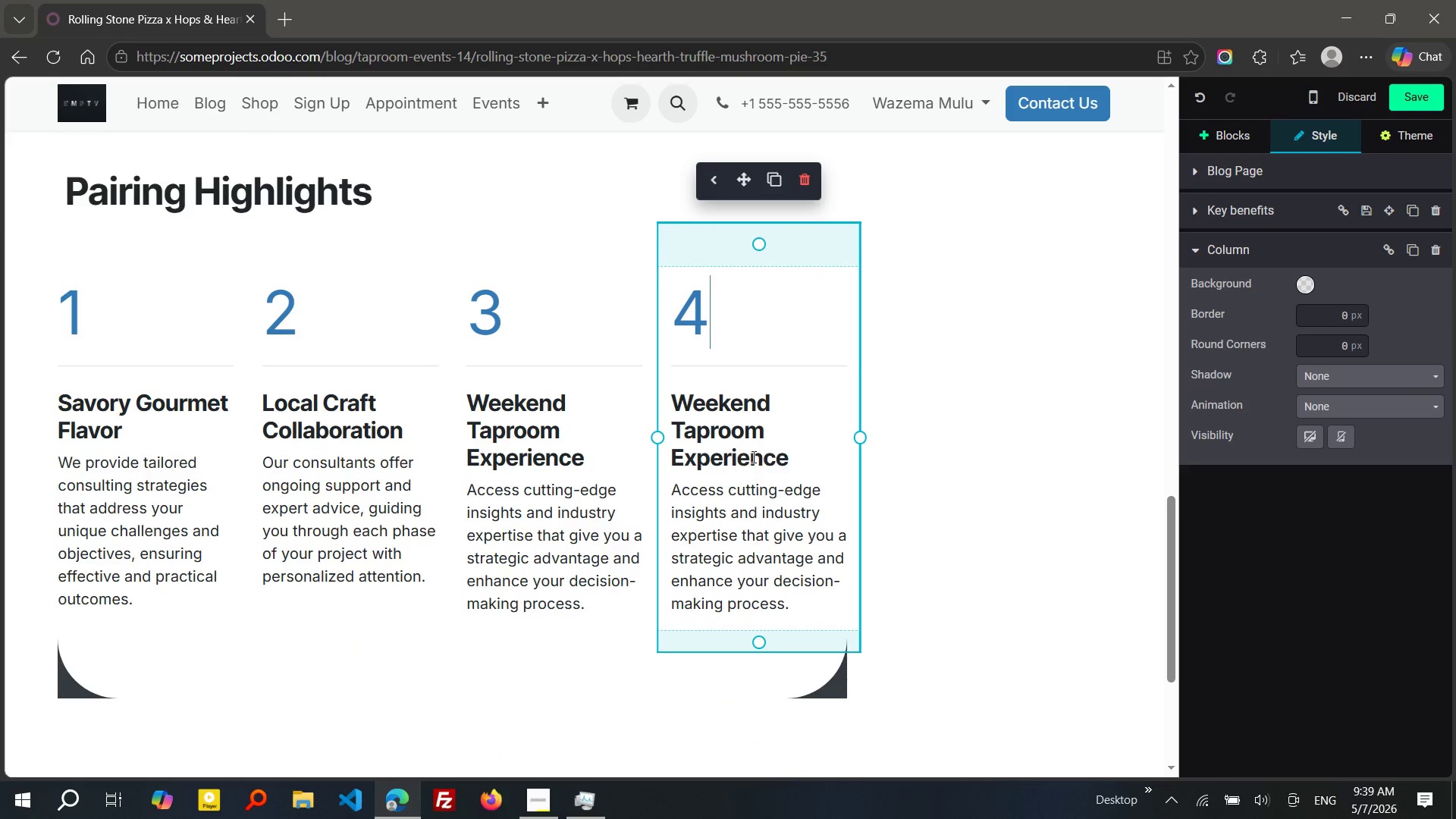 
left_click_drag(start_coordinate=[787, 452], to_coordinate=[672, 401])
 